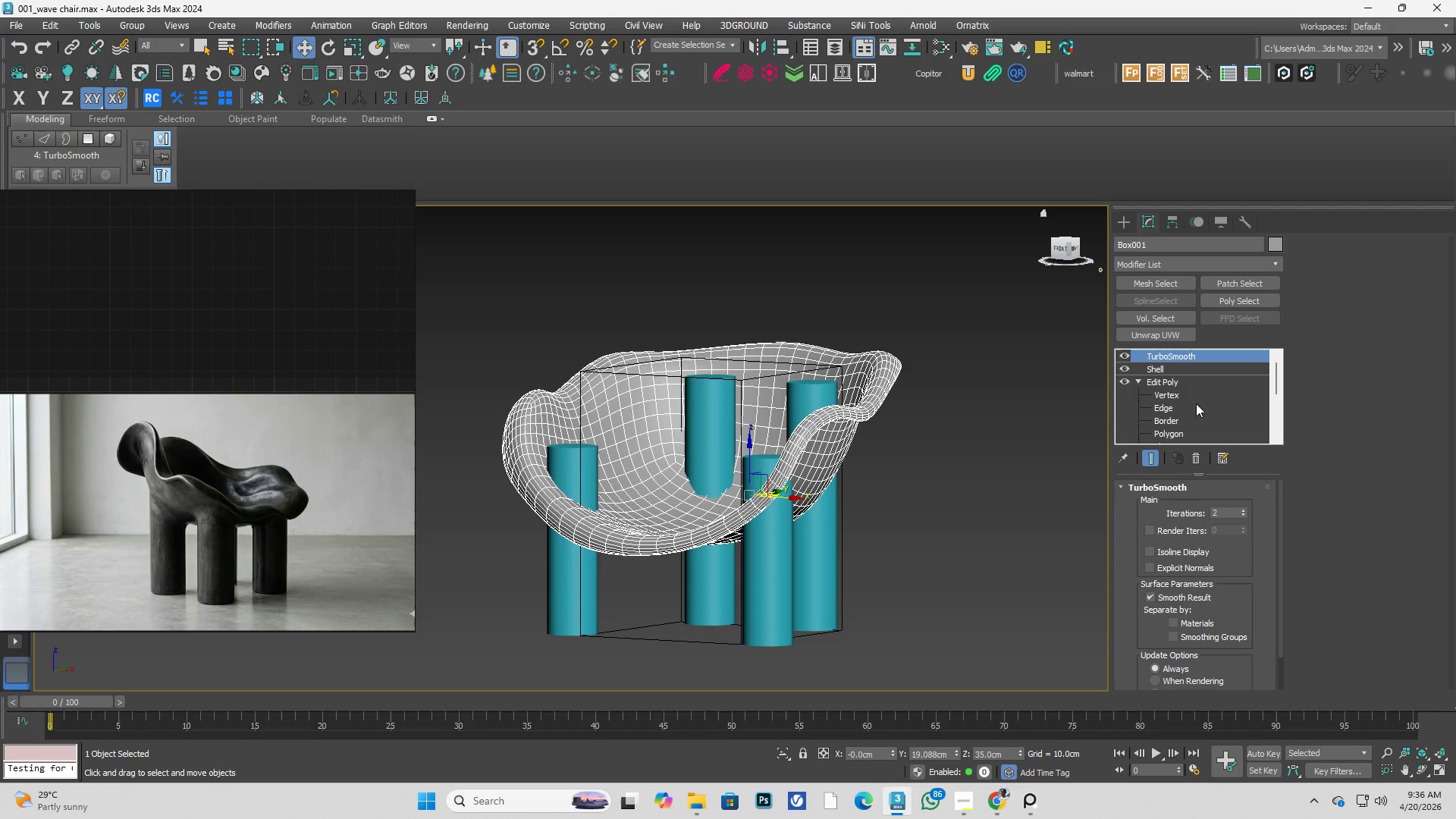 
left_click([1196, 394])
 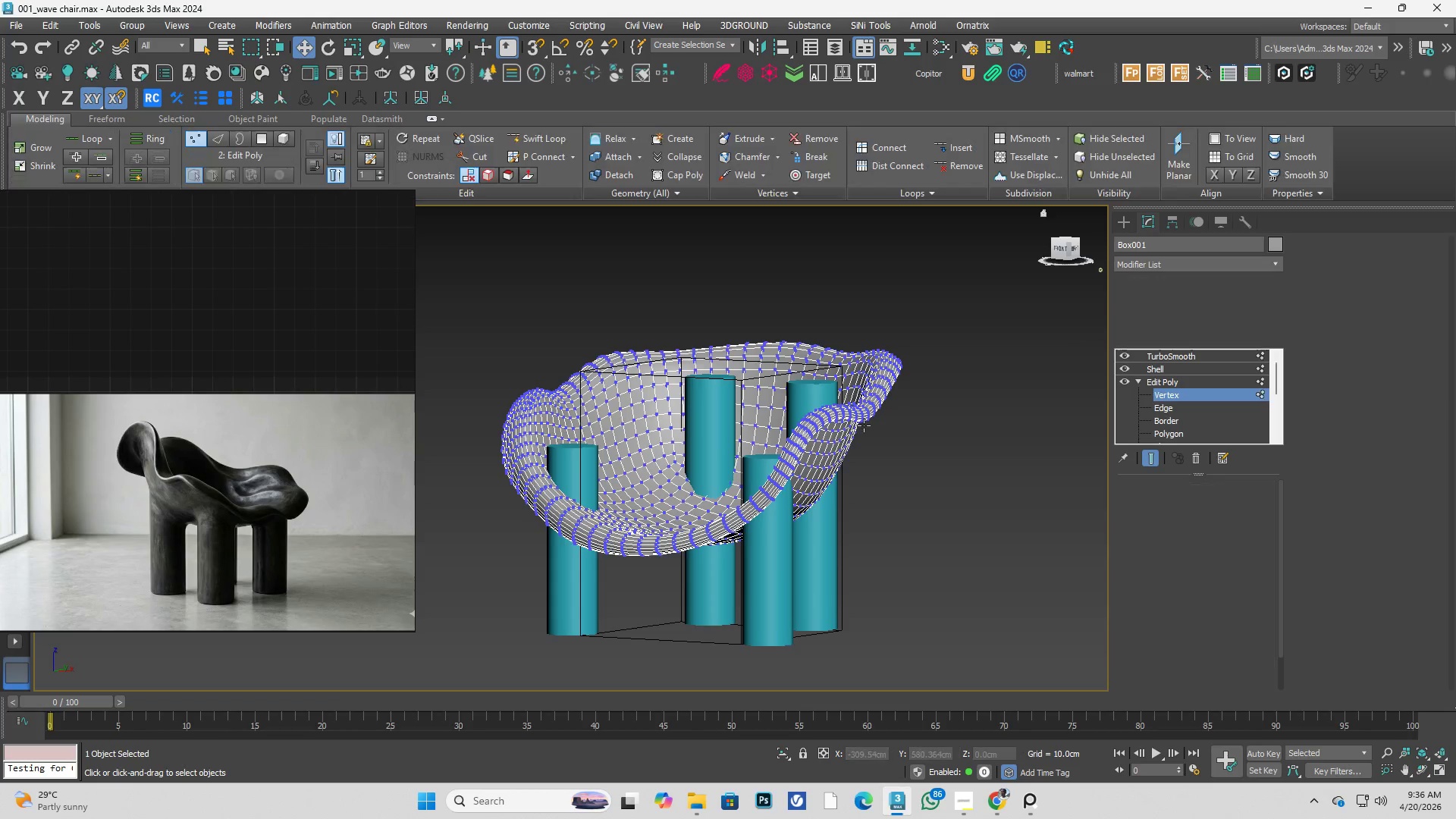 
hold_key(key=AltLeft, duration=0.38)
 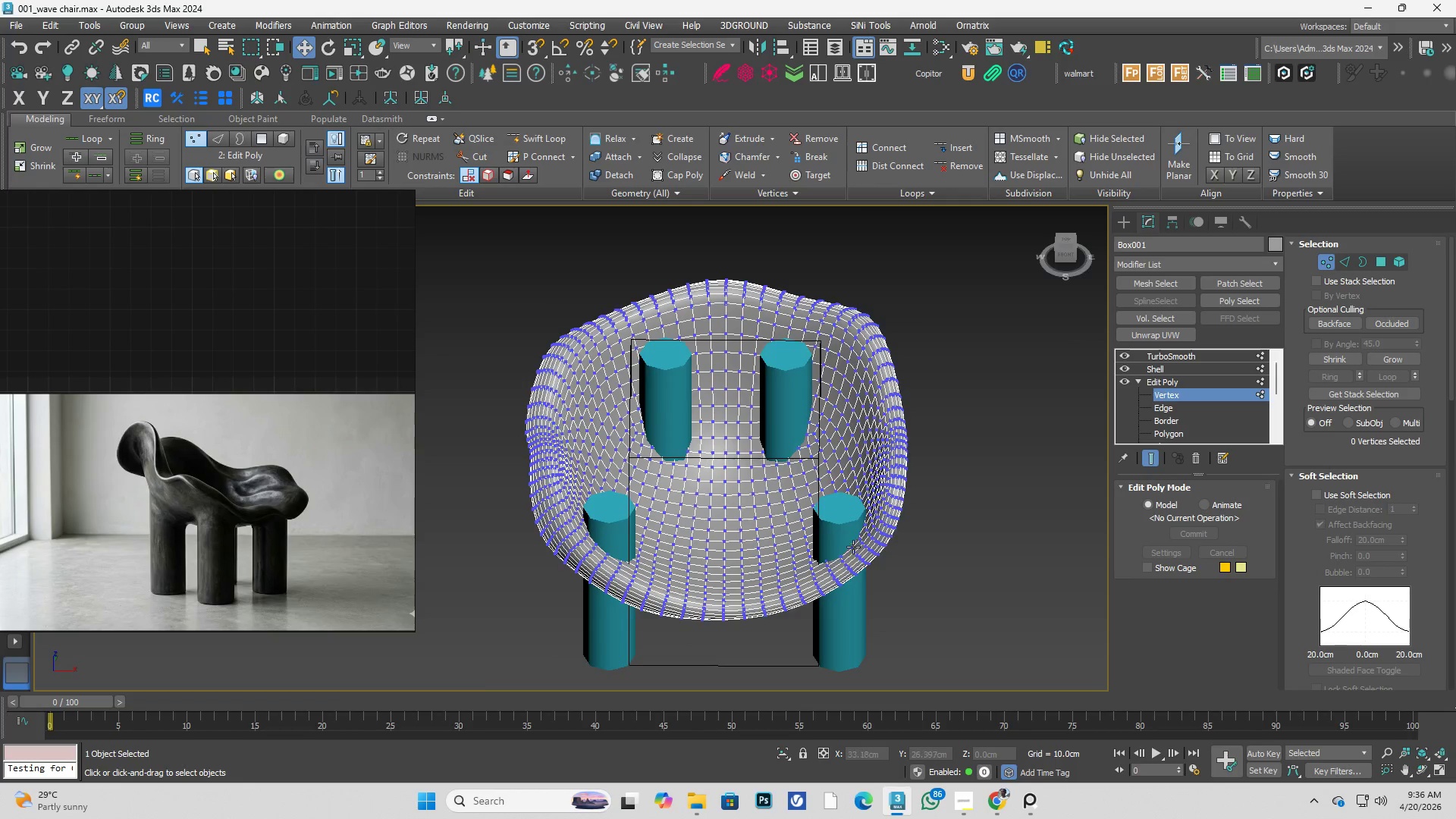 
key(Control+ControlLeft)
 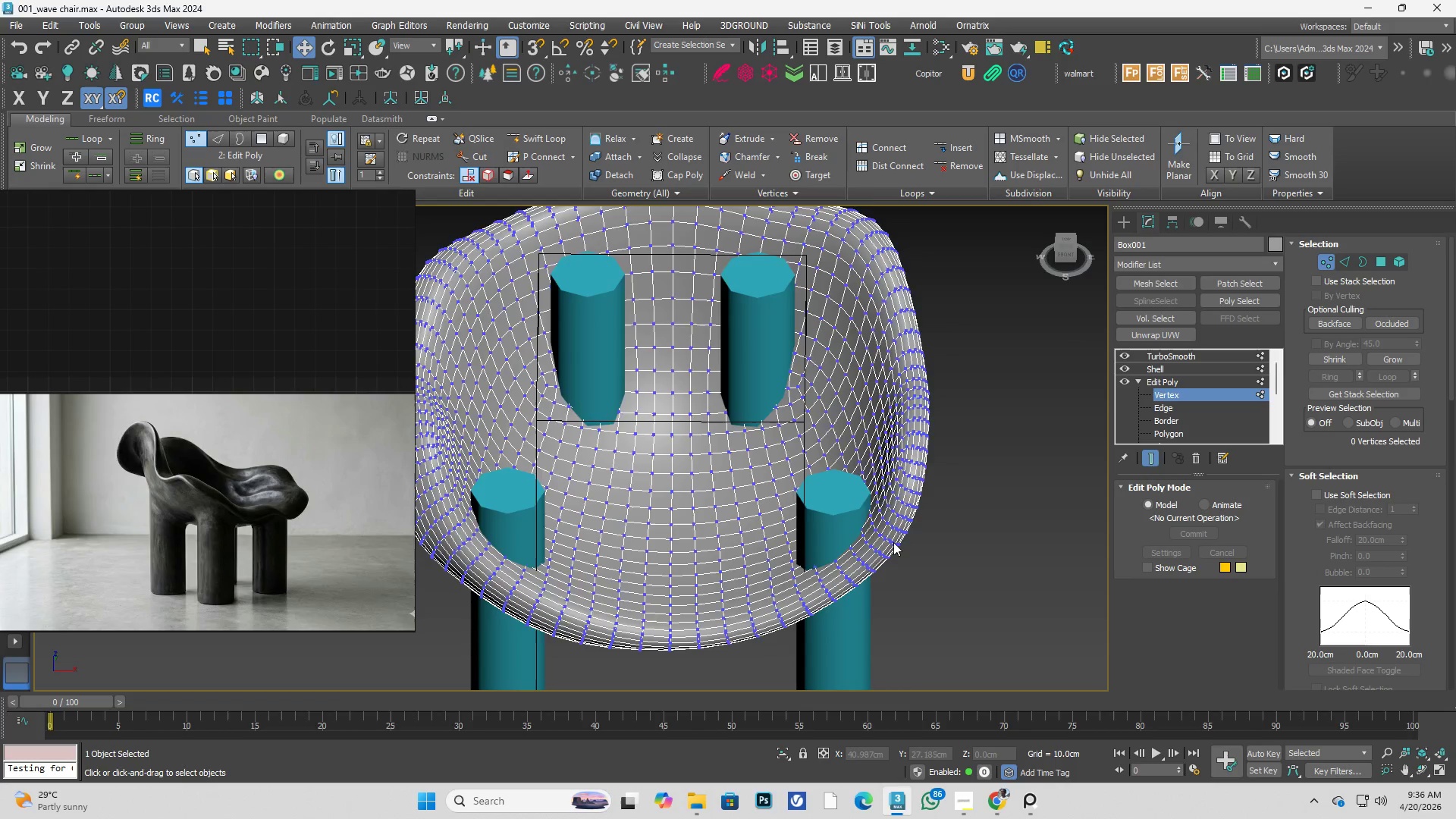 
scroll: coordinate [854, 547], scroll_direction: up, amount: 1.0
 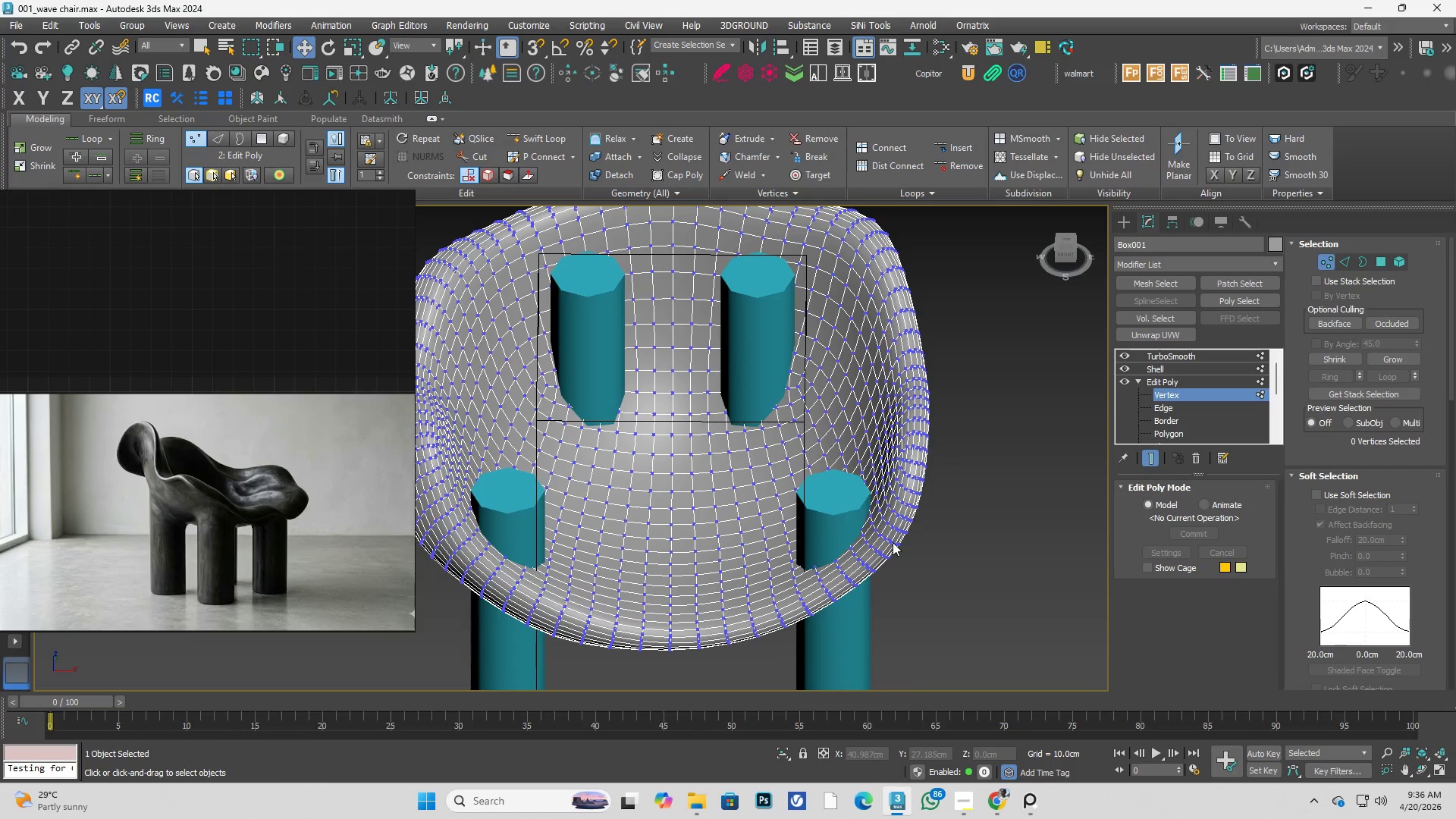 
key(Control+Space)
 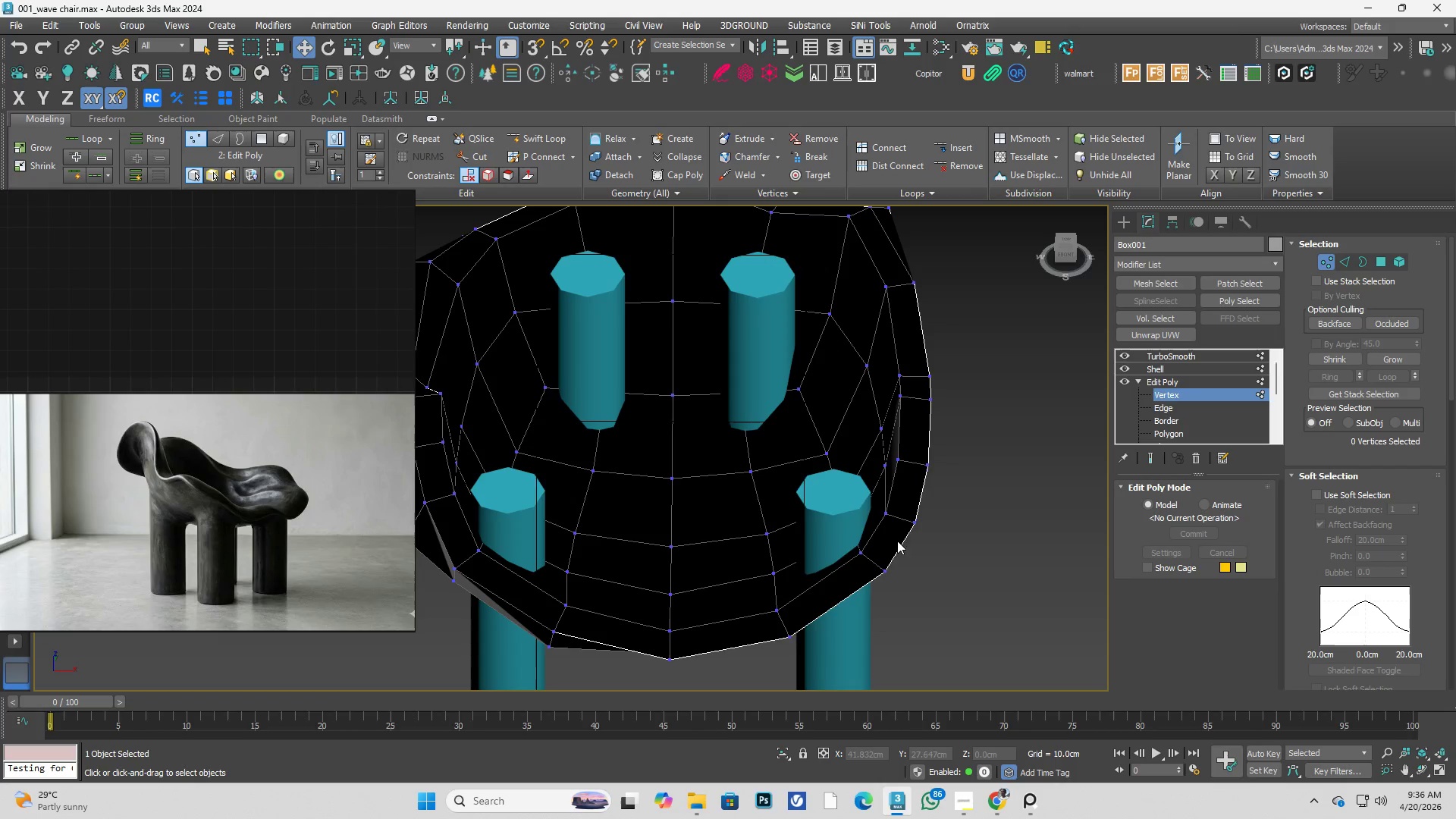 
hold_key(key=AltLeft, duration=0.55)
 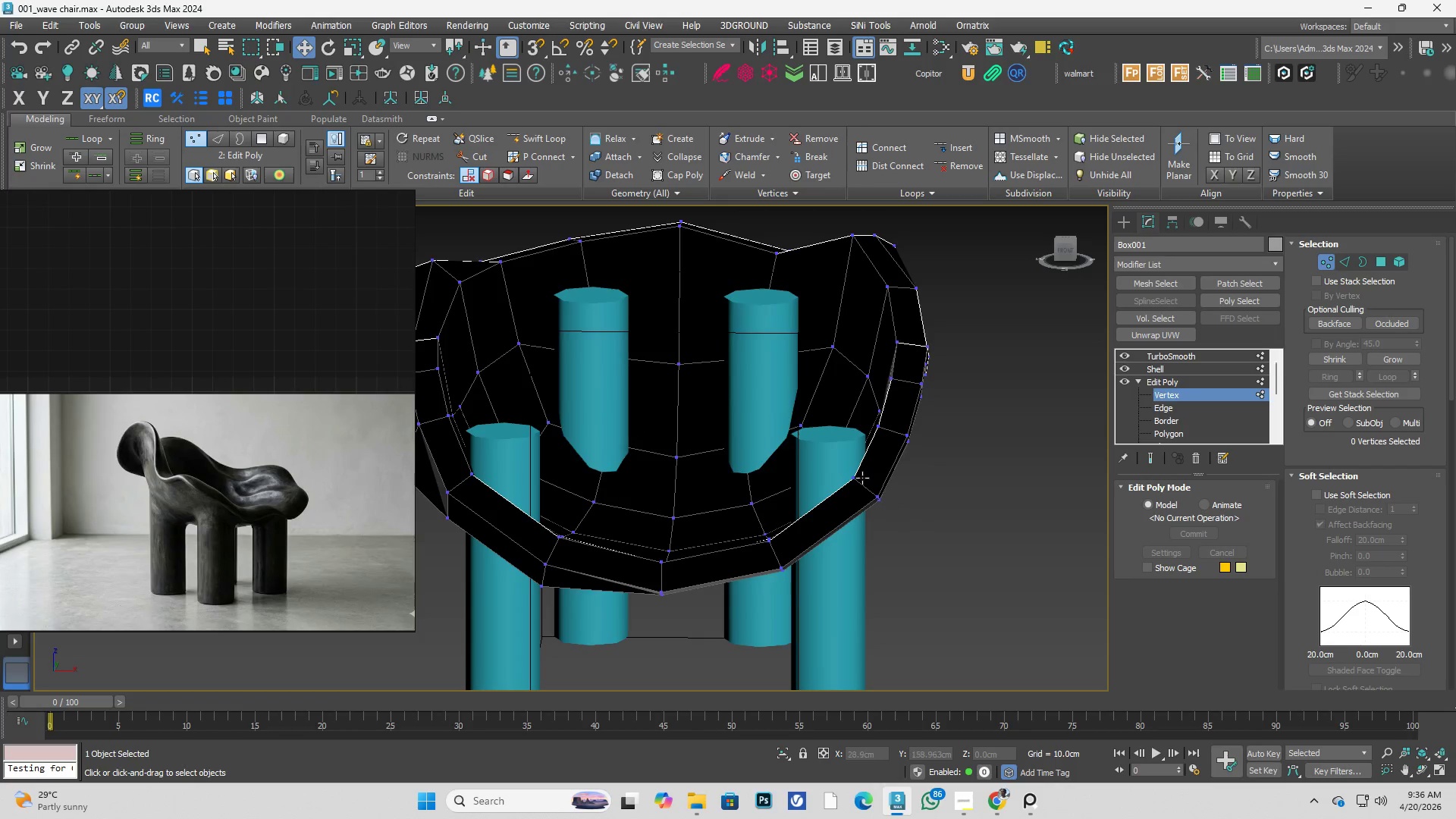 
left_click([893, 522])
 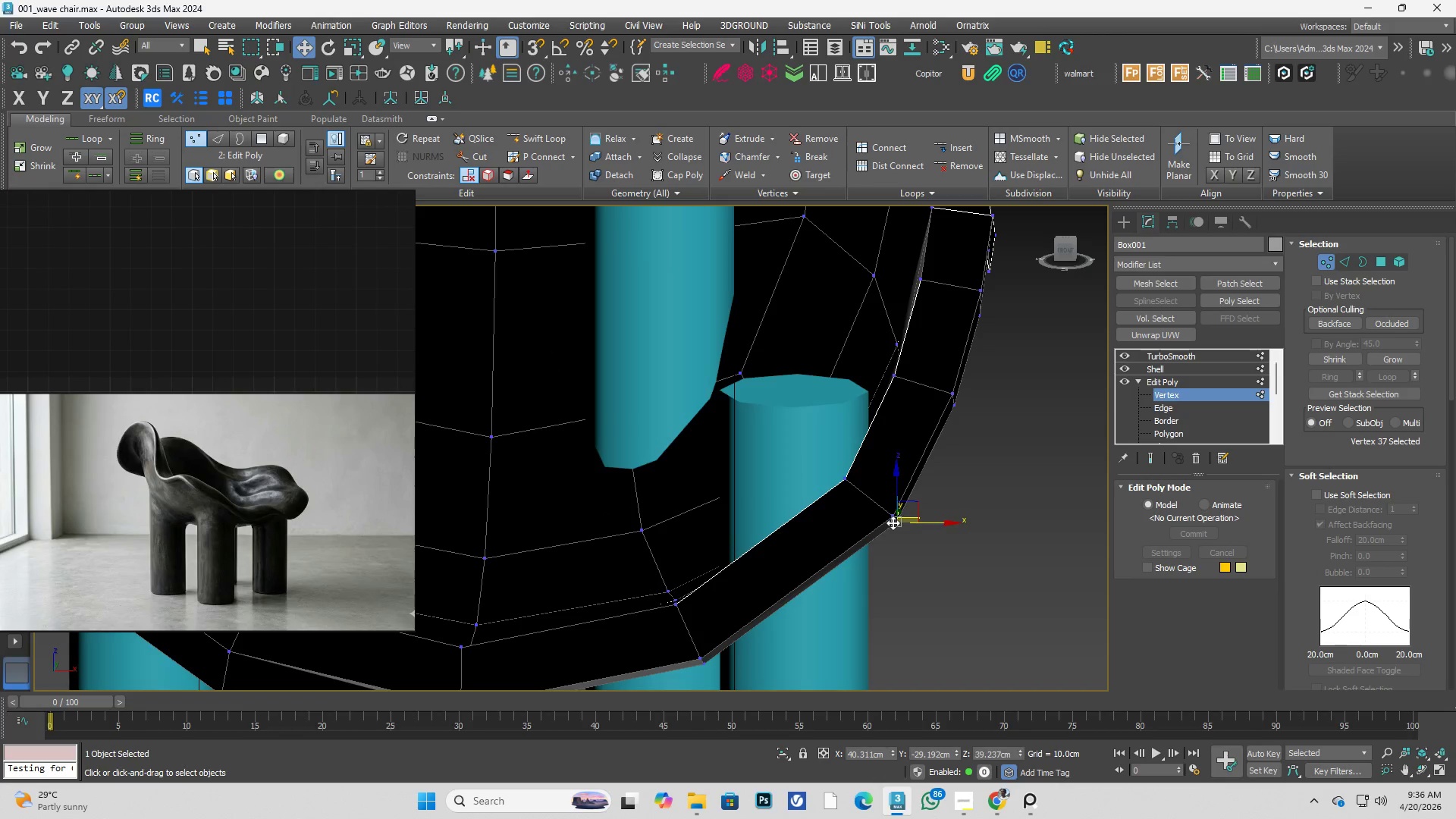 
scroll: coordinate [862, 478], scroll_direction: up, amount: 2.0
 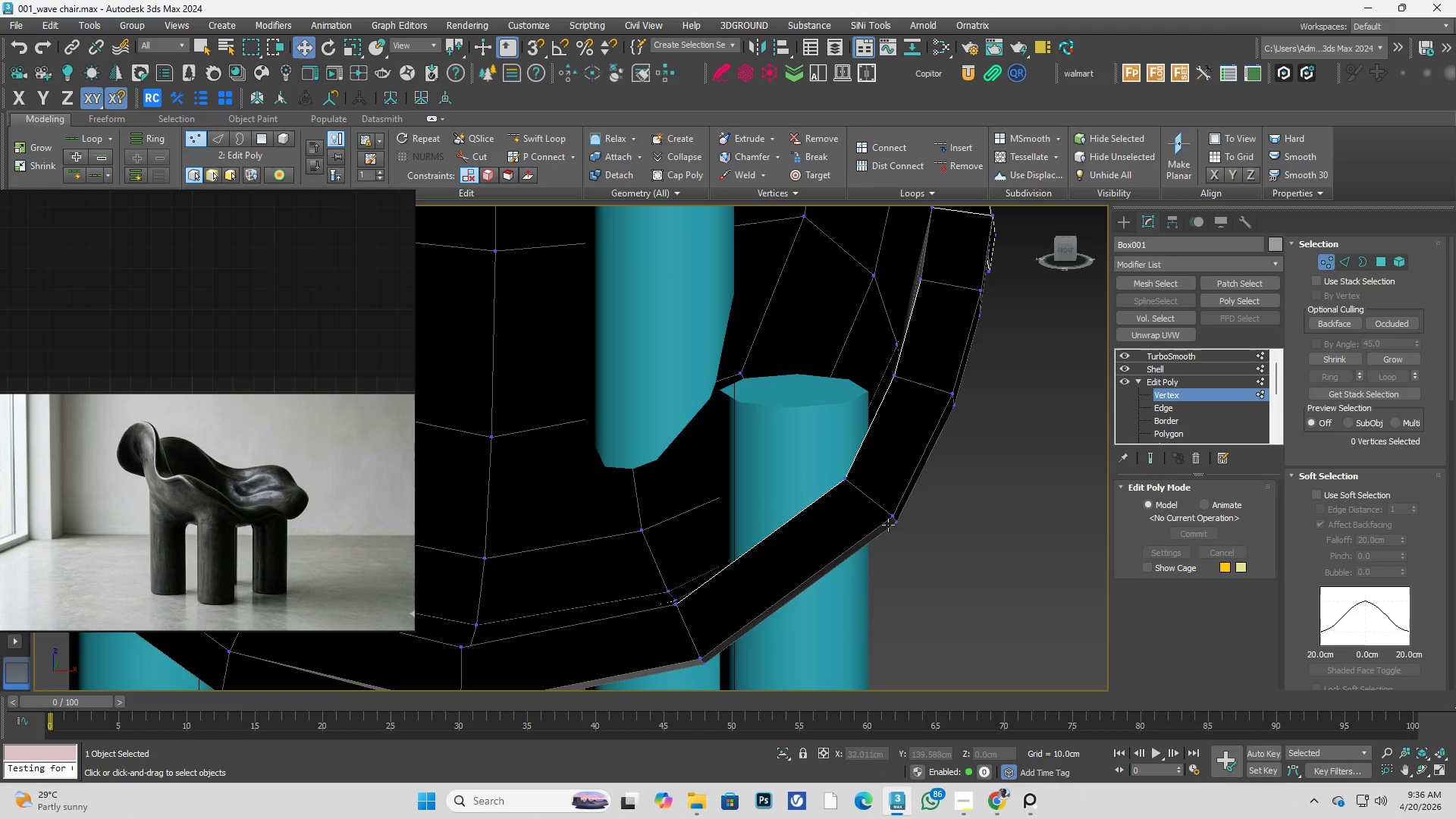 
hold_key(key=AltLeft, duration=0.67)
 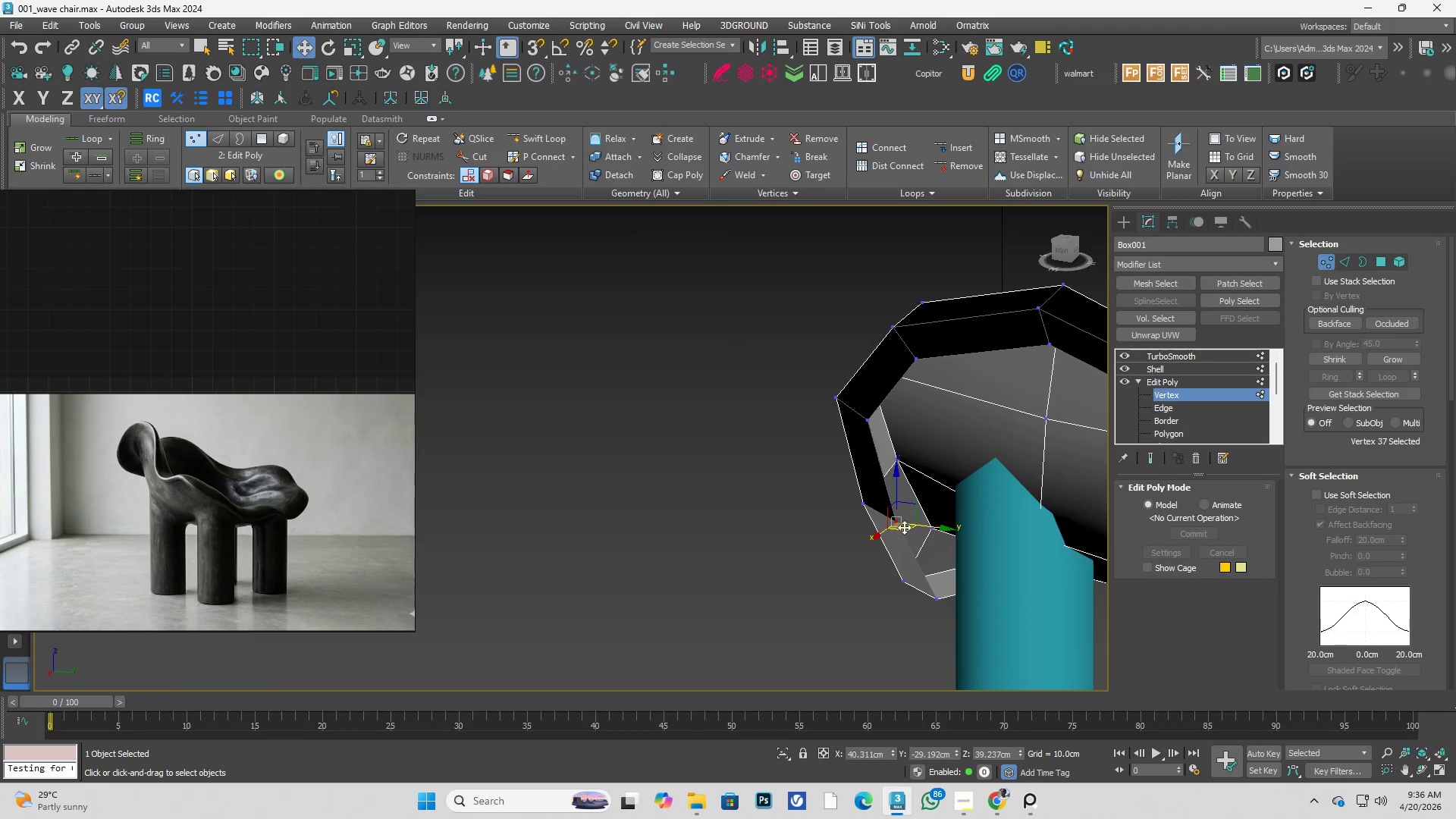 
left_click_drag(start_coordinate=[903, 525], to_coordinate=[864, 554])
 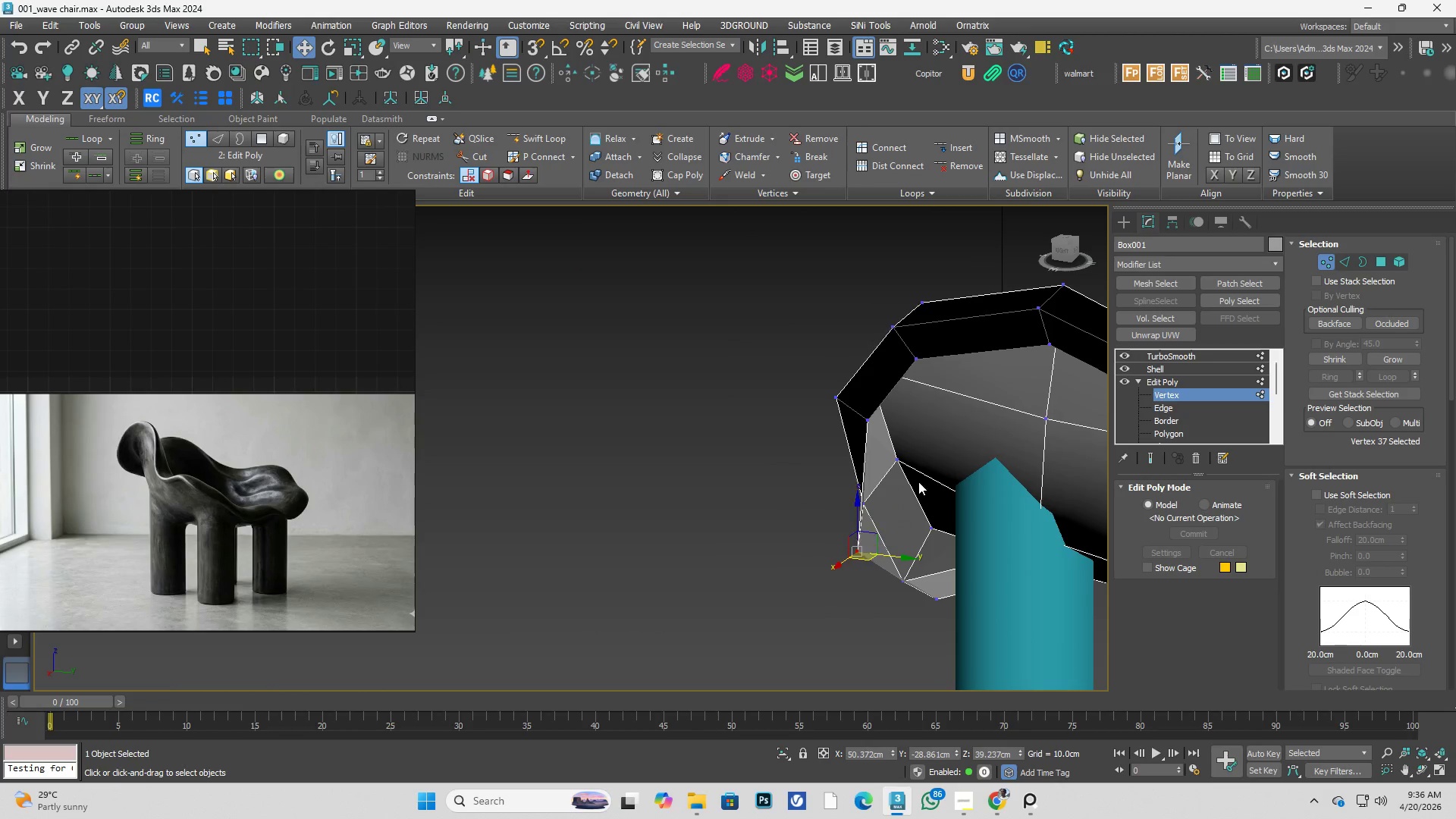 
hold_key(key=AltLeft, duration=1.42)
 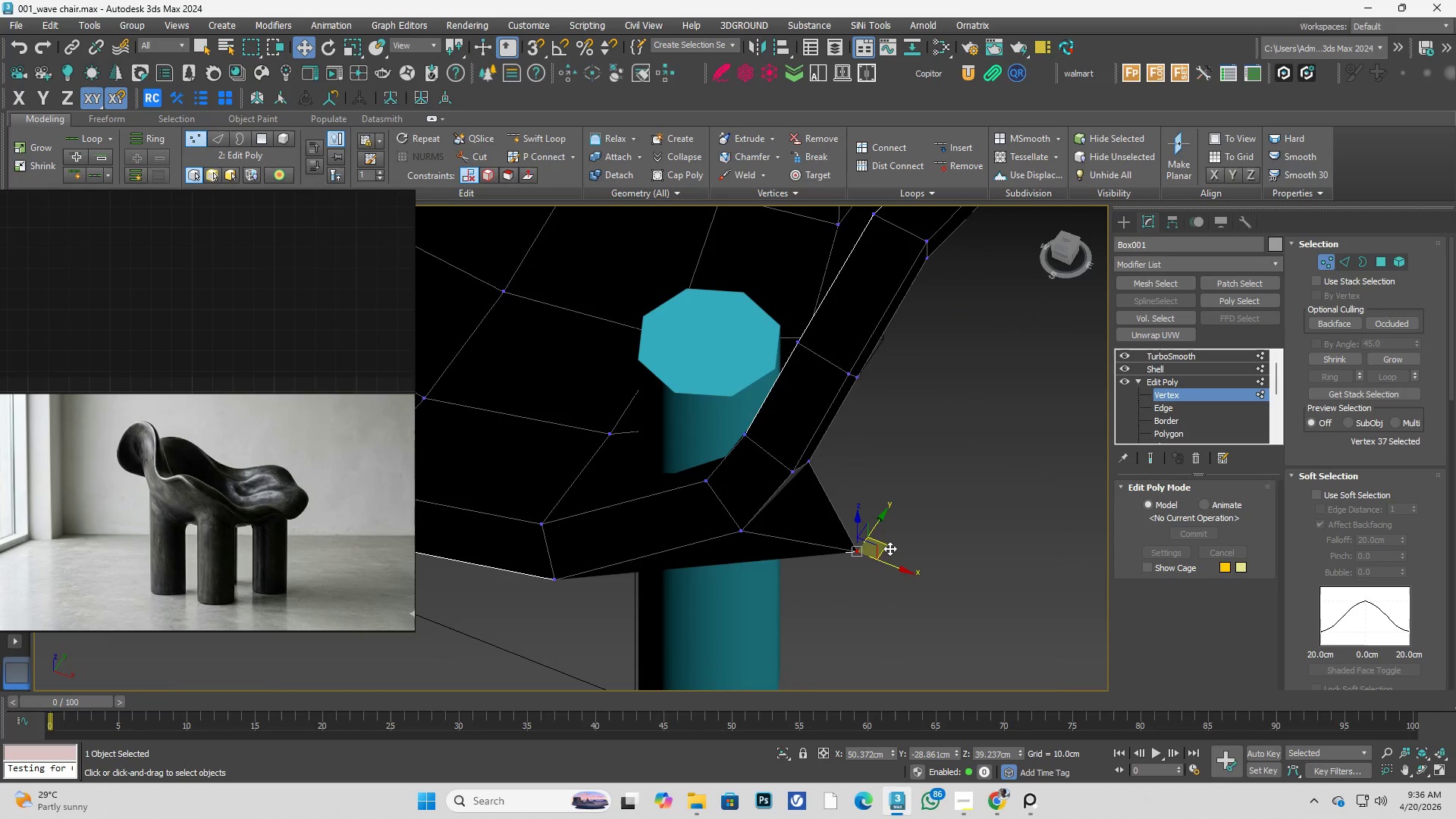 
left_click_drag(start_coordinate=[886, 547], to_coordinate=[853, 519])
 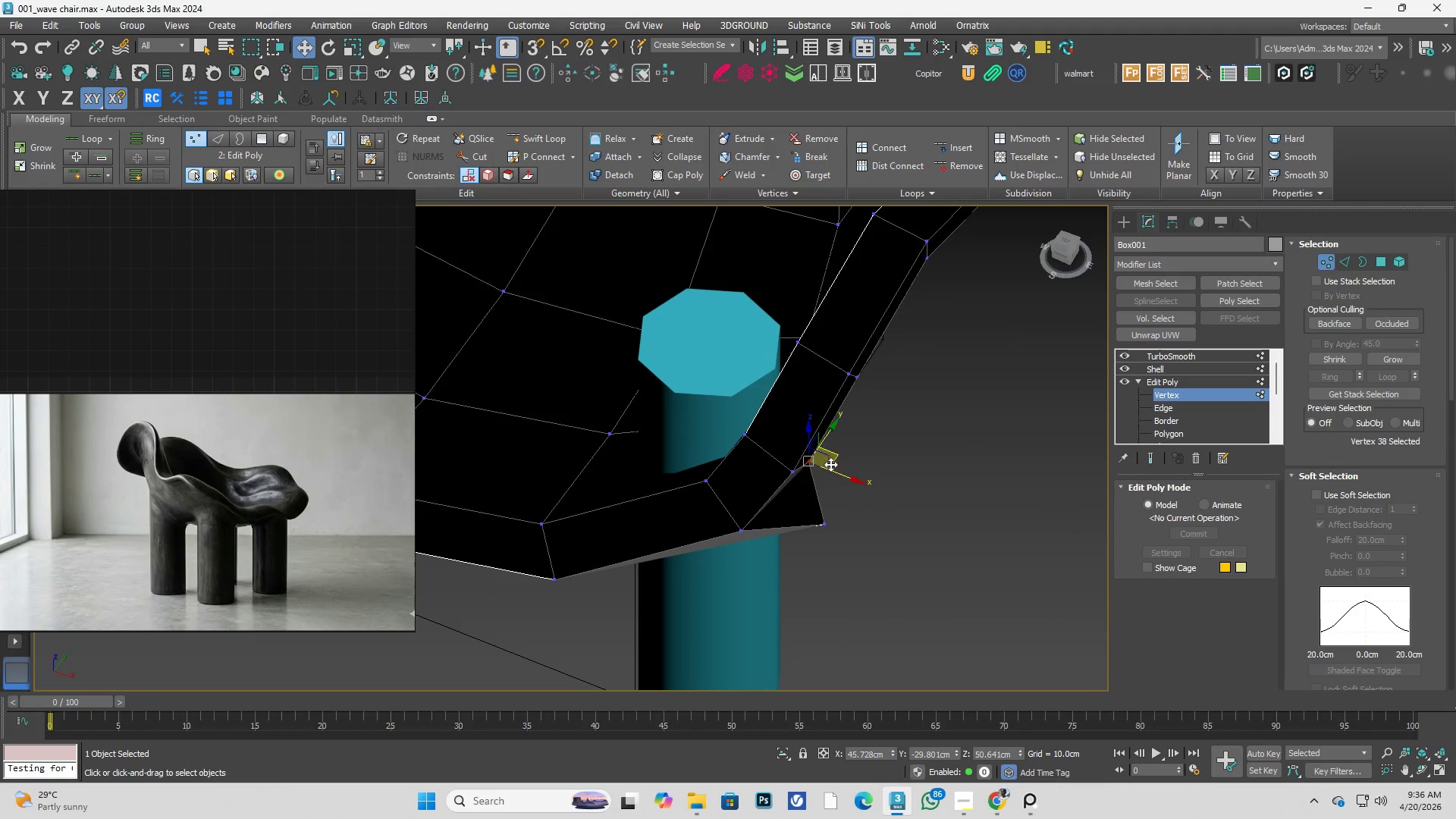 
left_click_drag(start_coordinate=[833, 458], to_coordinate=[859, 470])
 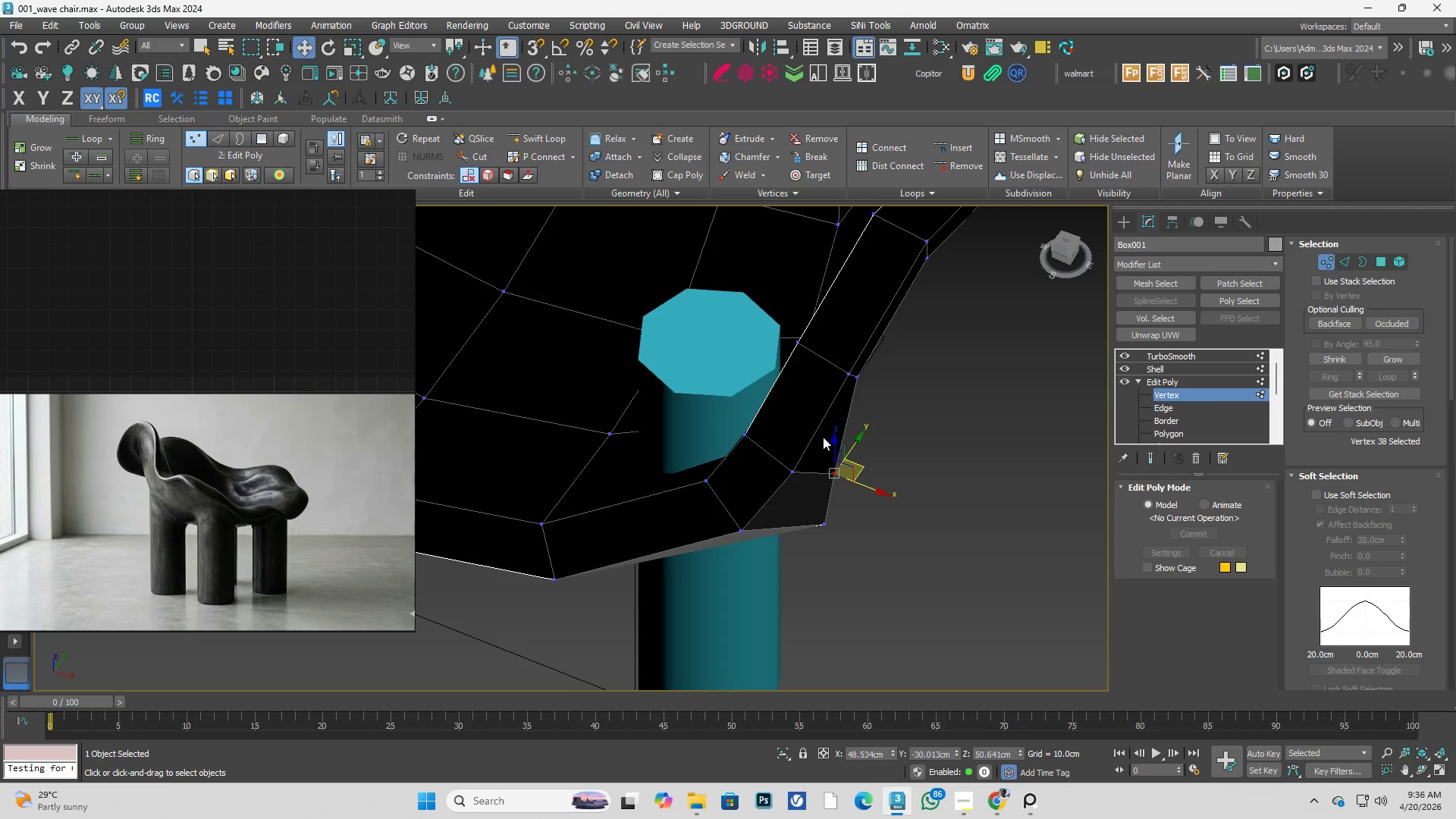 
hold_key(key=AltLeft, duration=0.39)
 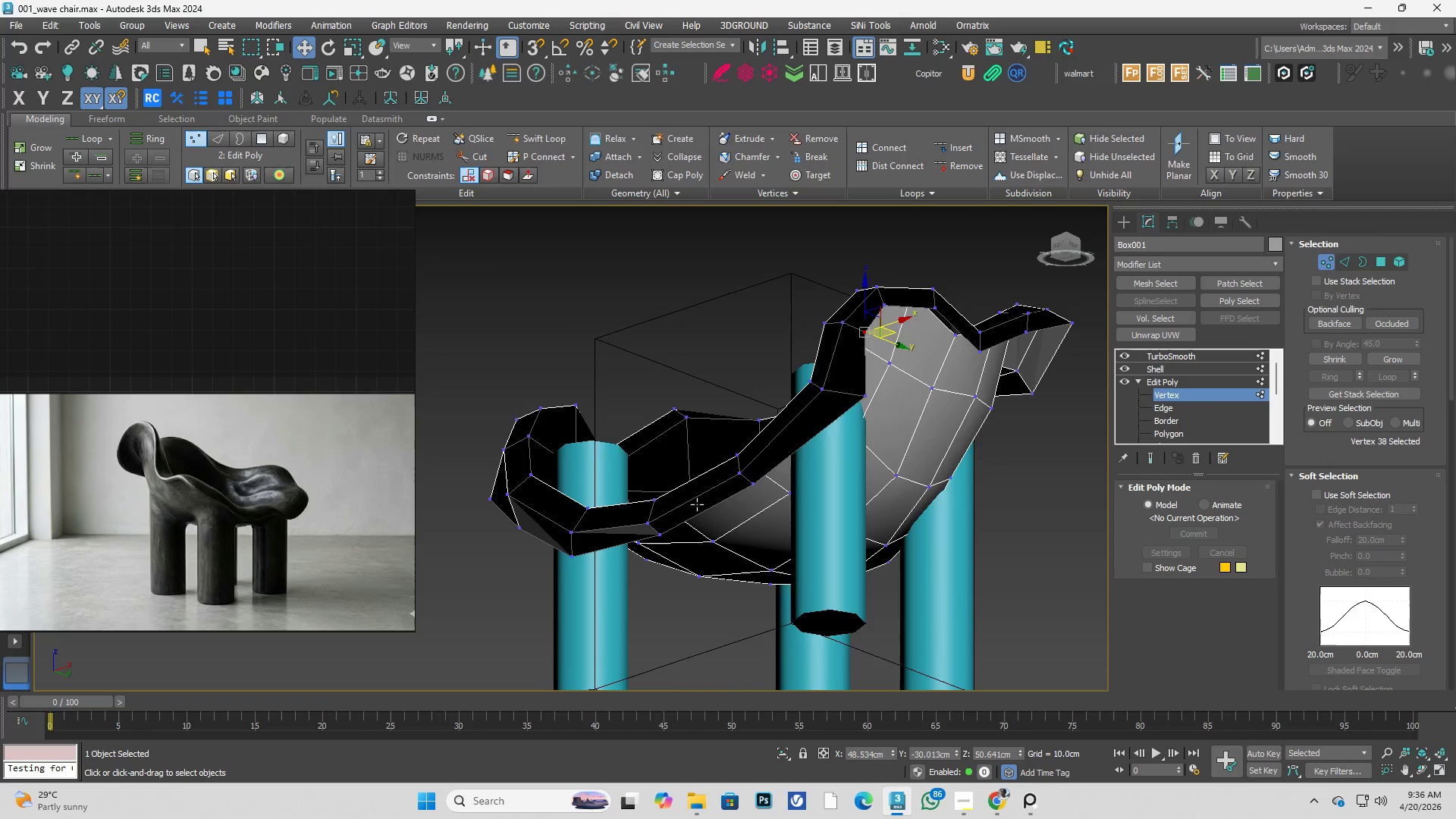 
scroll: coordinate [826, 428], scroll_direction: down, amount: 2.0
 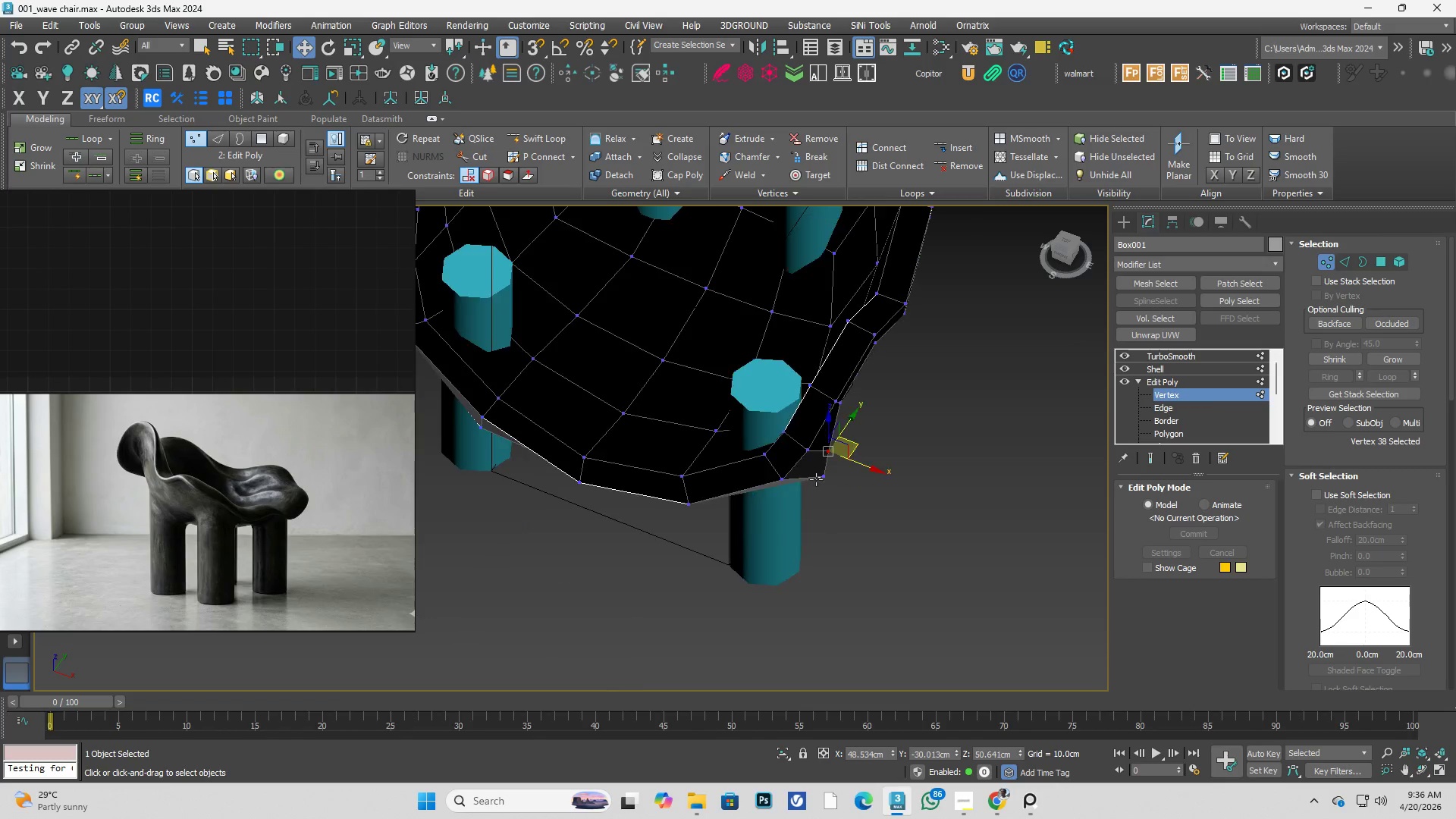 
left_click([662, 529])
 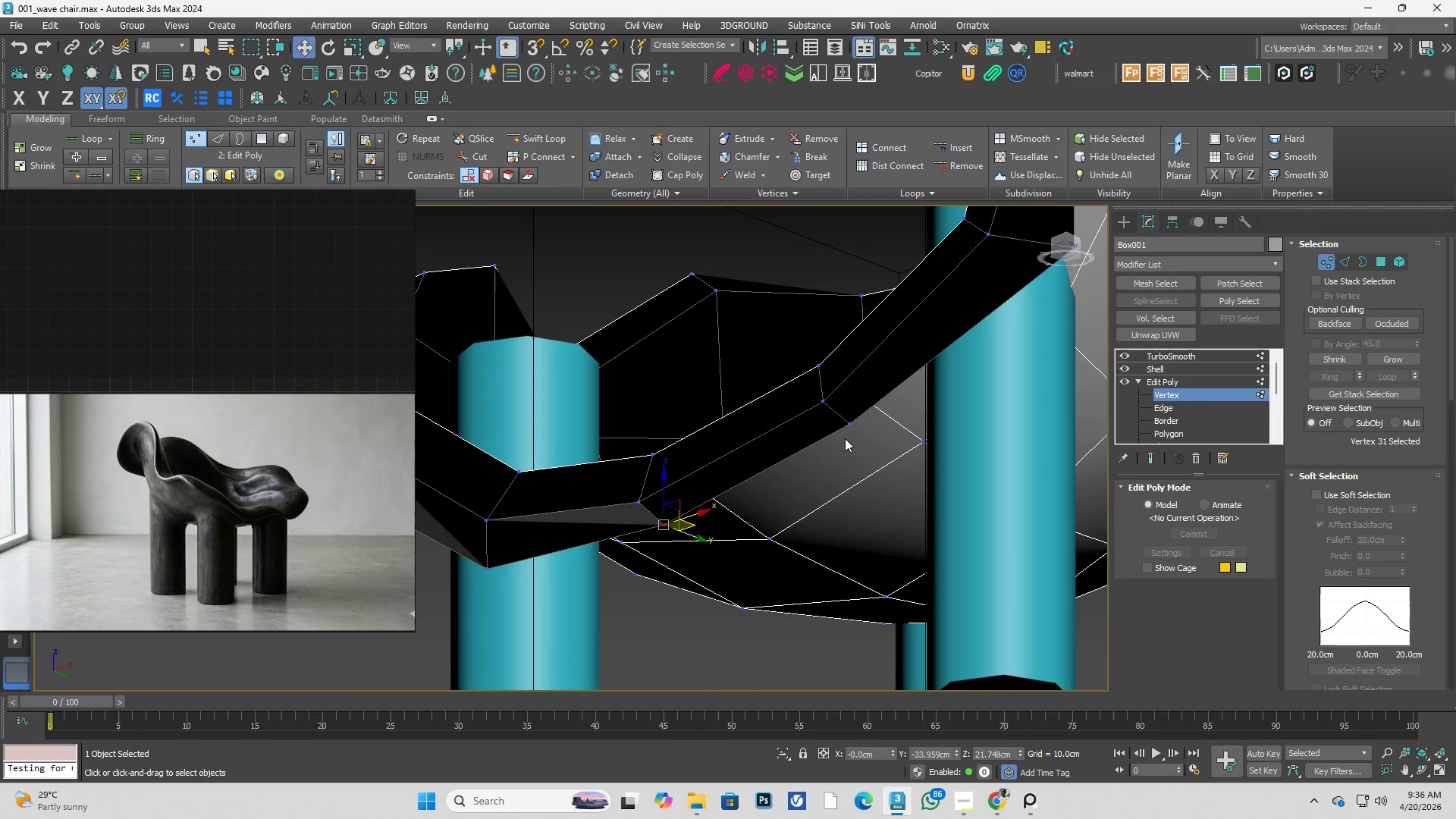 
scroll: coordinate [657, 545], scroll_direction: up, amount: 2.0
 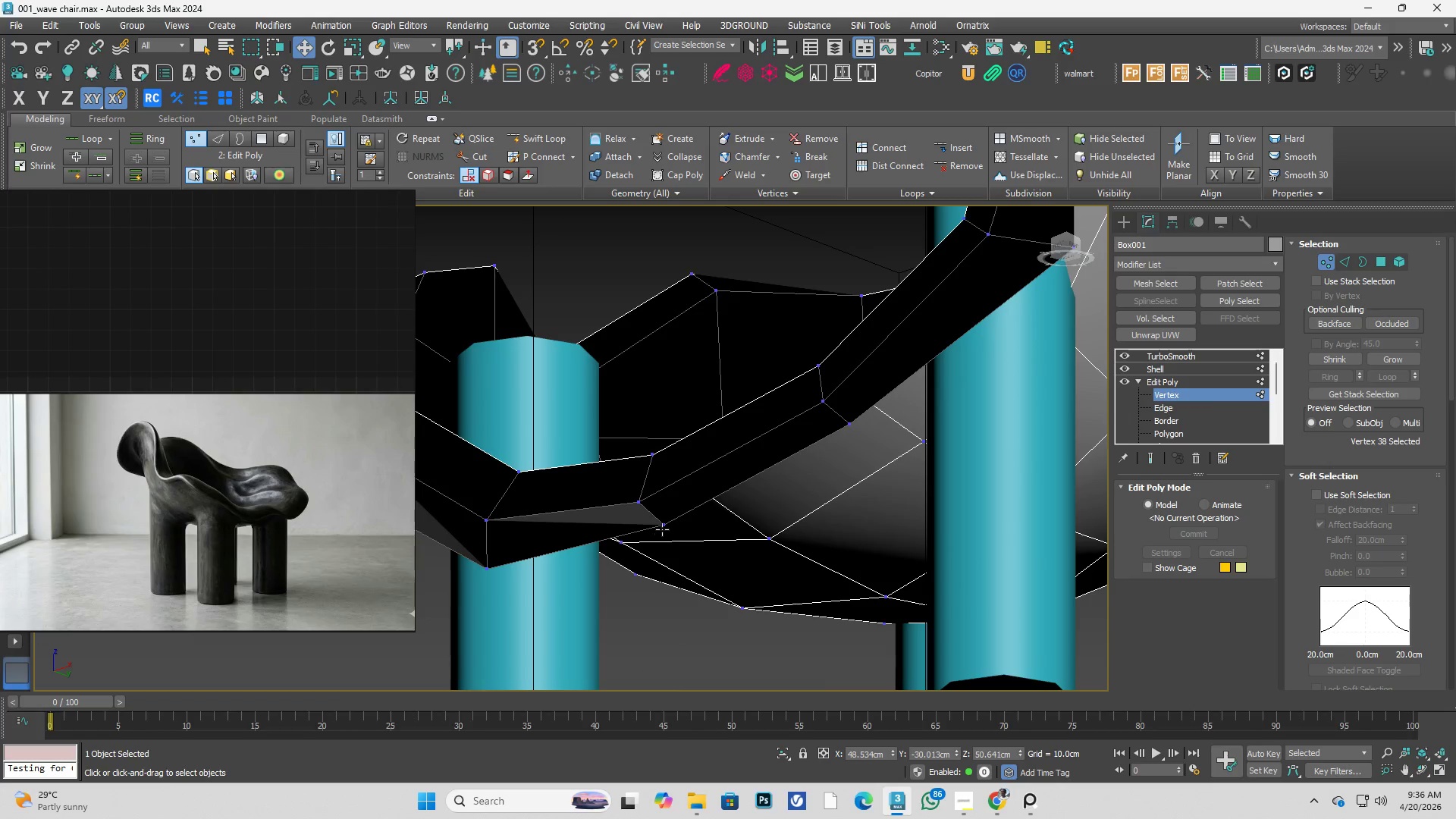 
left_click([838, 425])
 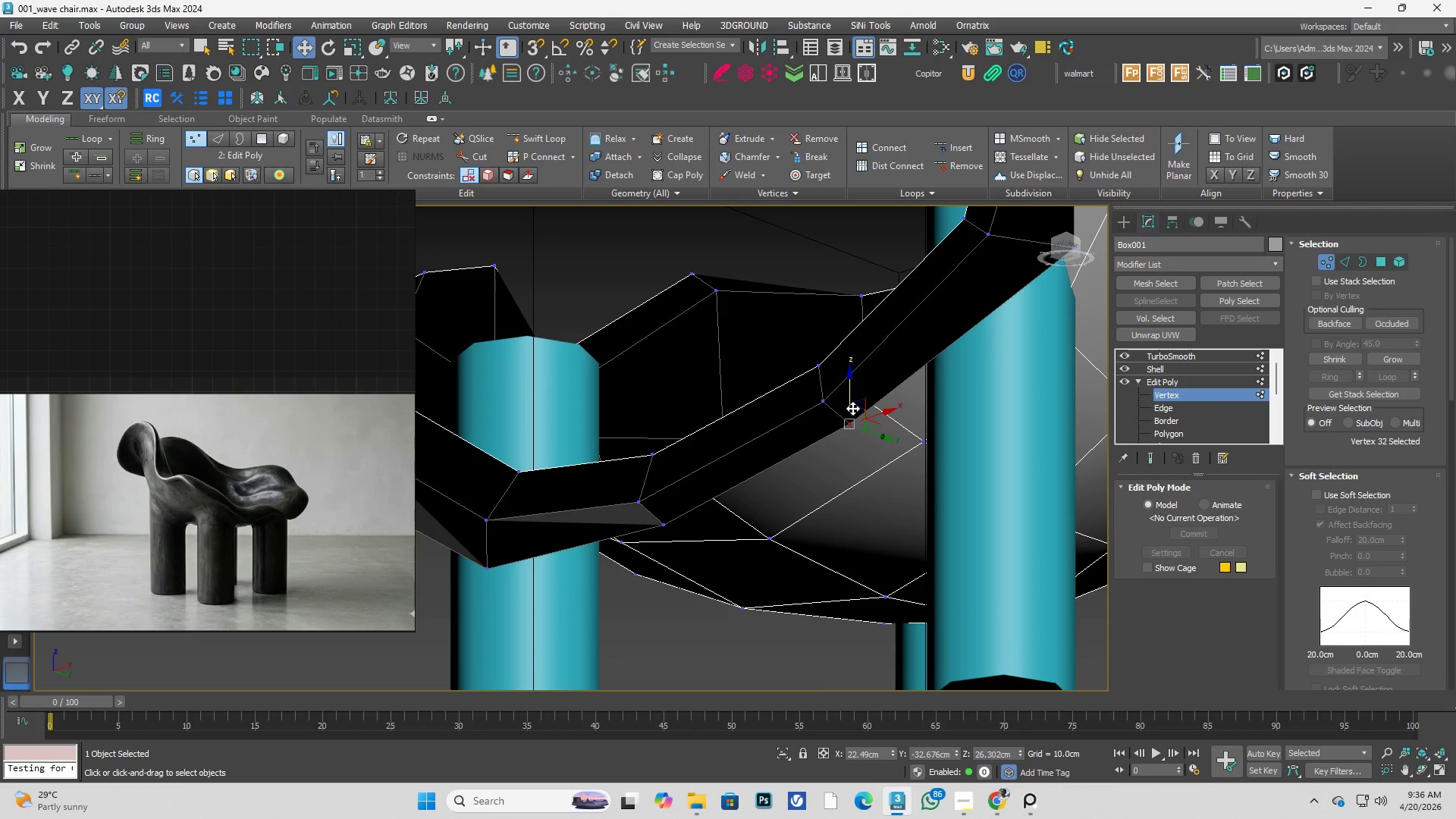 
left_click_drag(start_coordinate=[852, 407], to_coordinate=[859, 436])
 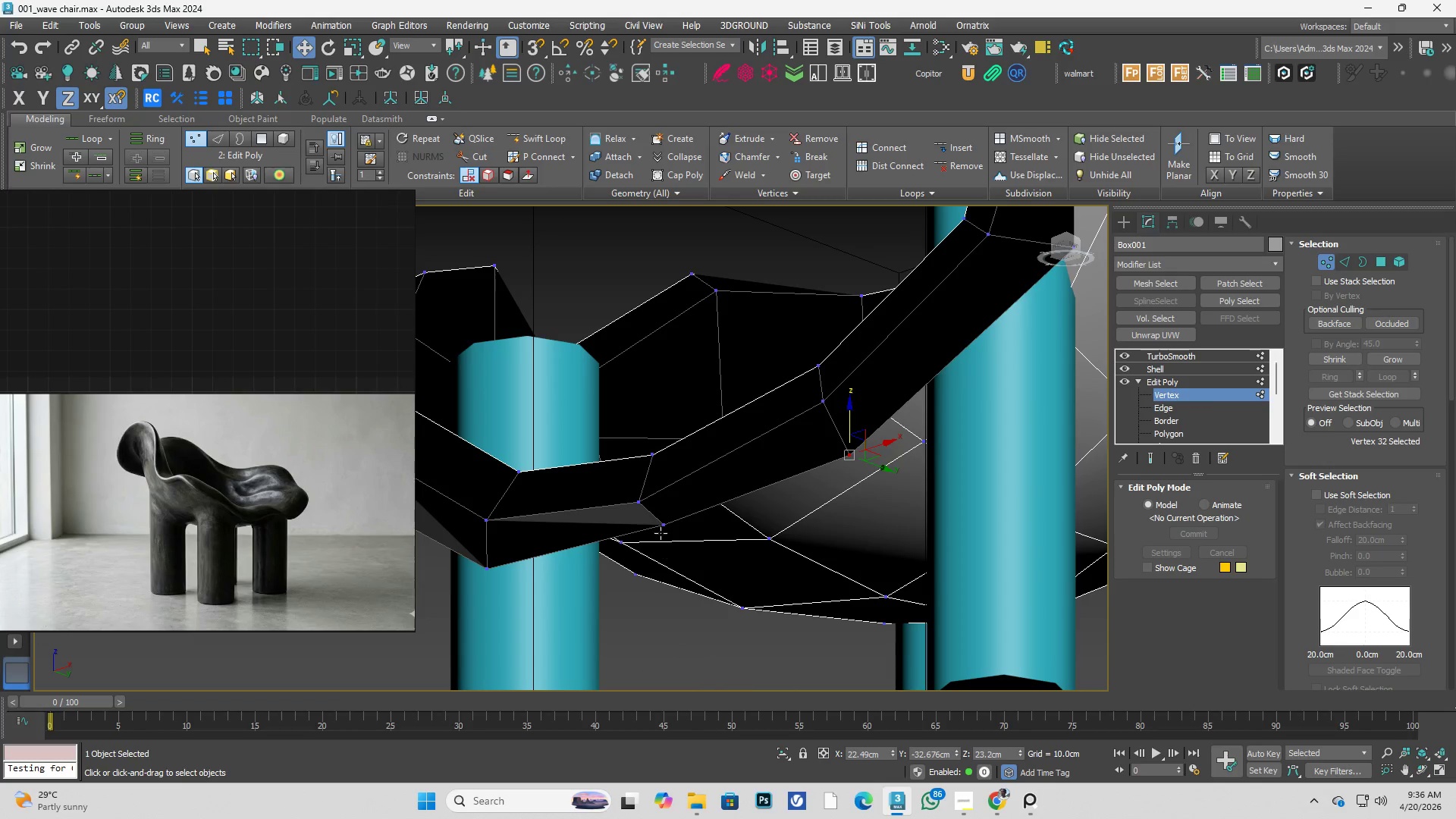 
left_click([661, 524])
 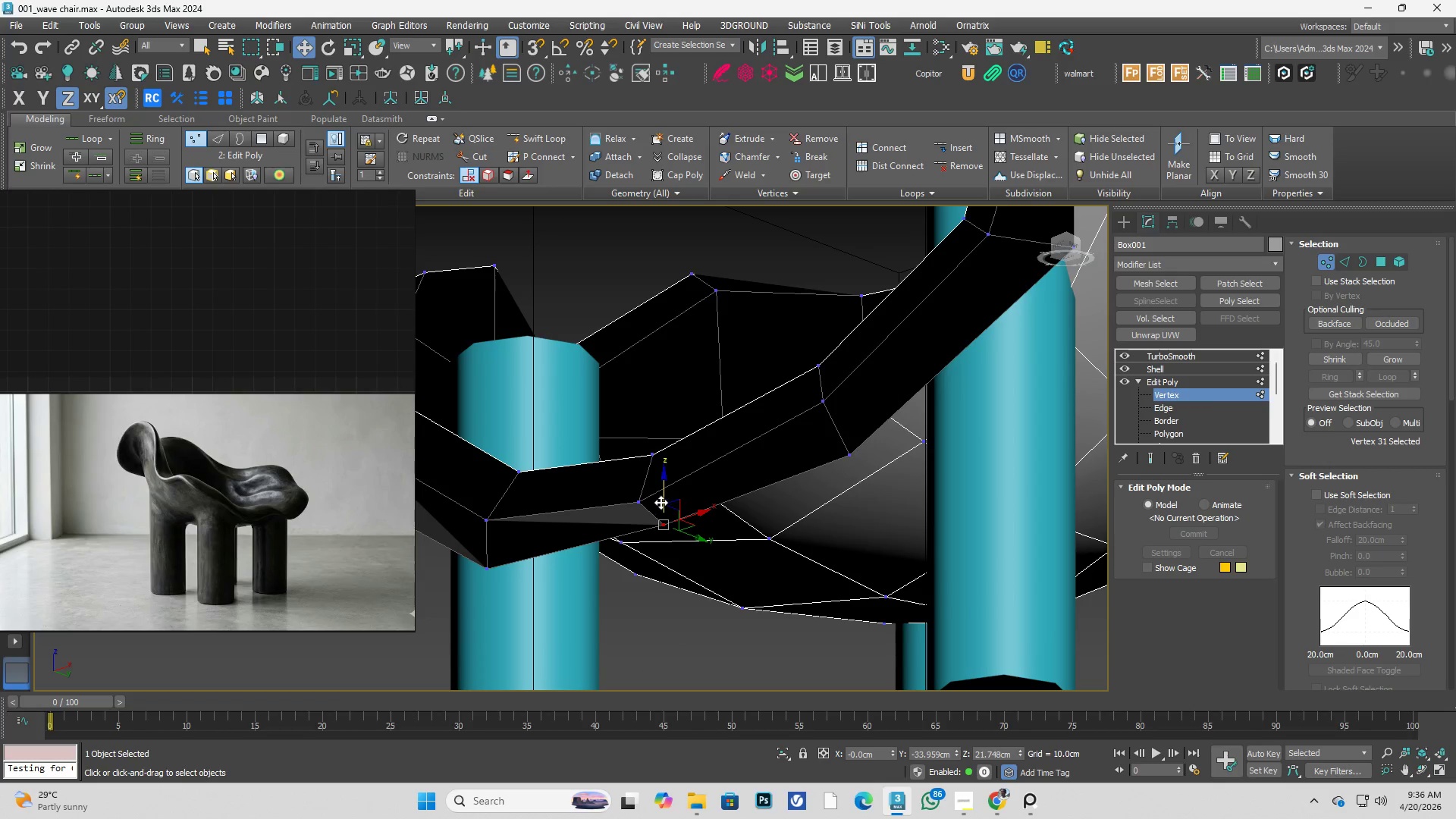 
left_click_drag(start_coordinate=[661, 501], to_coordinate=[666, 519])
 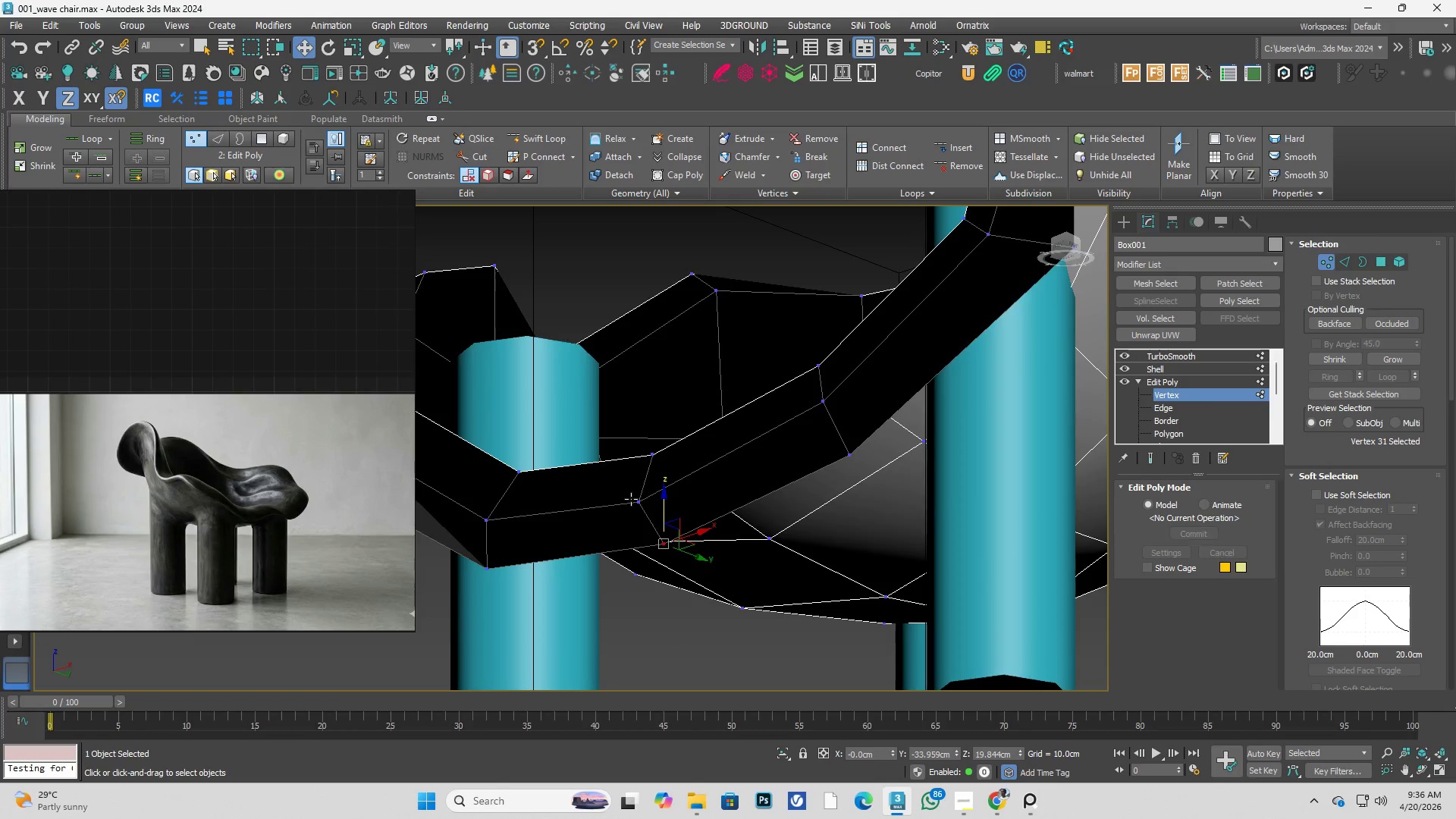 
hold_key(key=AltLeft, duration=0.5)
 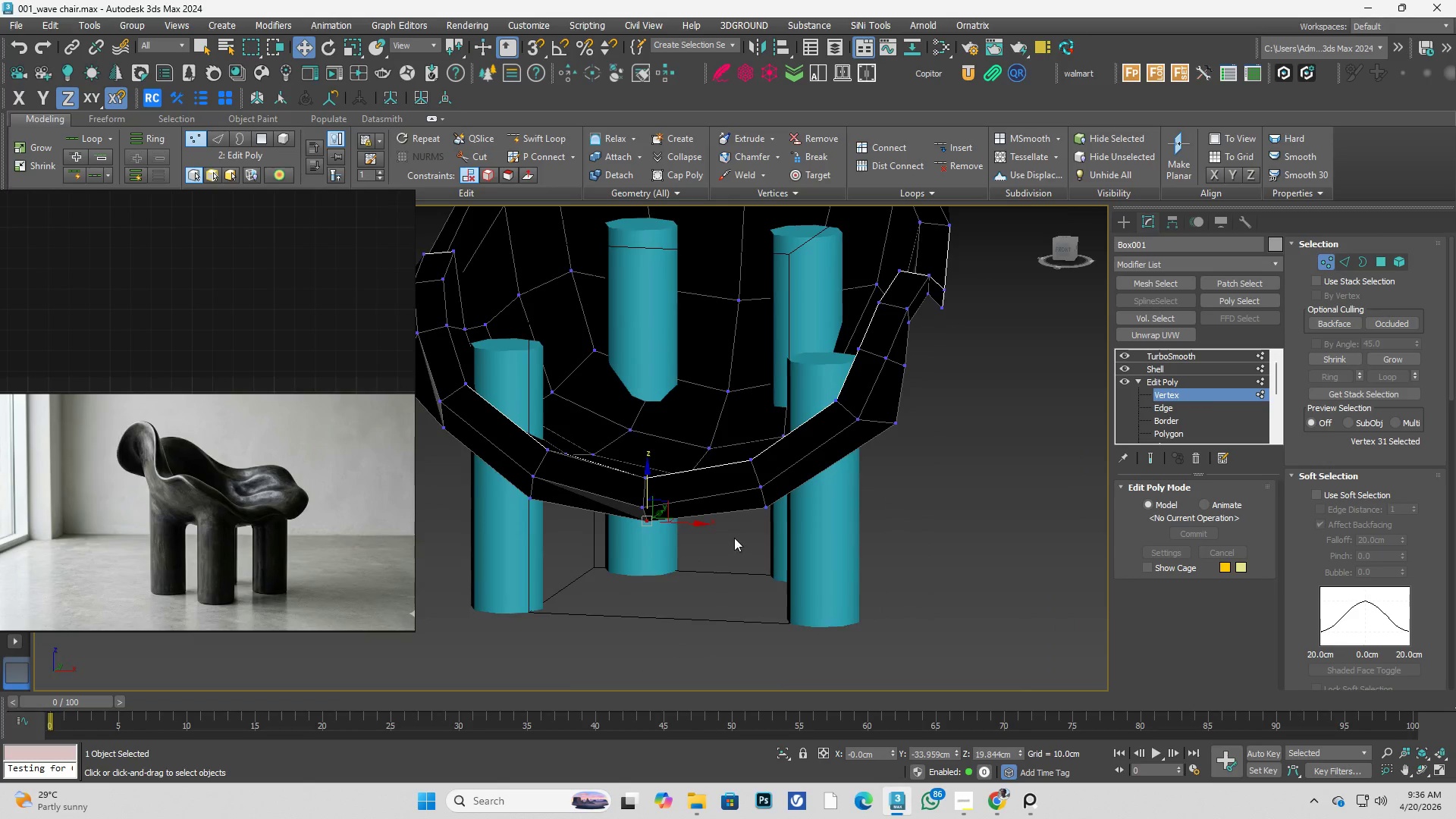 
scroll: coordinate [631, 499], scroll_direction: down, amount: 2.0
 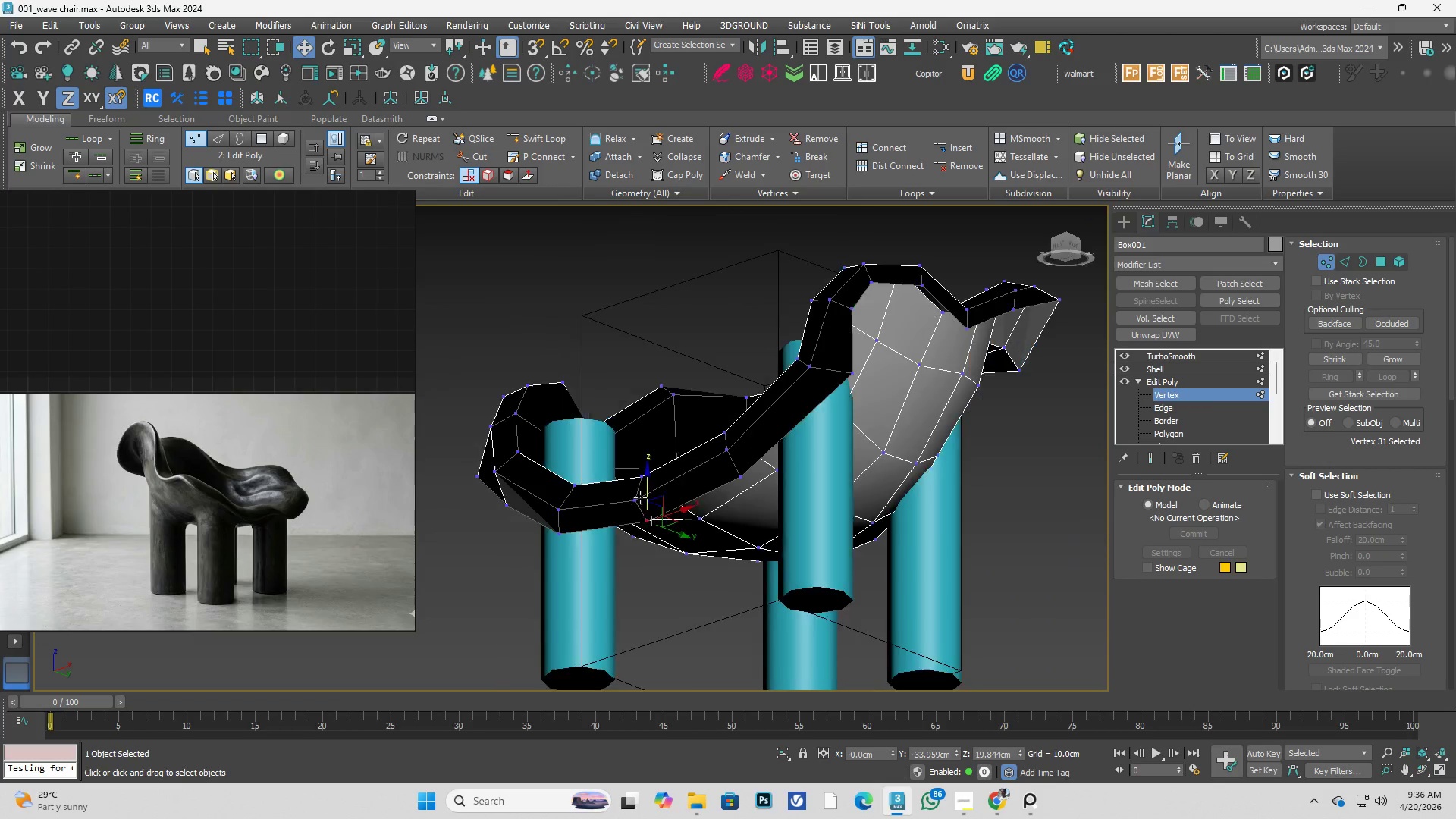 
key(Control+ControlLeft)
 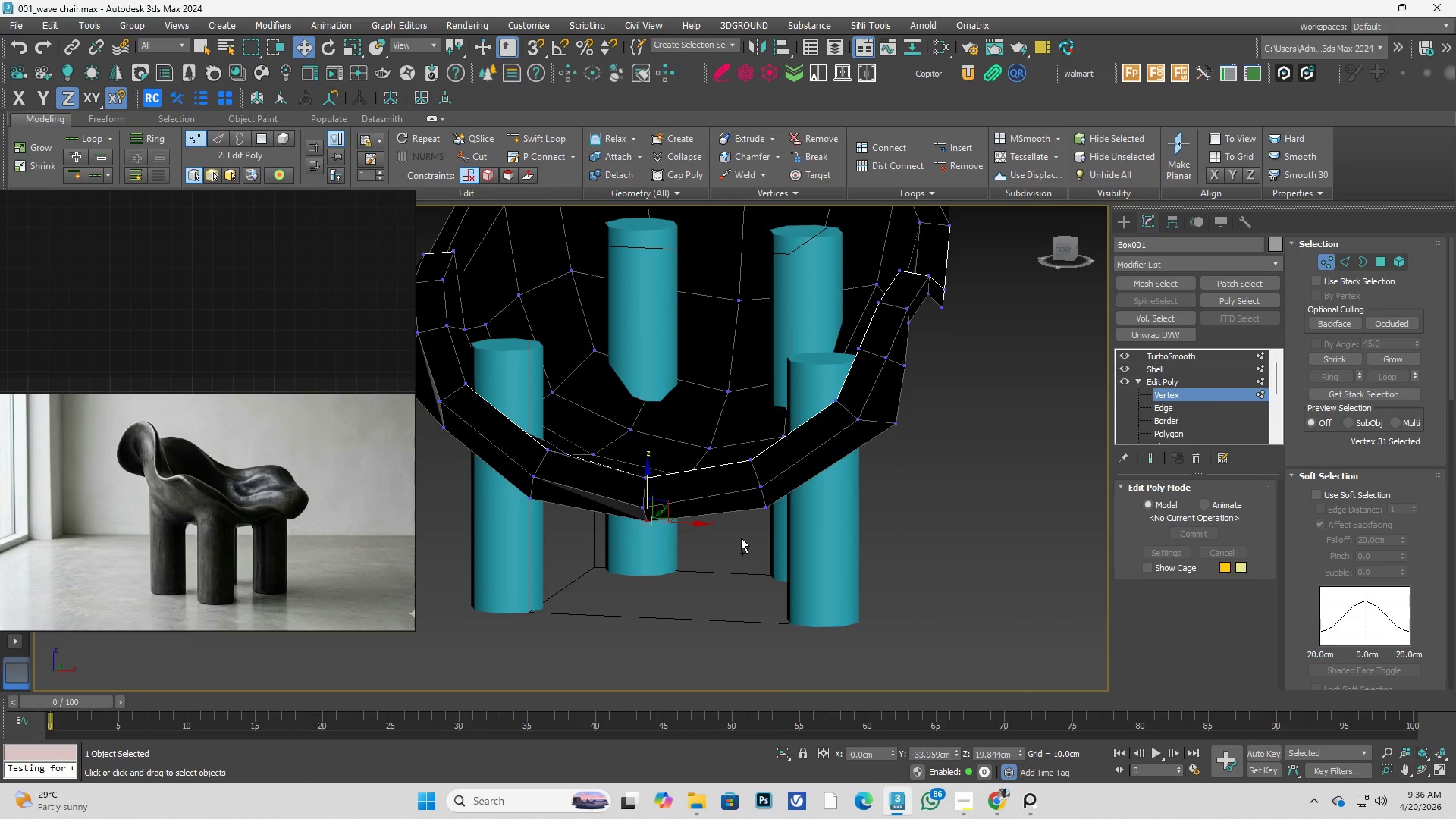 
key(Control+Space)
 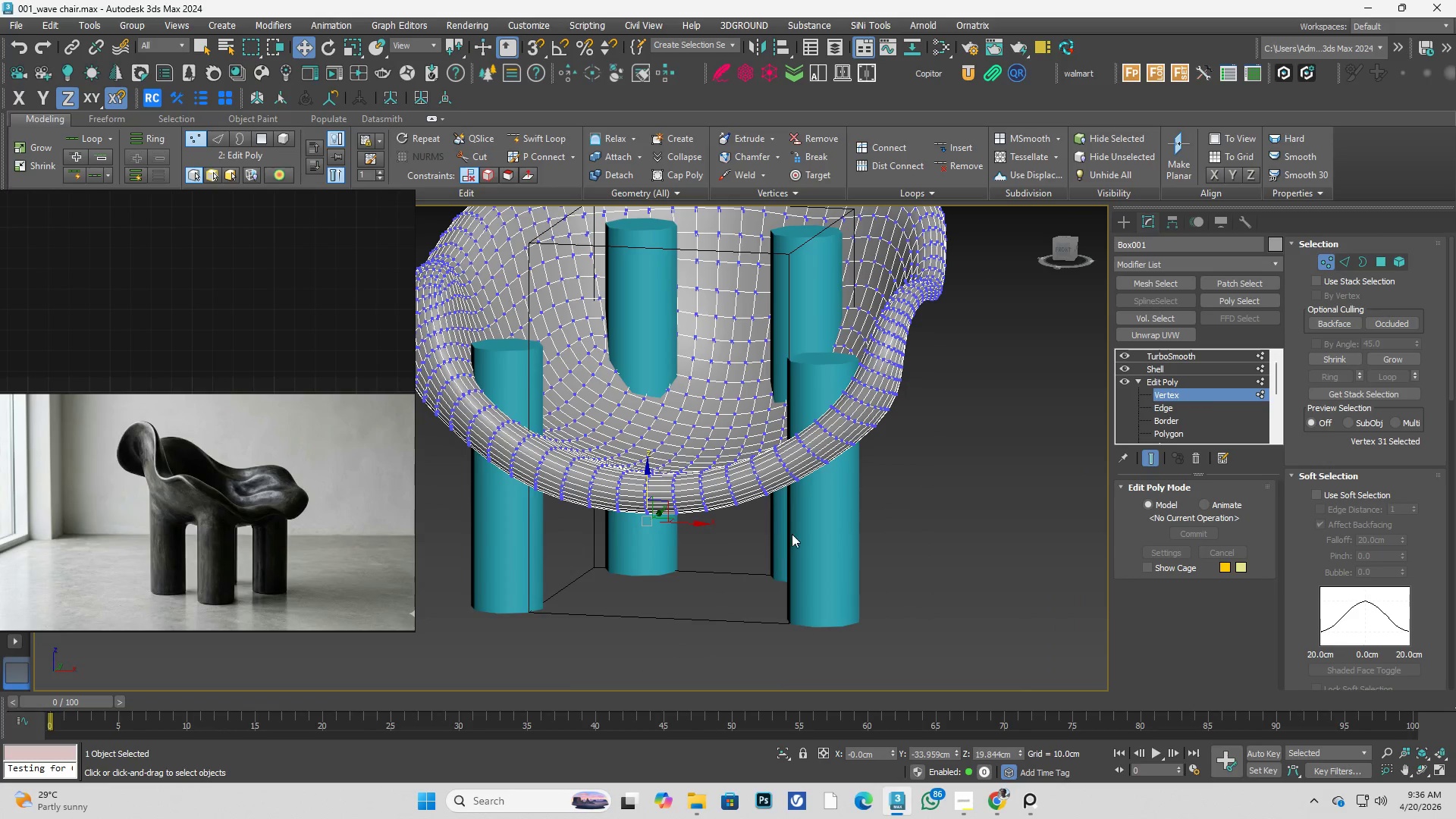 
hold_key(key=AltLeft, duration=1.53)
 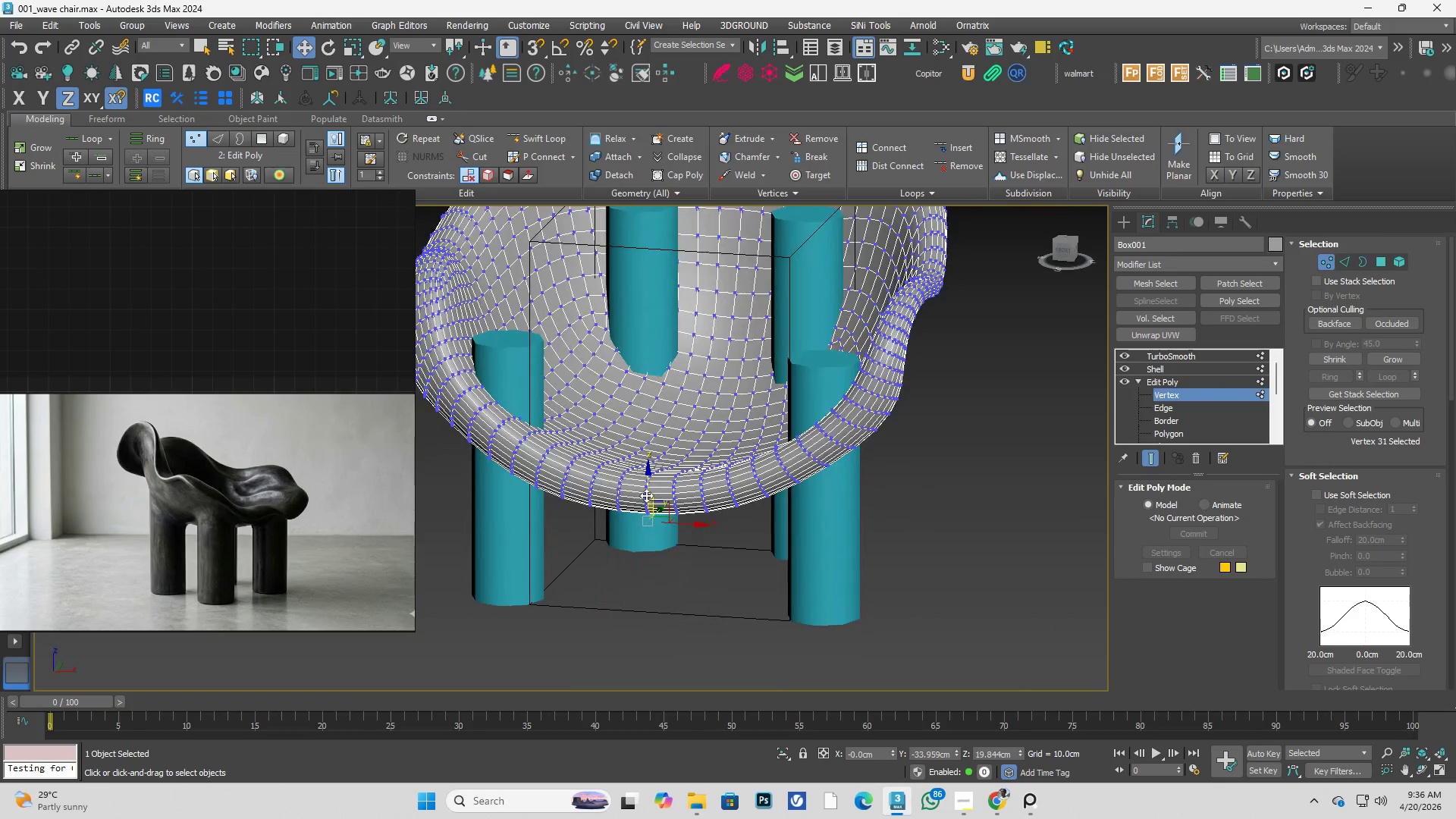 
hold_key(key=AltLeft, duration=0.52)
 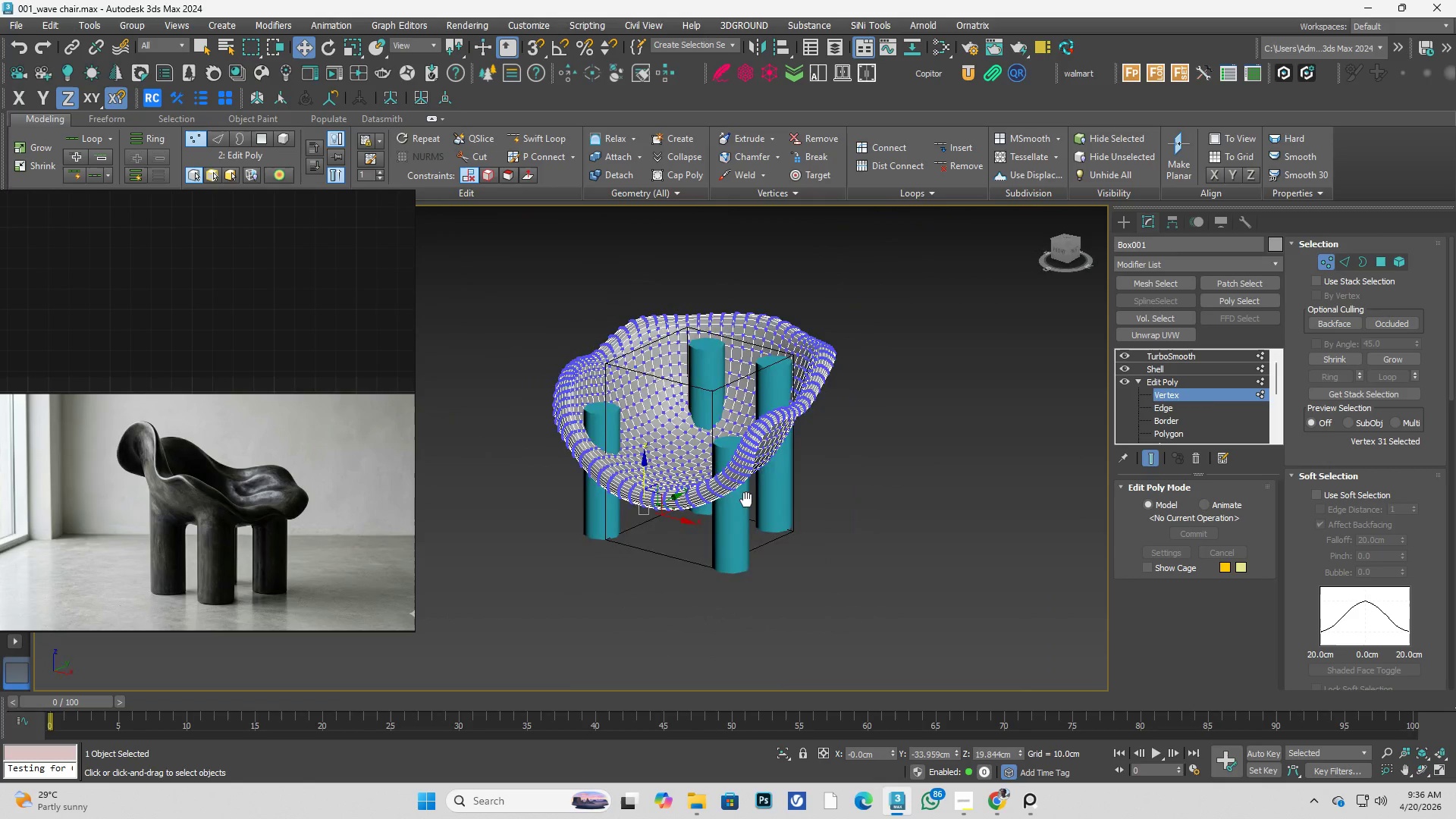 
scroll: coordinate [641, 501], scroll_direction: down, amount: 2.0
 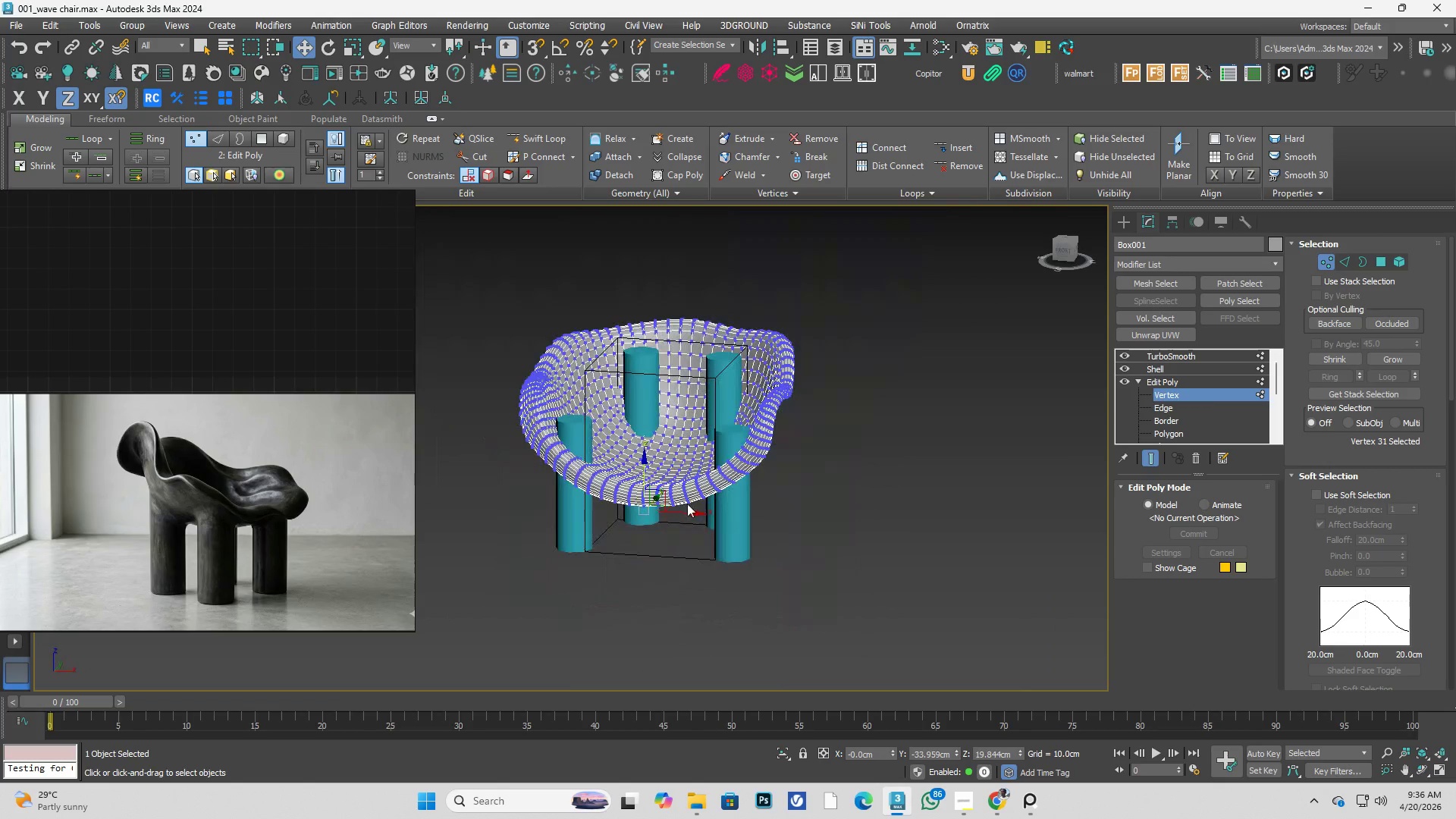 
key(Alt+AltLeft)
 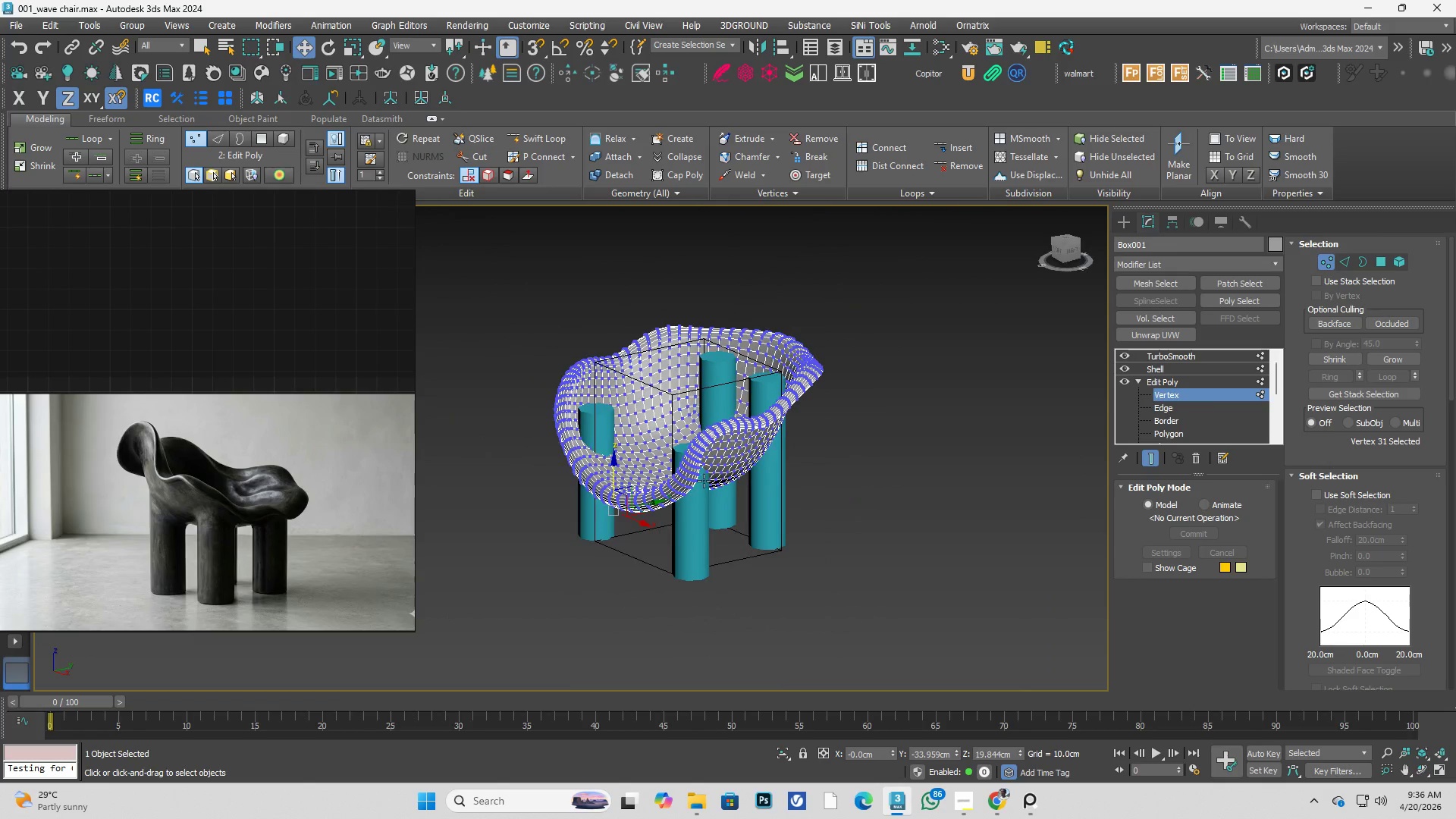 
key(Control+ControlLeft)
 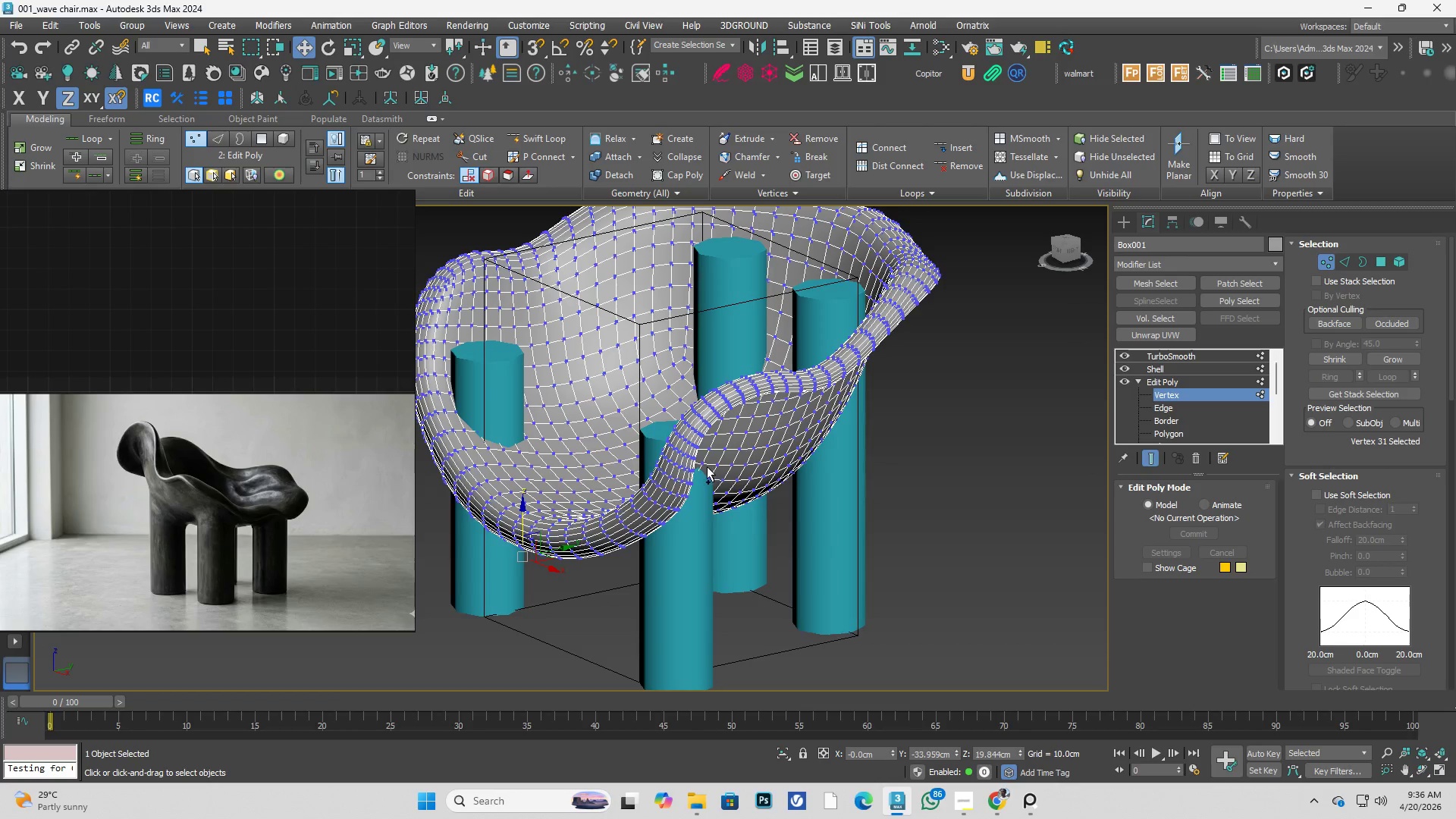 
key(Control+Space)
 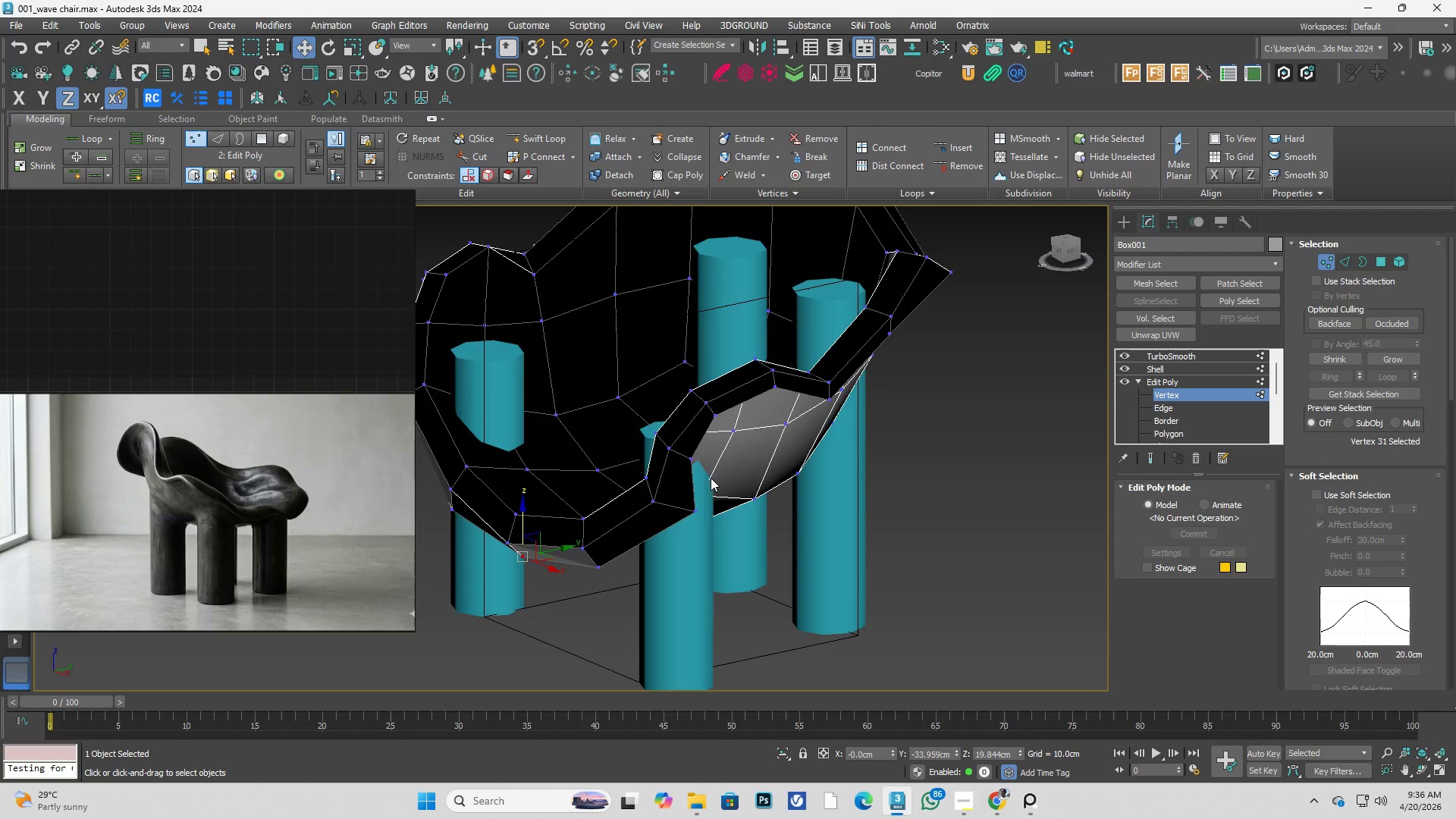 
scroll: coordinate [705, 464], scroll_direction: up, amount: 2.0
 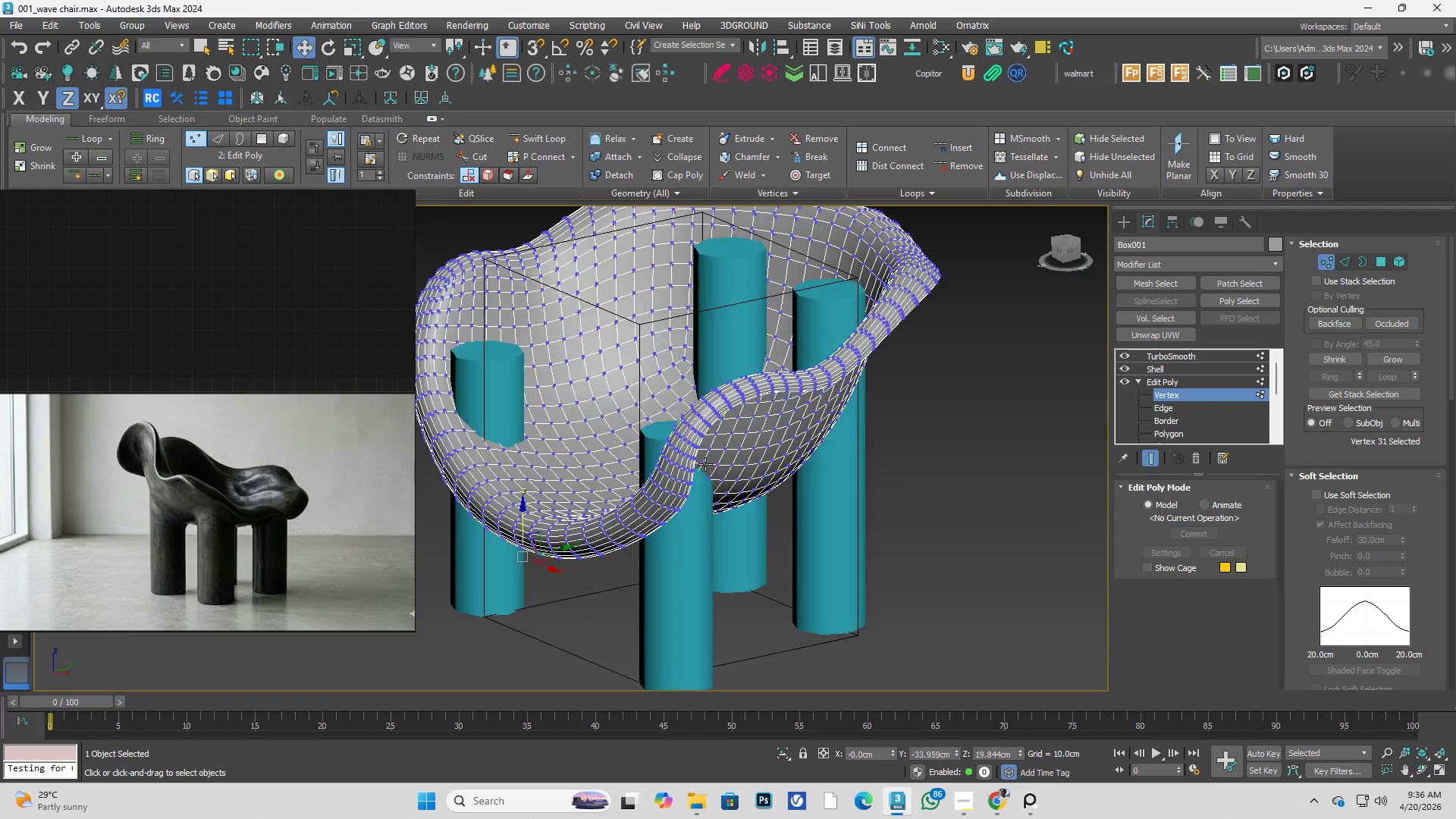 
hold_key(key=AltLeft, duration=0.33)
 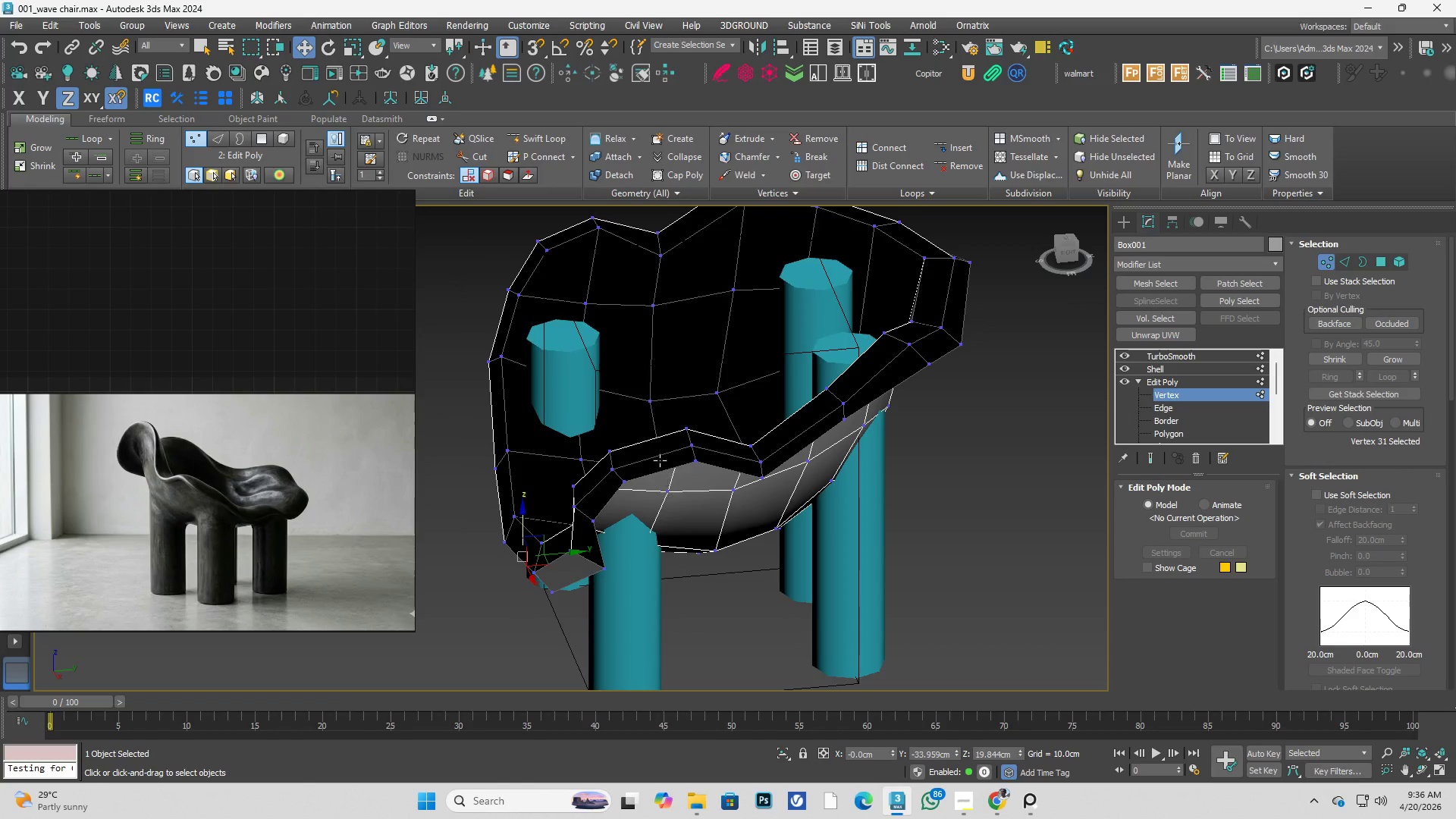 
key(Alt+AltLeft)
 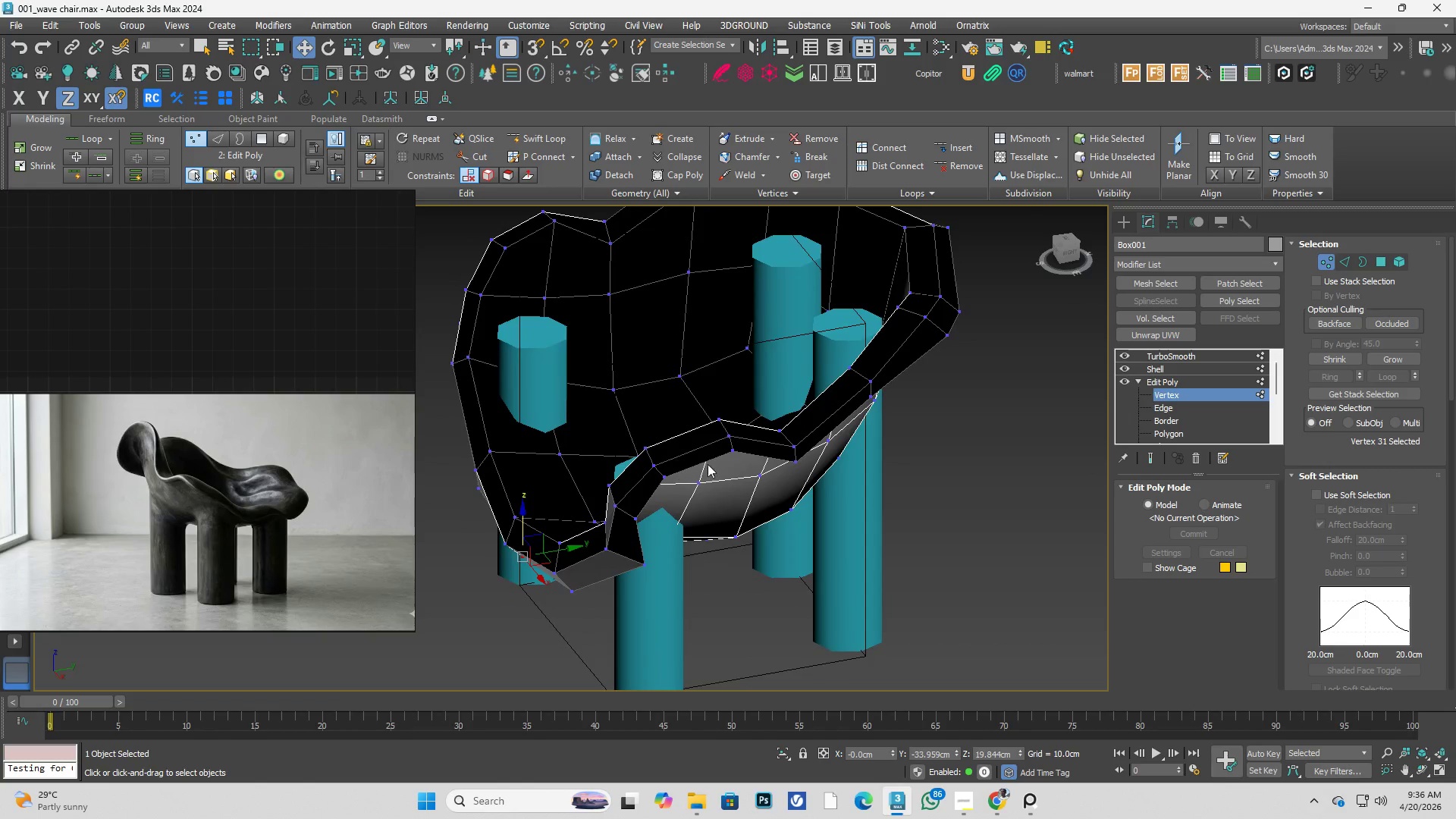 
scroll: coordinate [720, 461], scroll_direction: up, amount: 1.0
 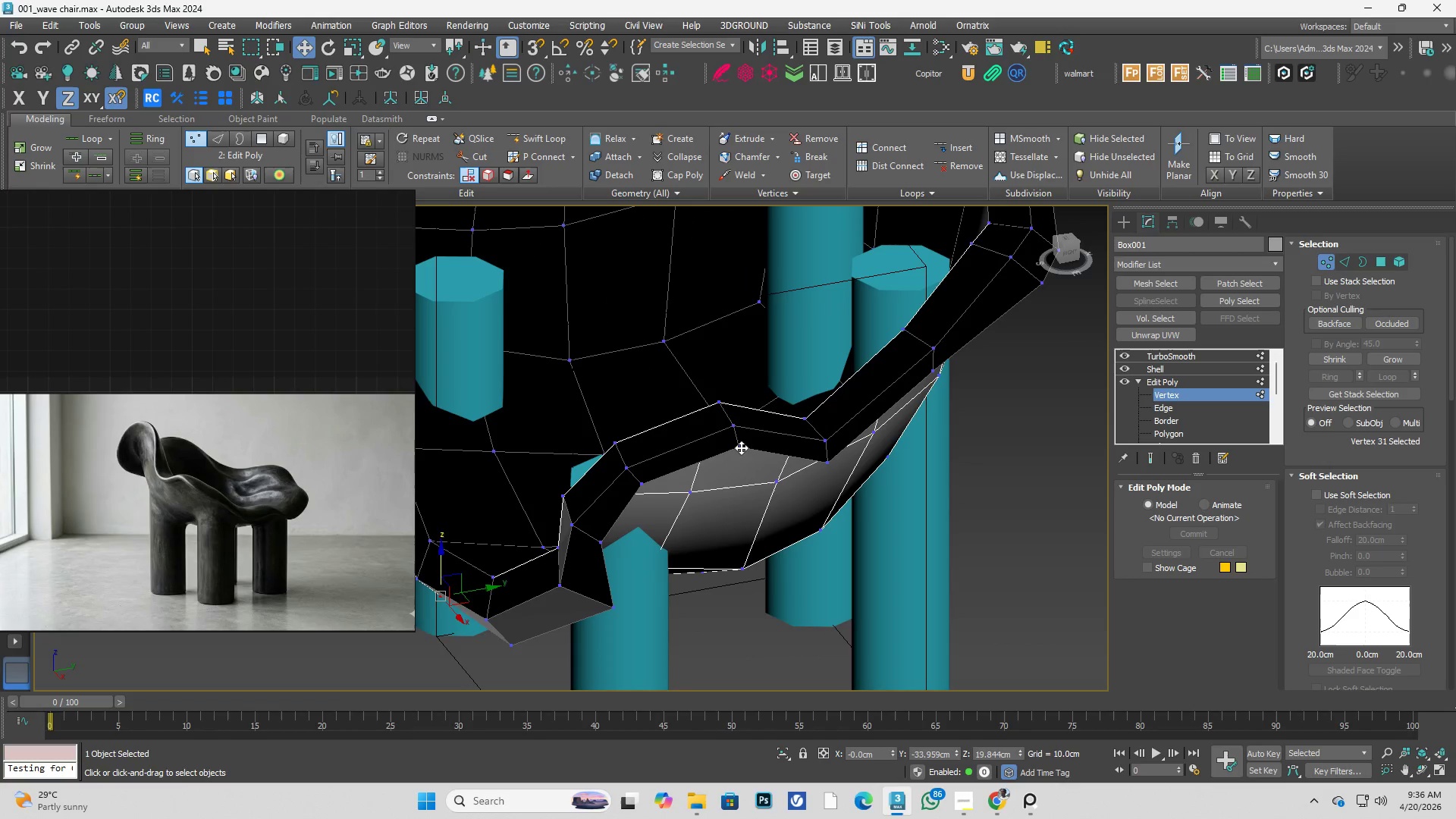 
hold_key(key=AltLeft, duration=0.8)
 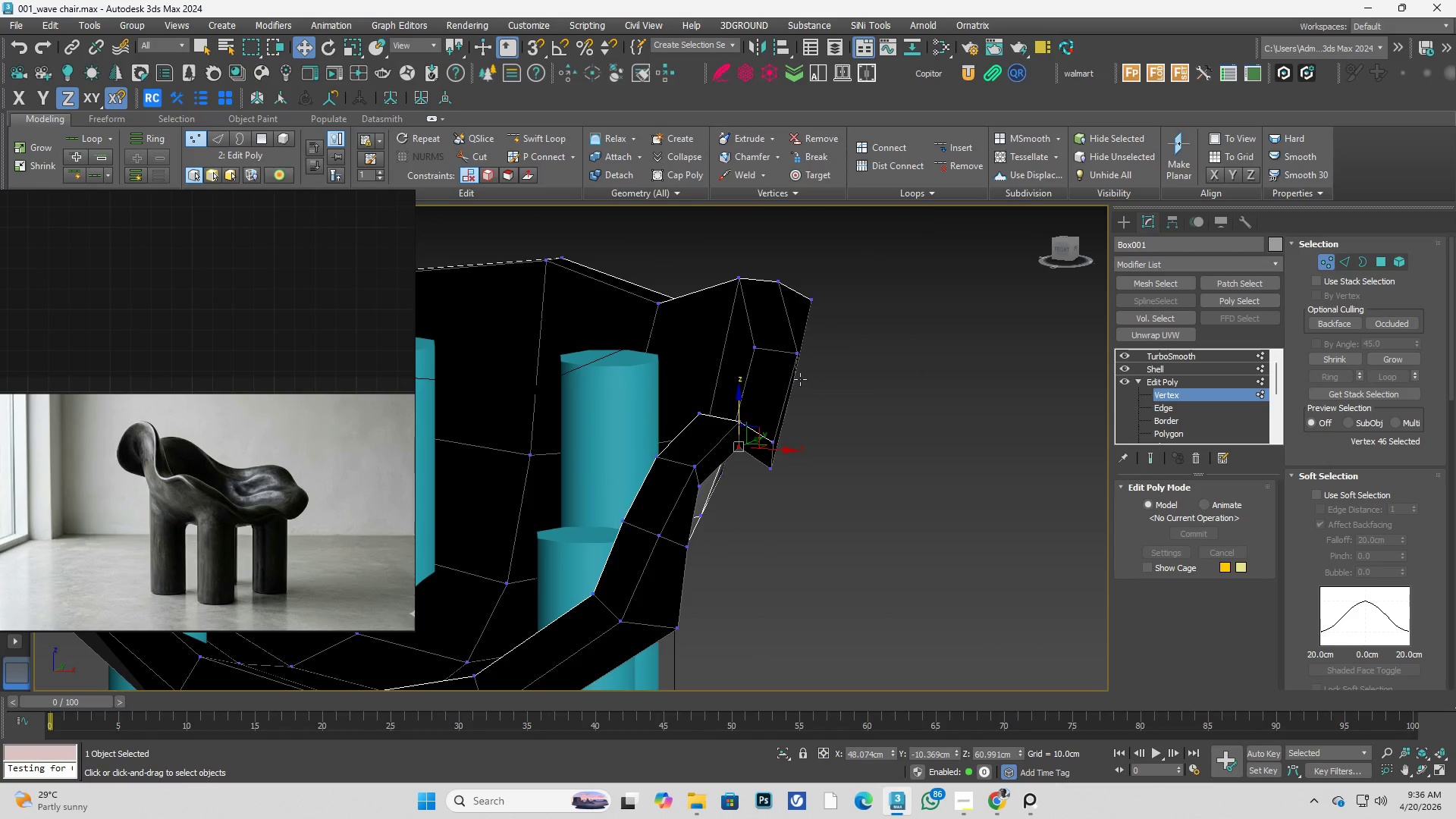 
left_click([800, 379])
 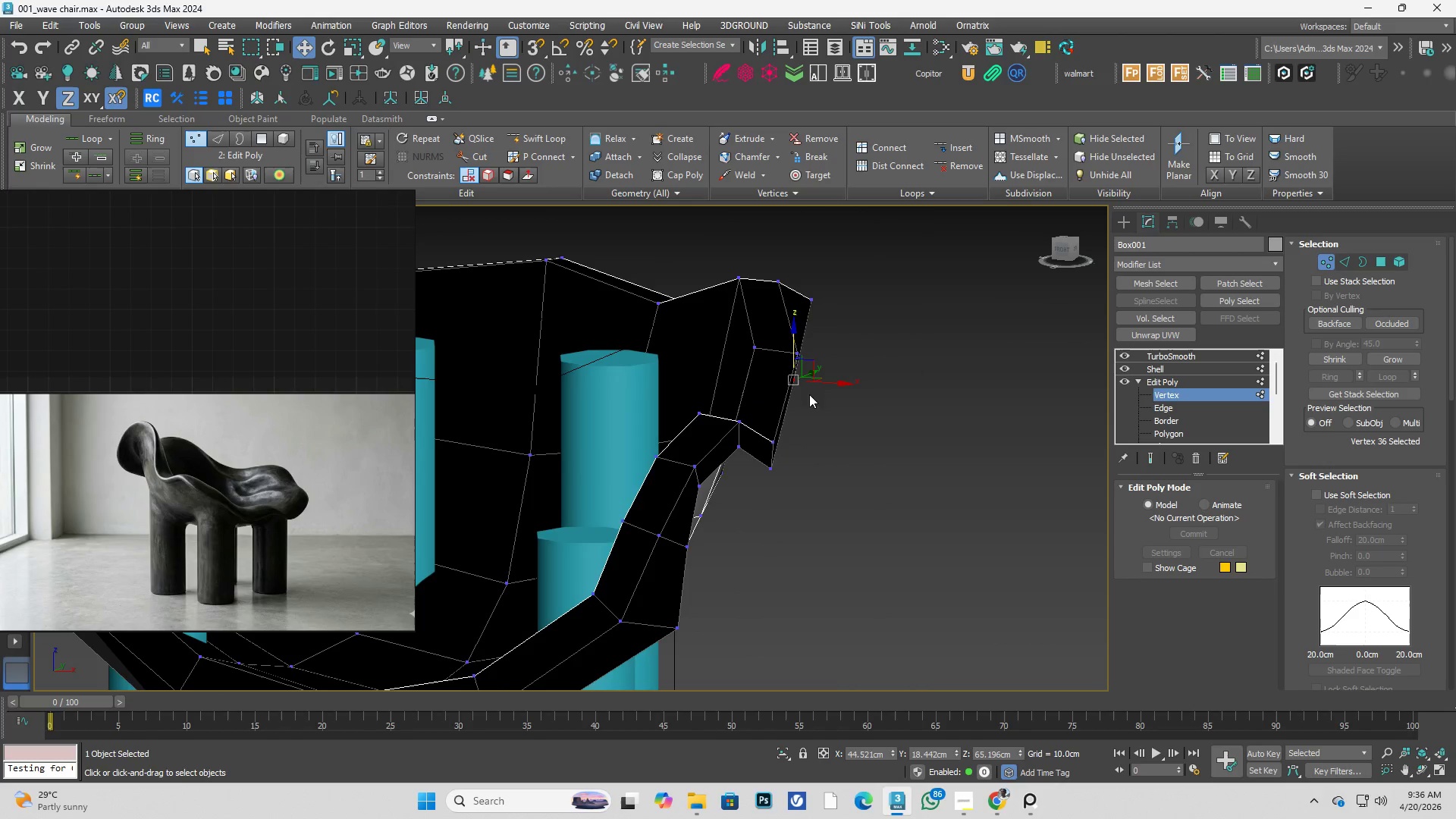 
key(Alt+AltLeft)
 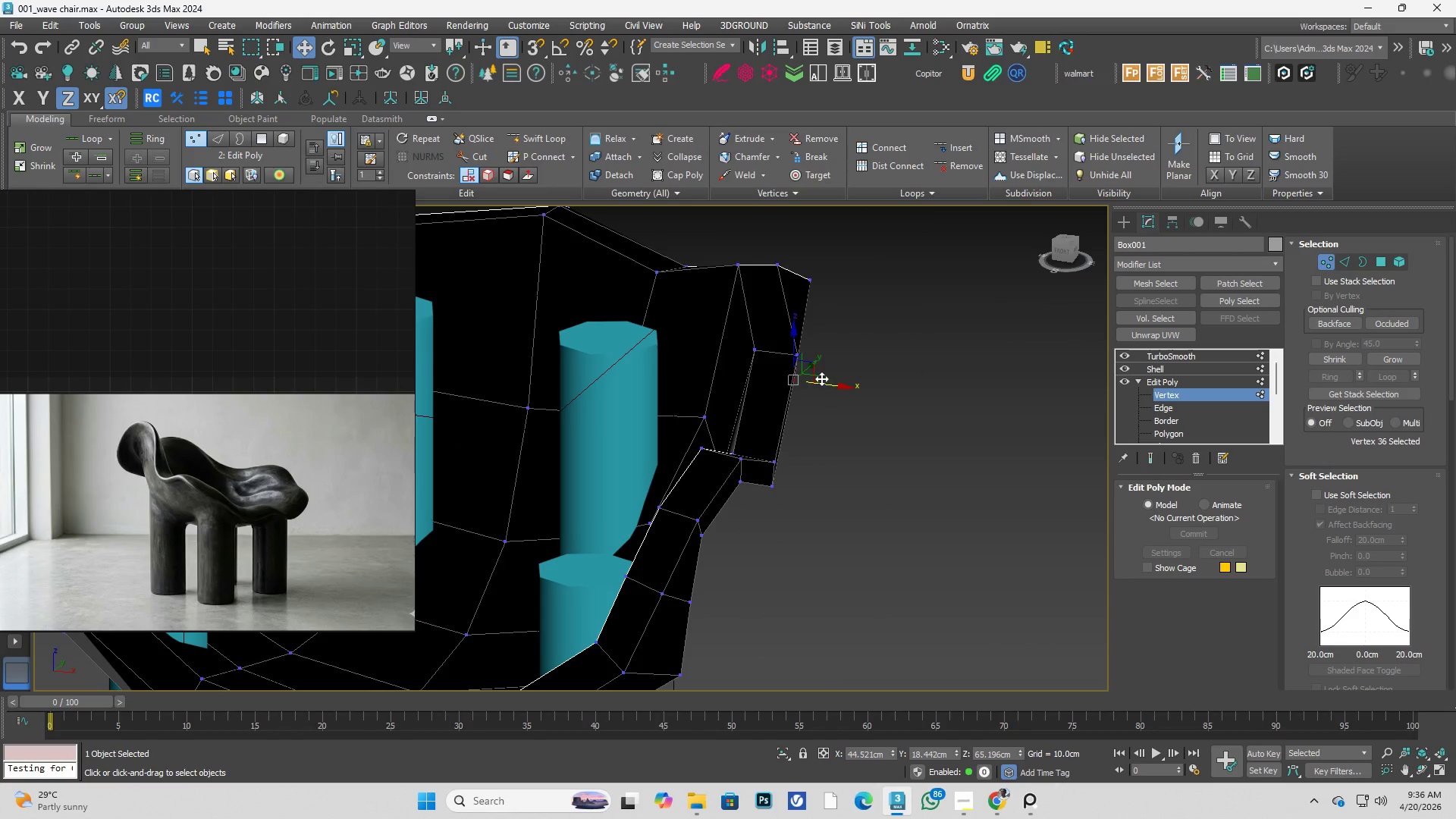 
left_click([821, 378])
 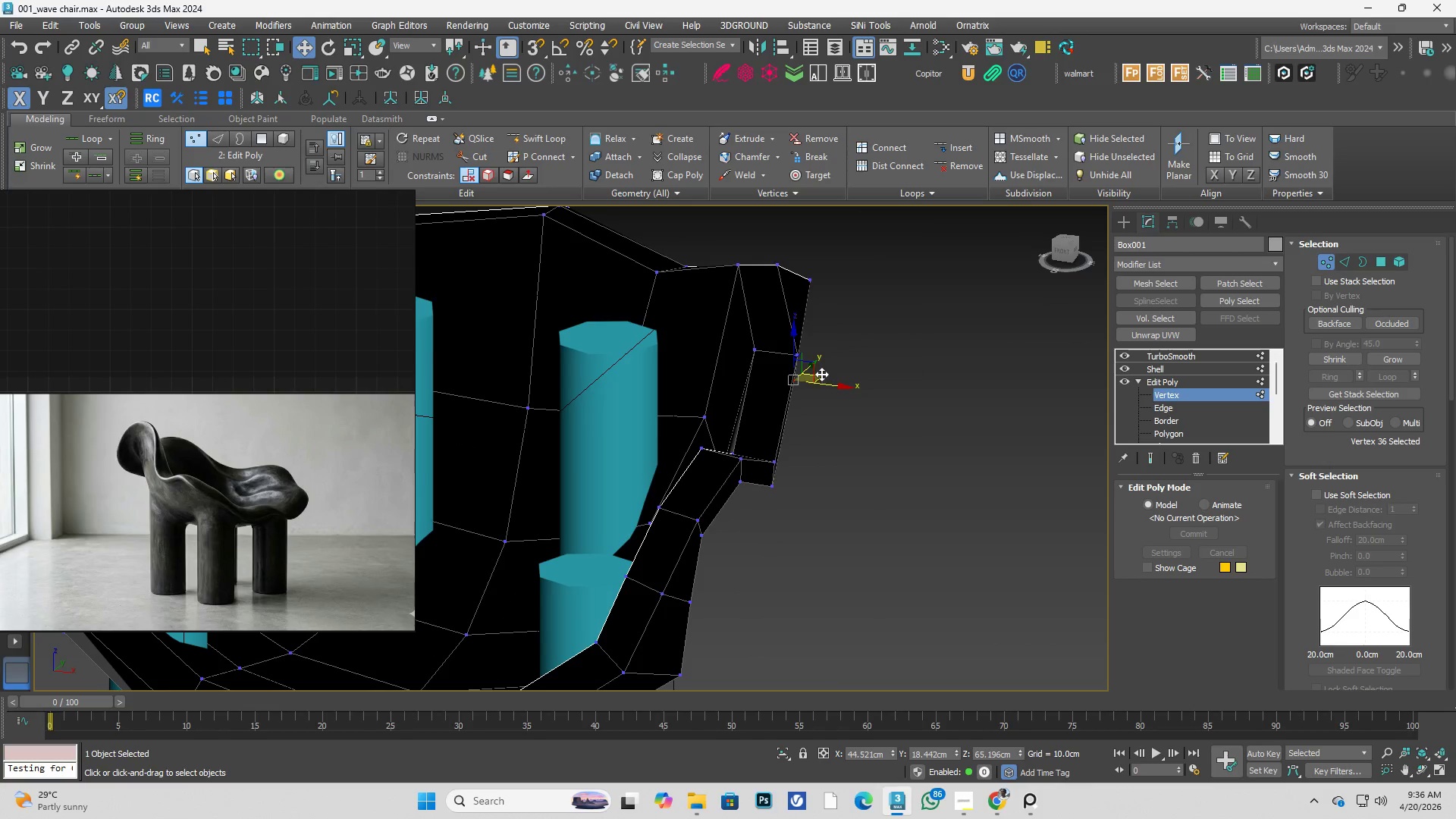 
left_click_drag(start_coordinate=[821, 374], to_coordinate=[841, 375])
 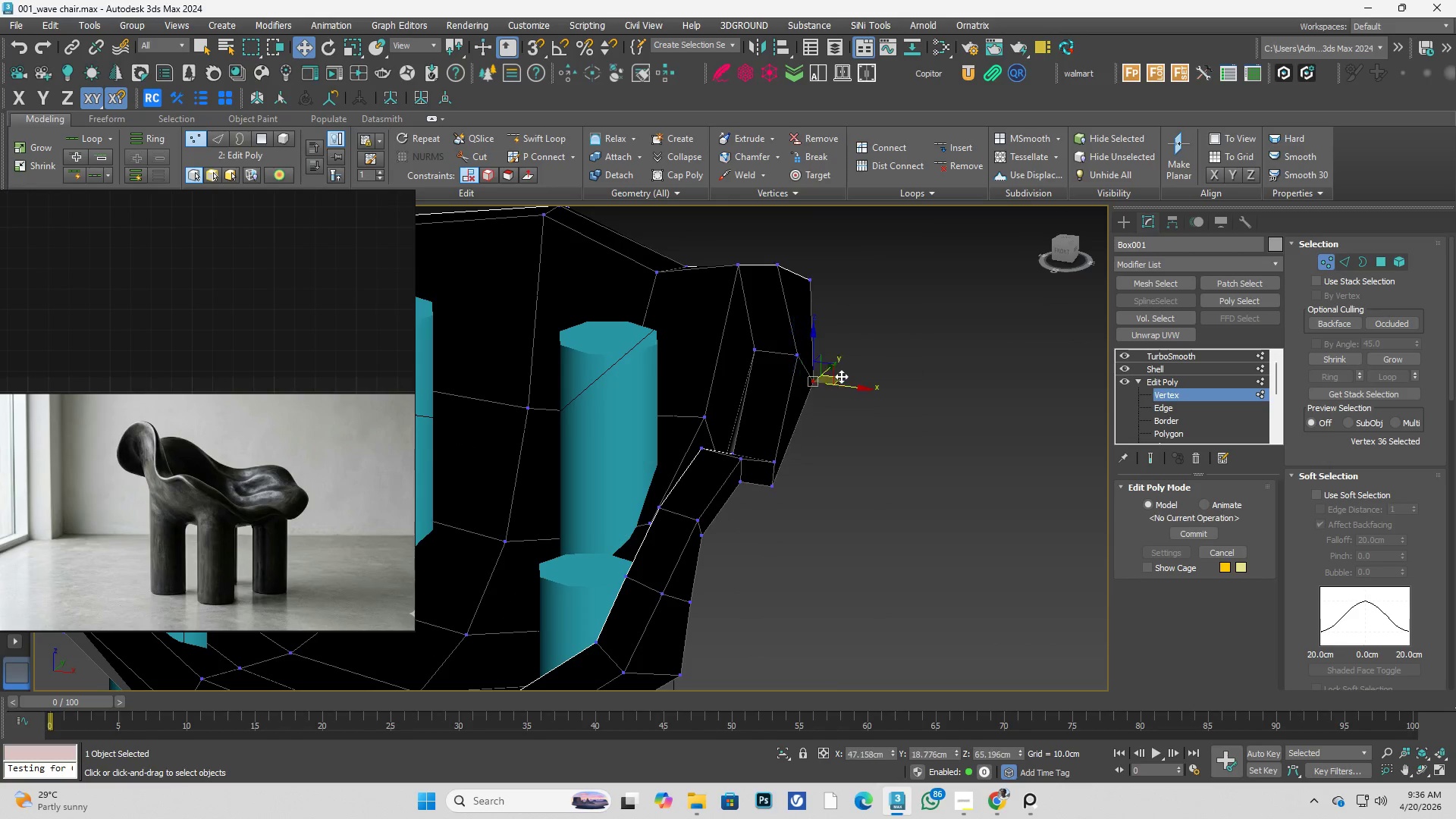 
hold_key(key=AltLeft, duration=0.39)
 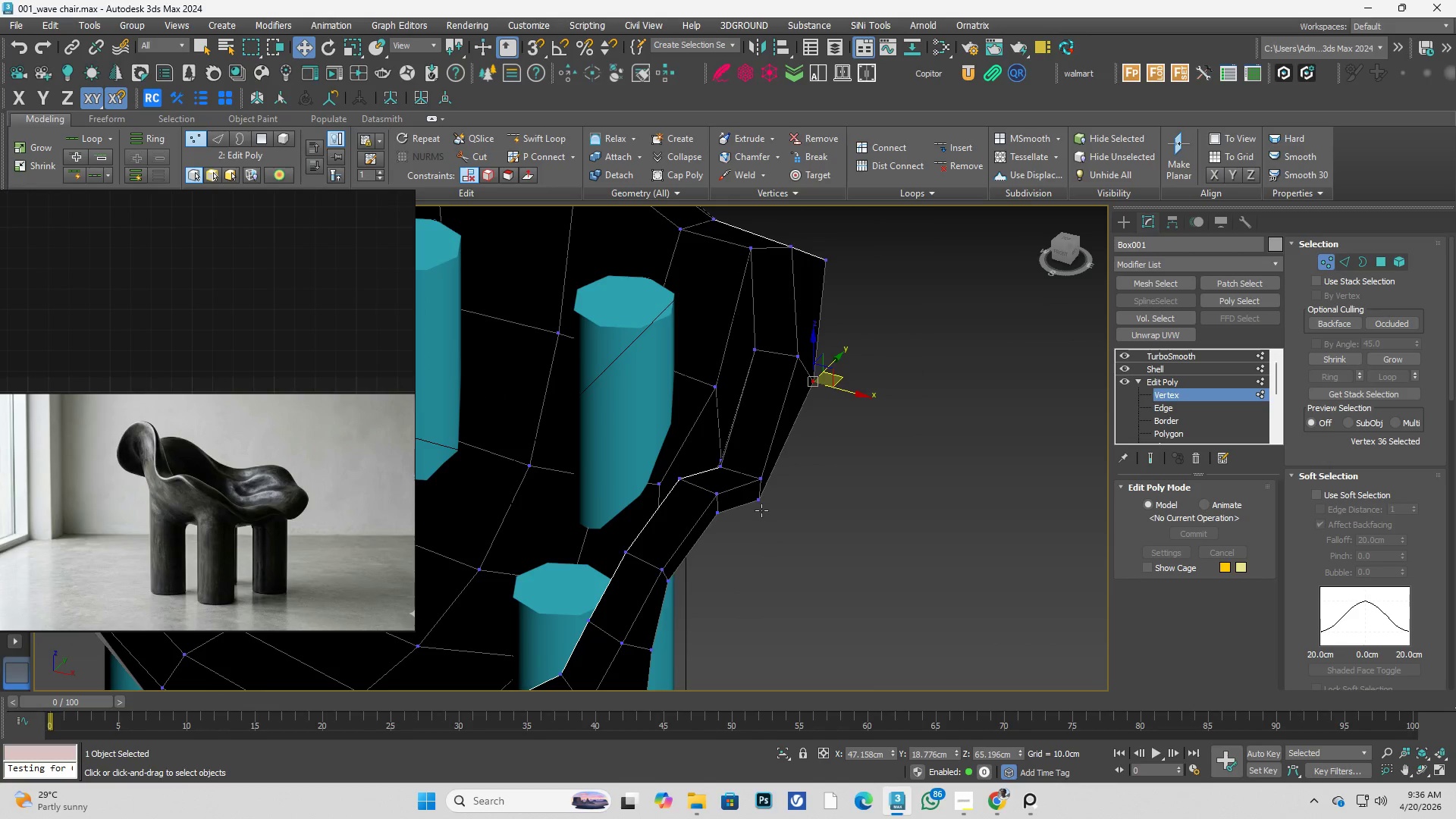 
left_click([760, 509])
 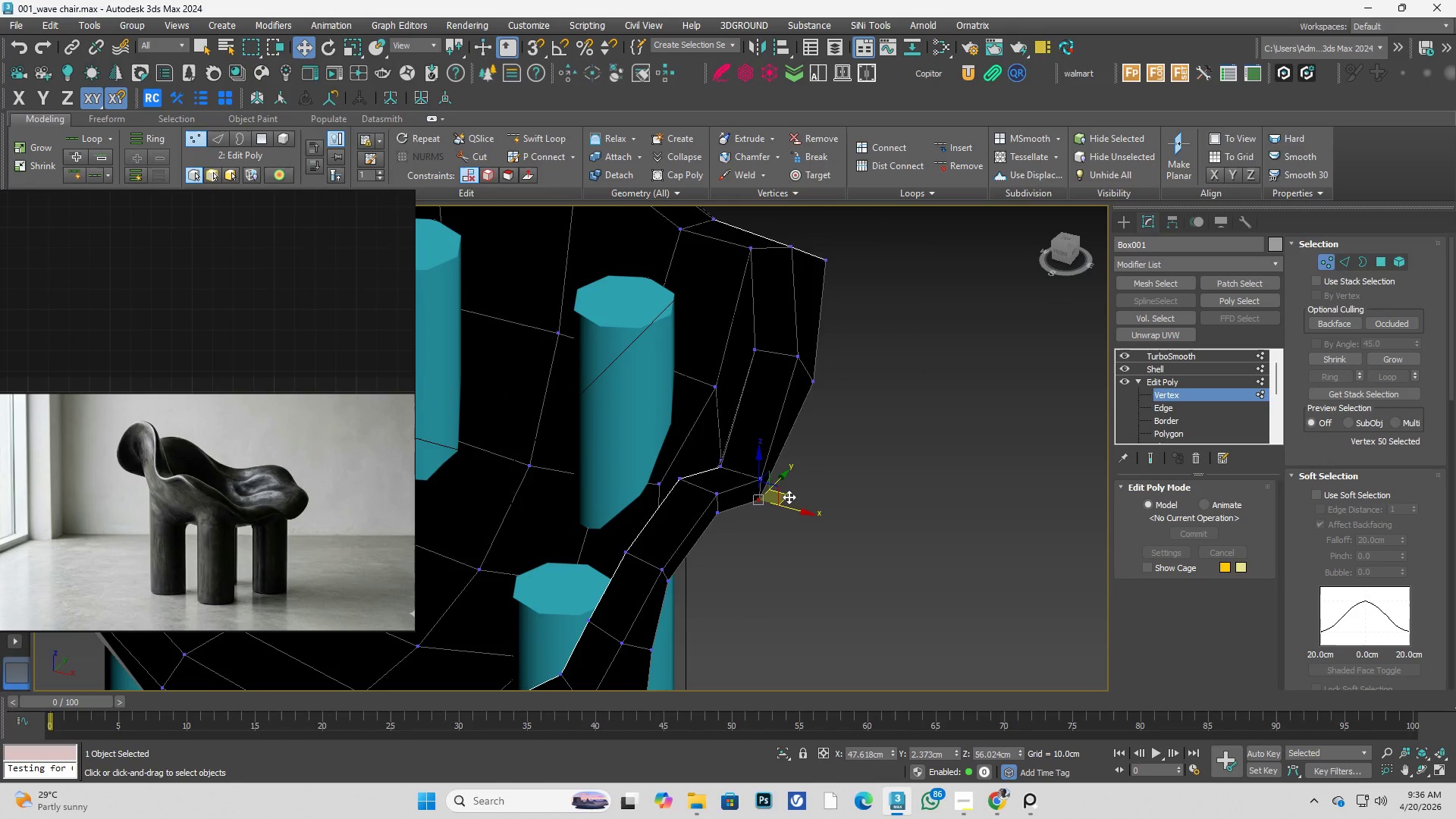 
left_click_drag(start_coordinate=[789, 497], to_coordinate=[806, 499])
 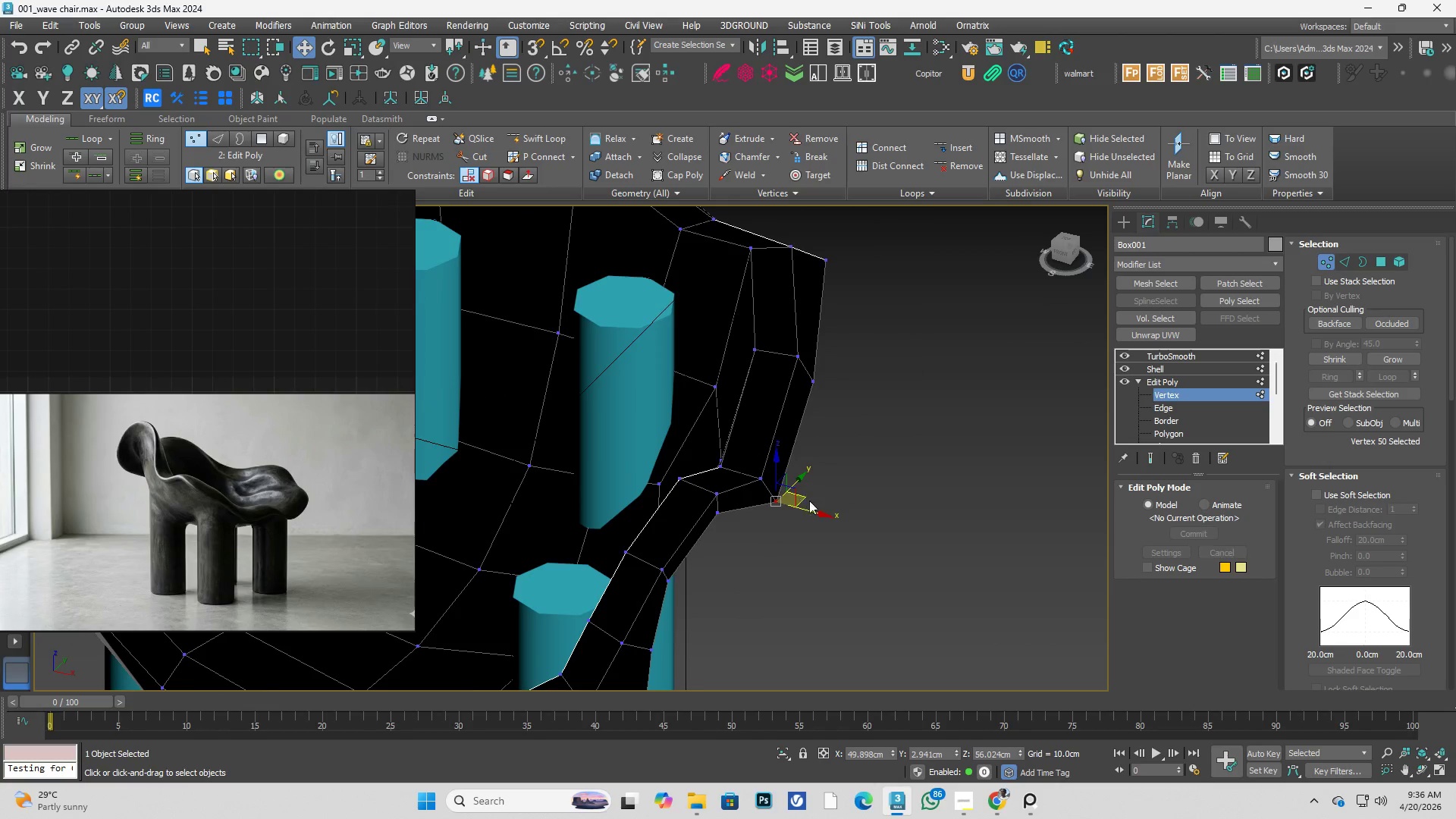 
hold_key(key=AltLeft, duration=0.42)
 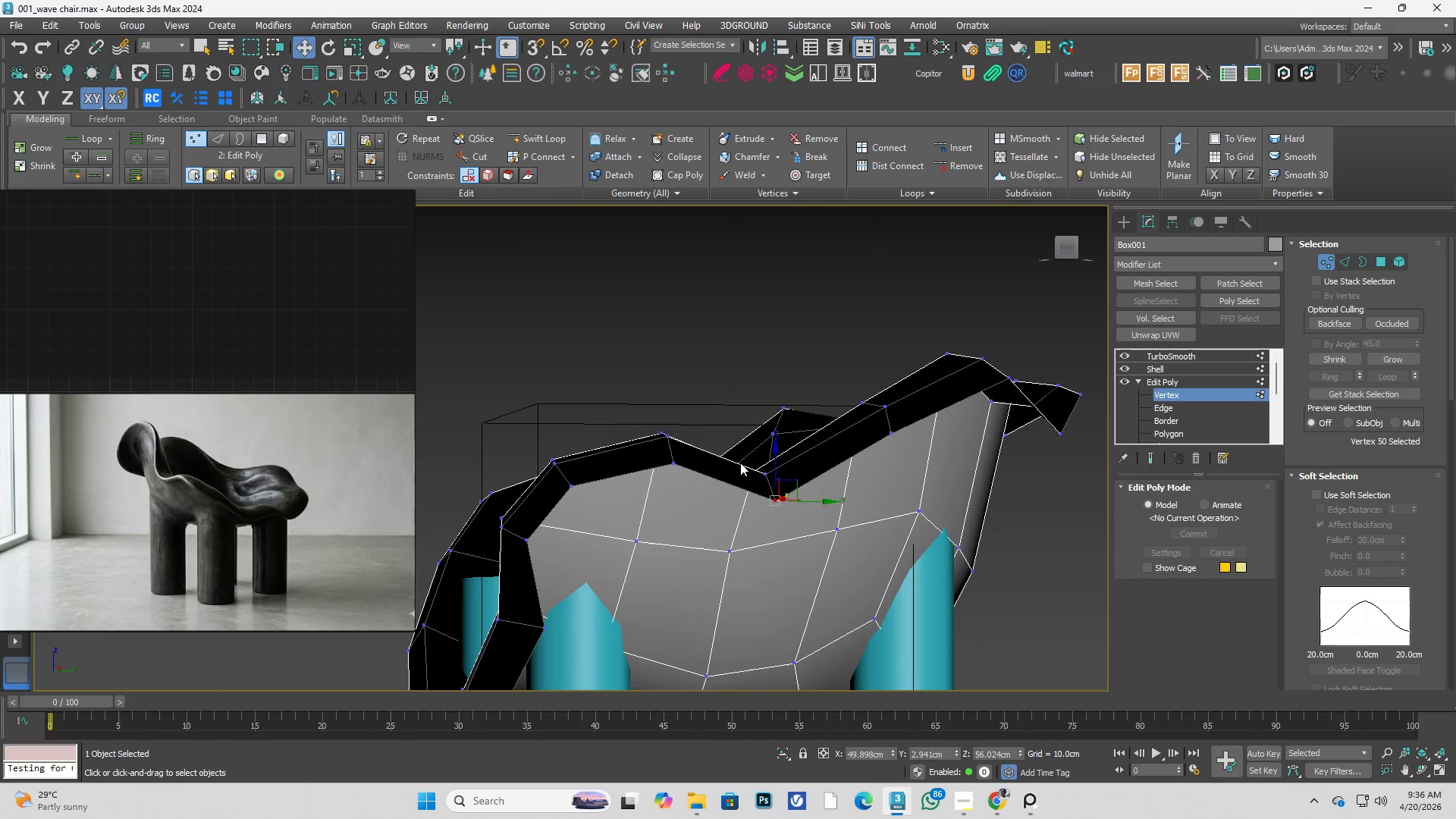 
key(Control+ControlLeft)
 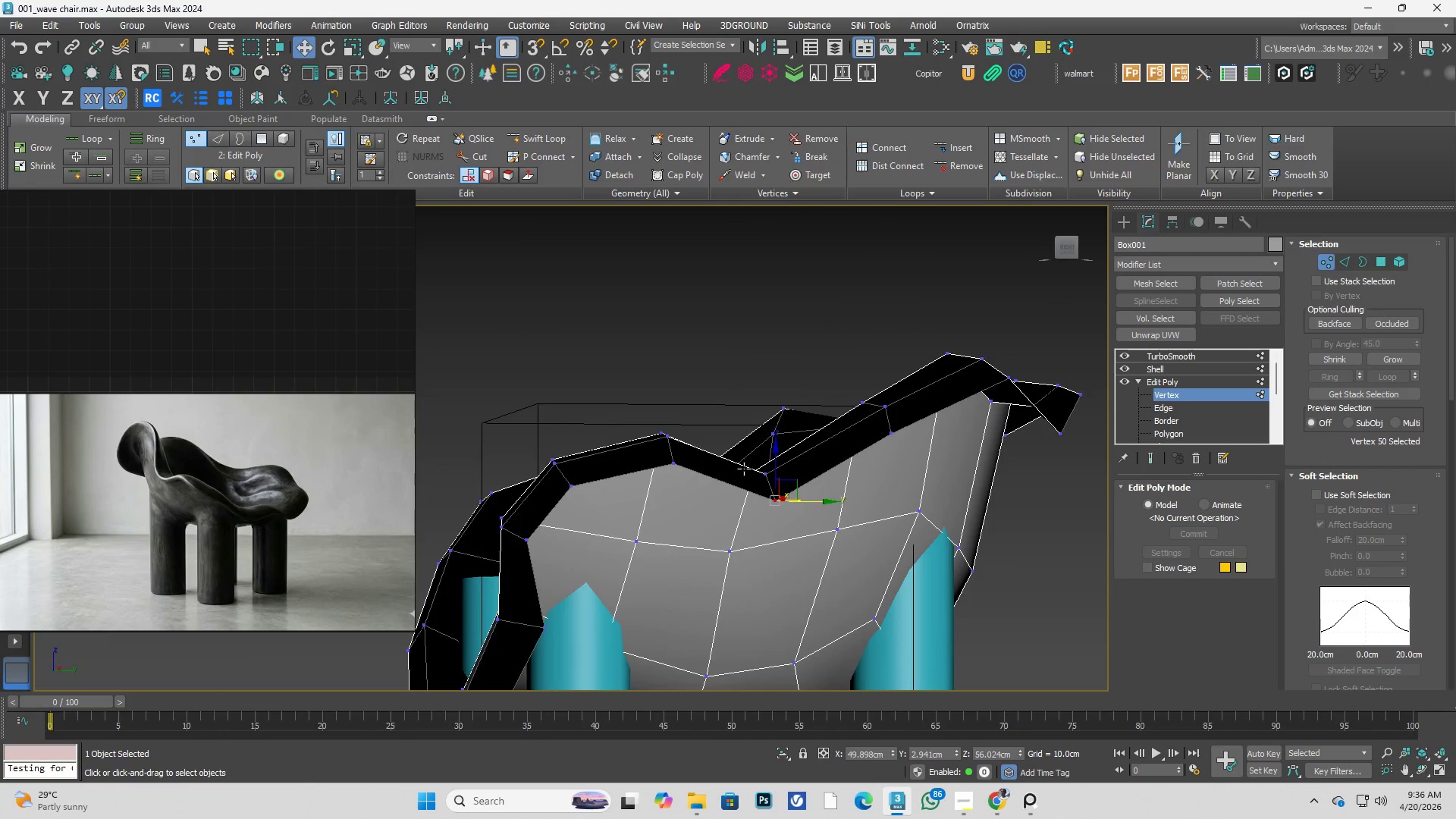 
key(Control+Space)
 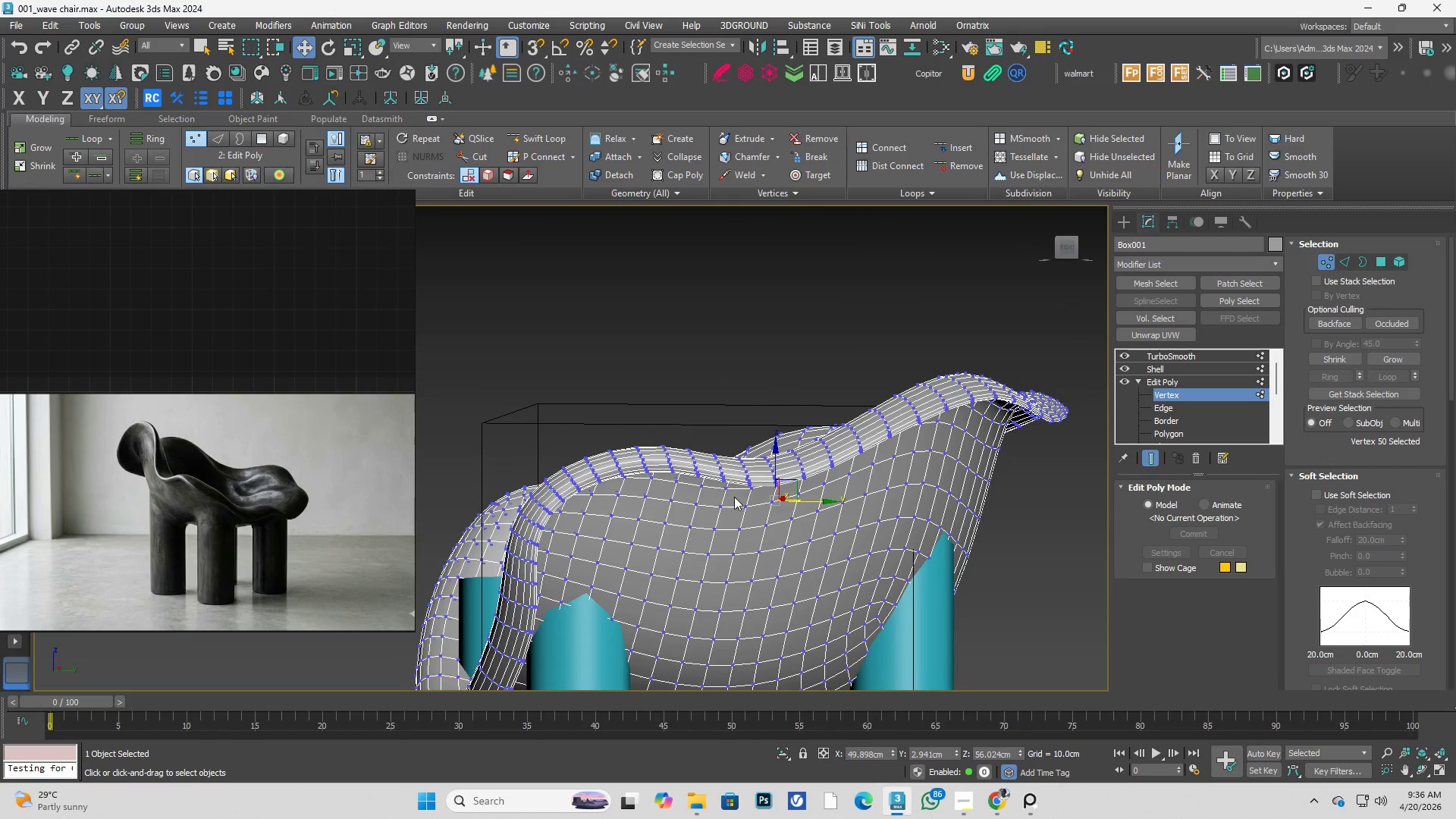 
hold_key(key=AltLeft, duration=1.33)
 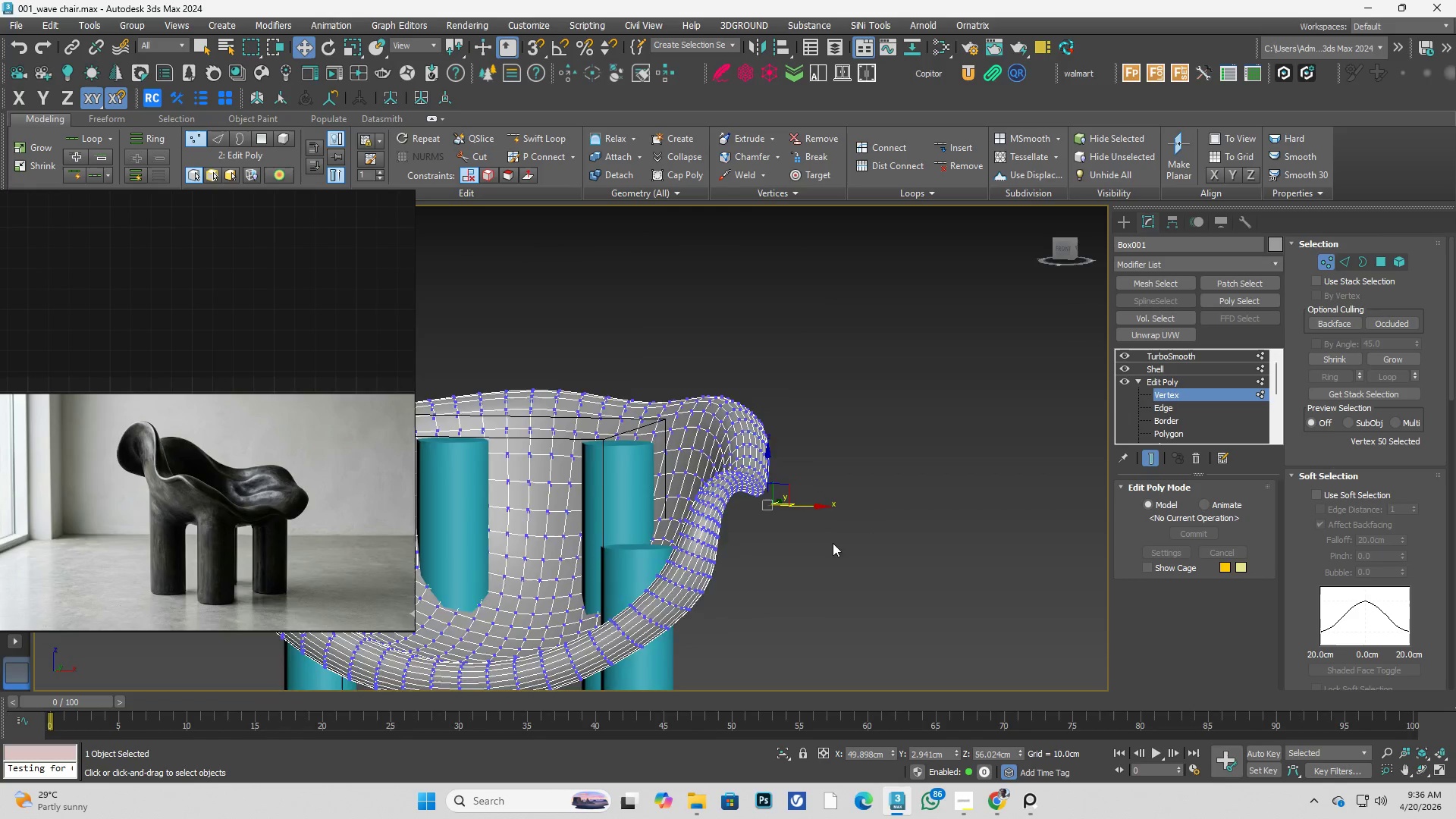 
scroll: coordinate [749, 516], scroll_direction: down, amount: 1.0
 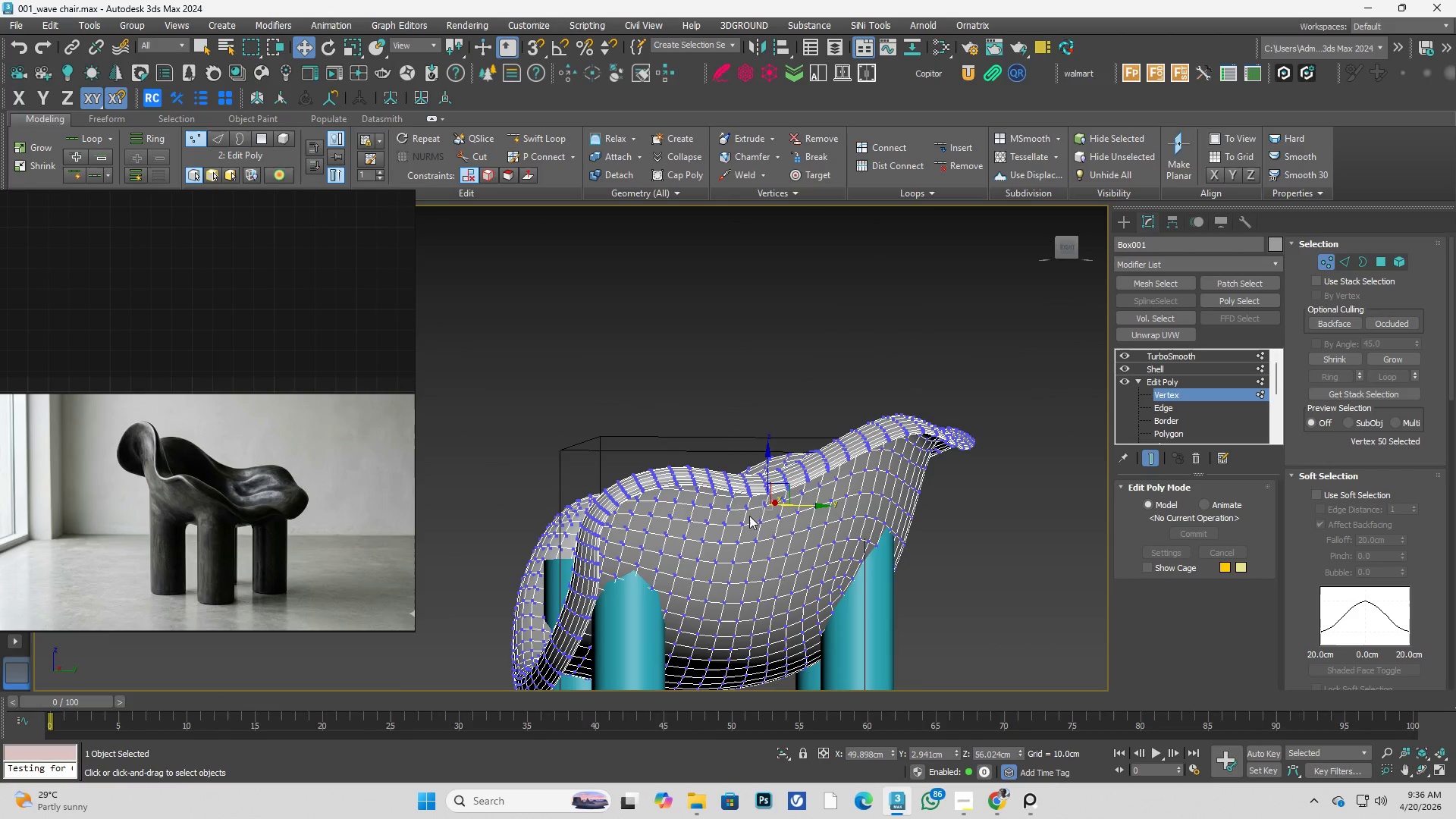 
key(Alt+AltLeft)
 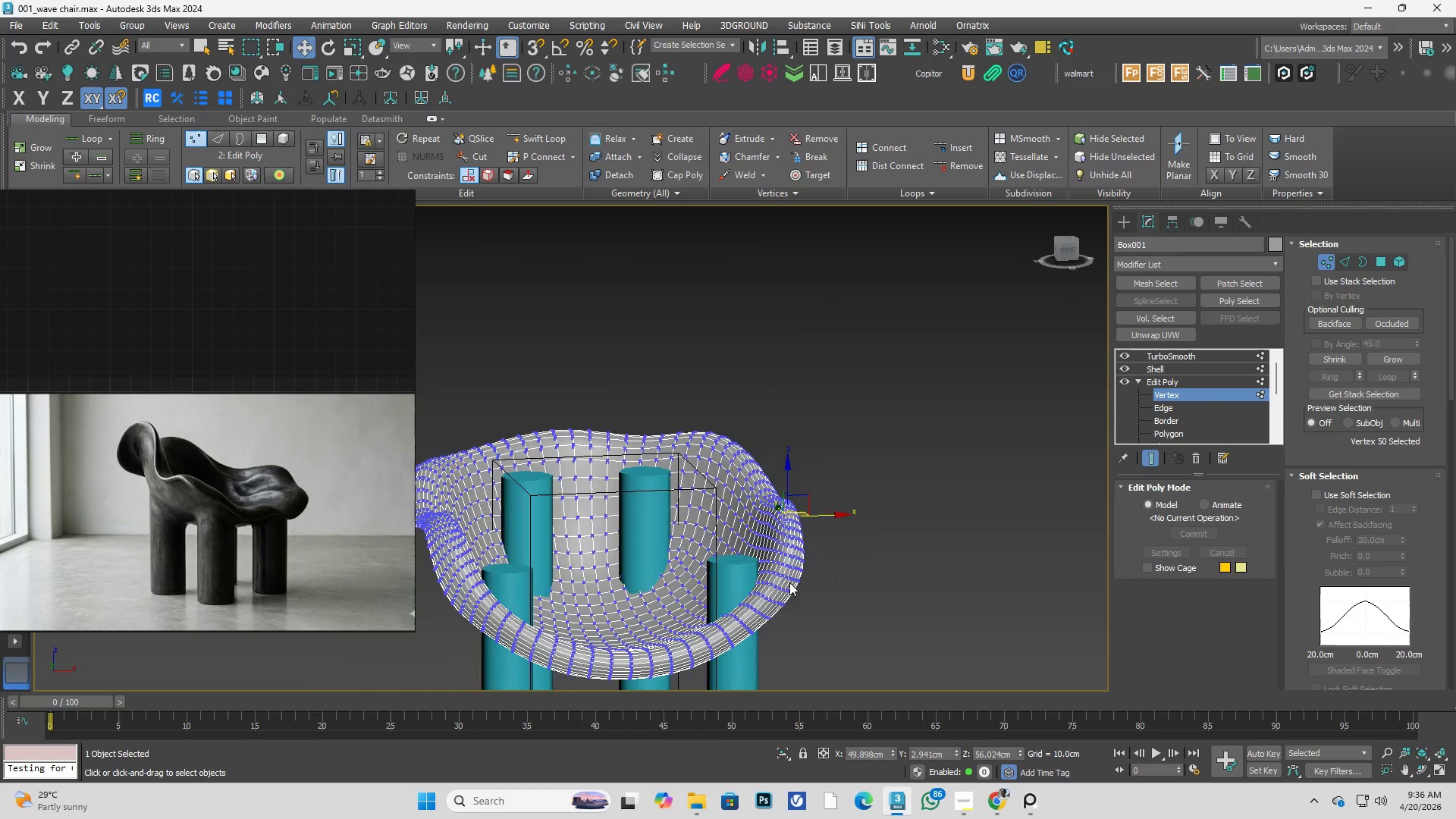 
scroll: coordinate [836, 544], scroll_direction: down, amount: 1.0
 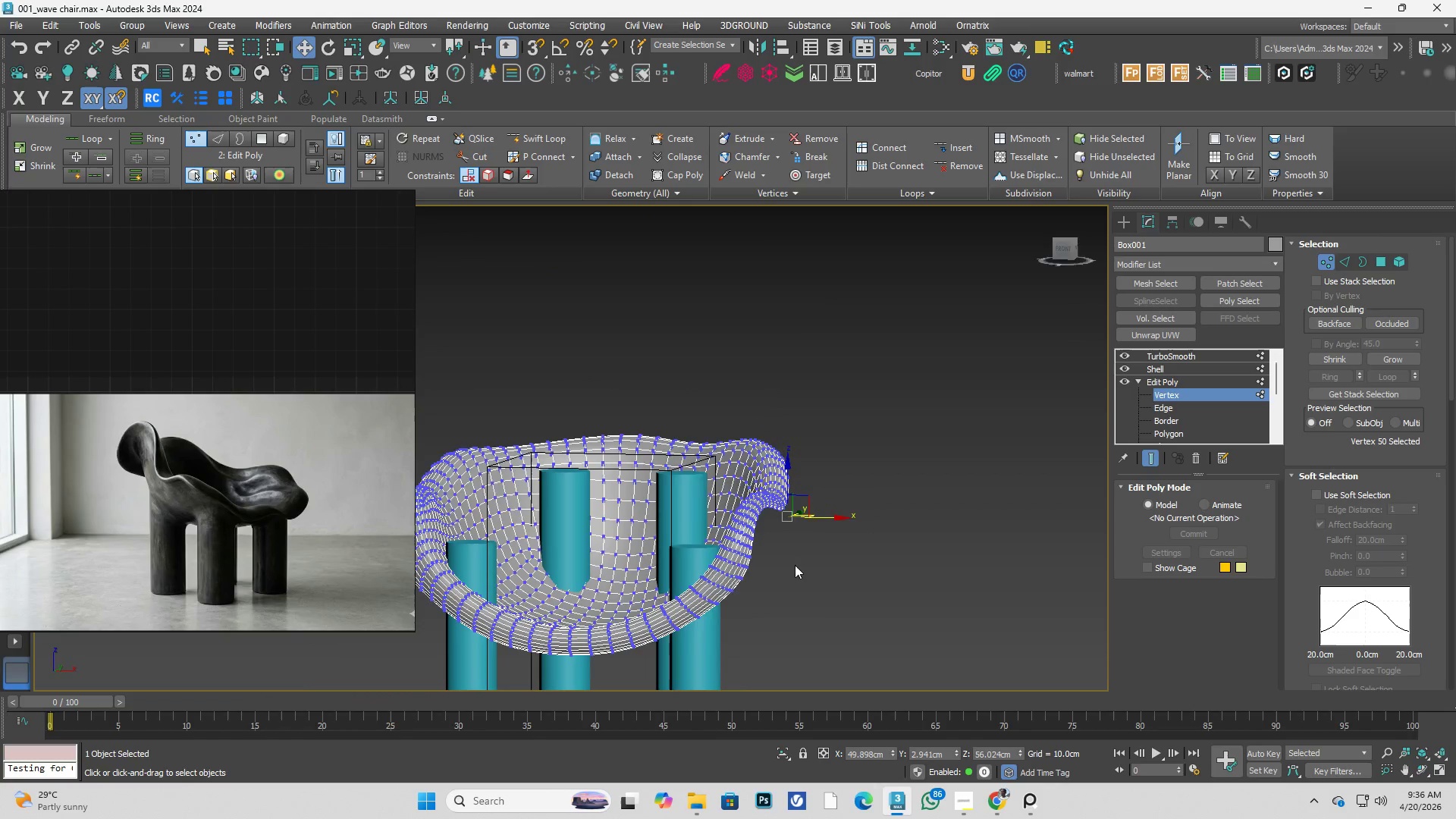 
key(Alt+AltLeft)
 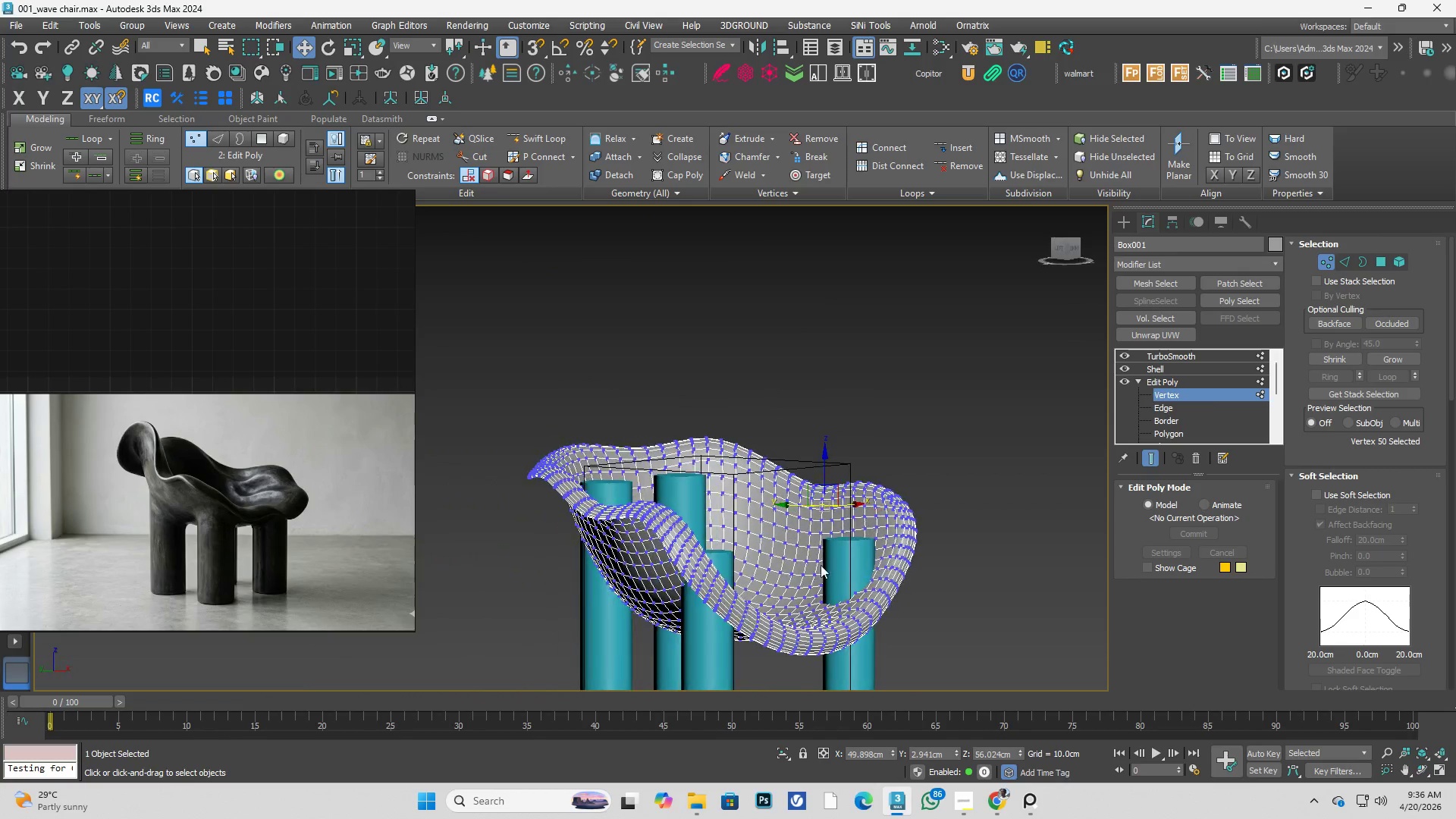 
scroll: coordinate [758, 566], scroll_direction: up, amount: 1.0
 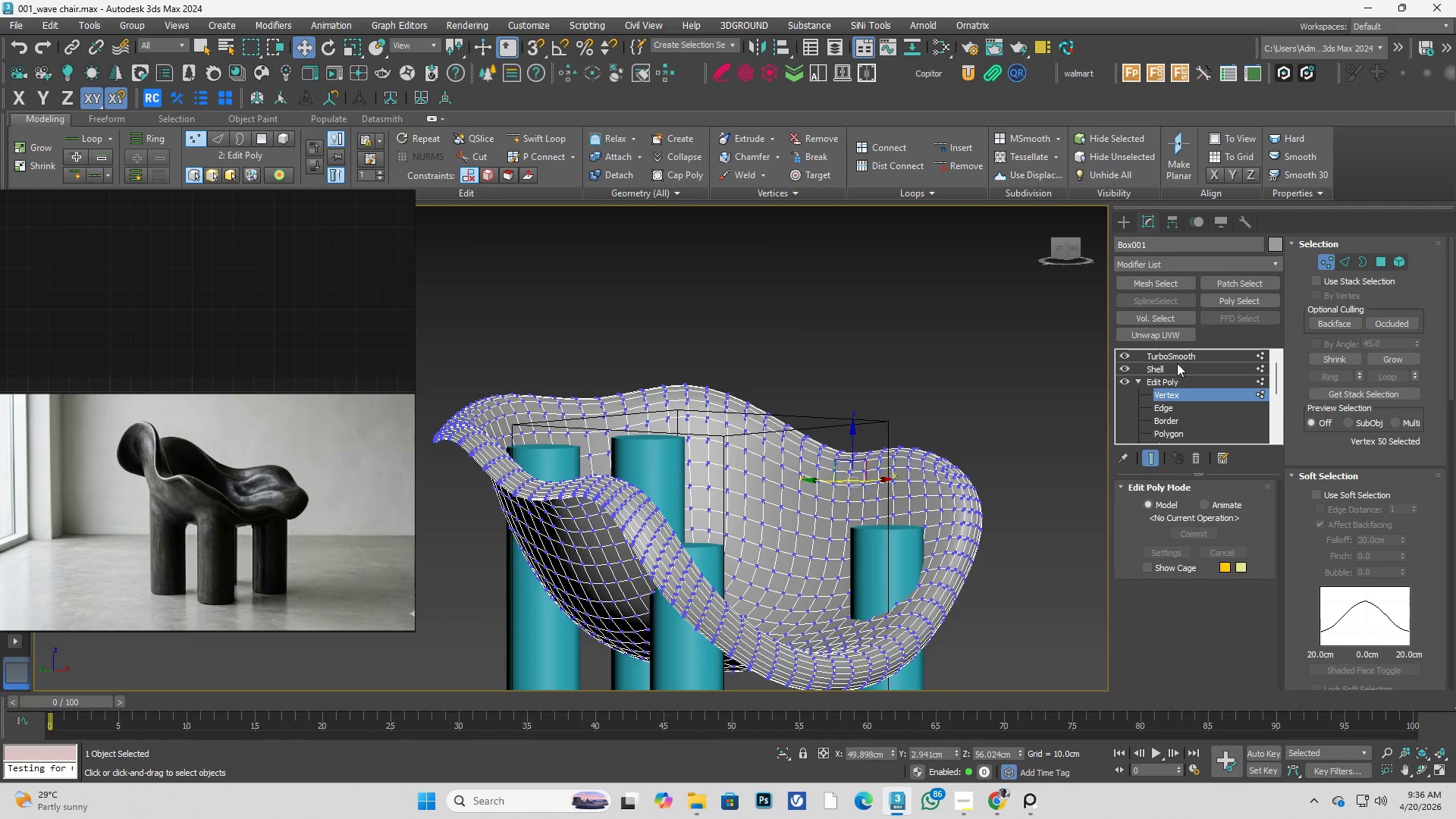 
left_click([1172, 352])
 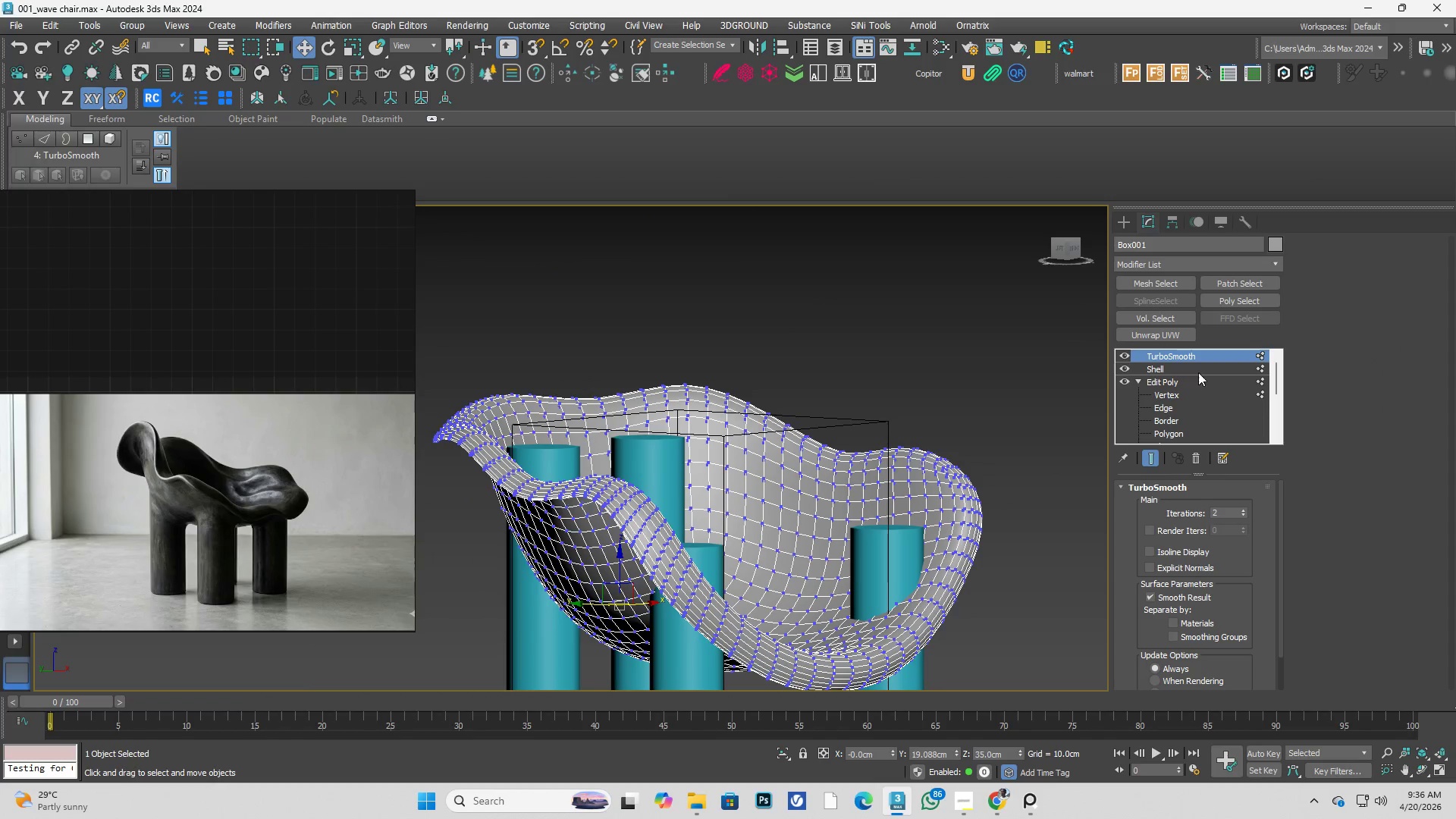 
left_click([1189, 368])
 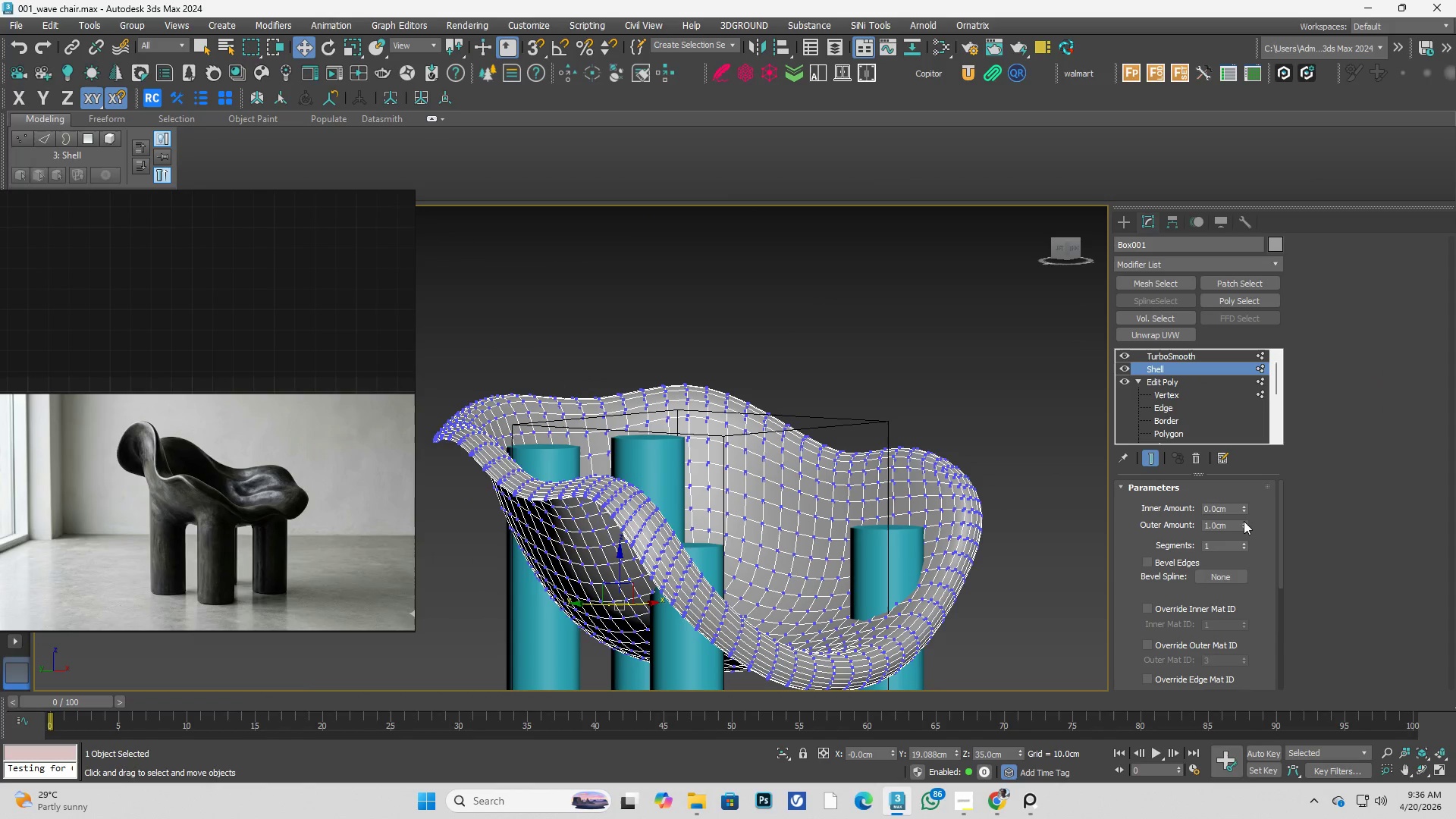 
hold_key(key=AltLeft, duration=2.77)
left_click_drag(start_coordinate=[1244, 526], to_coordinate=[1159, 174])
 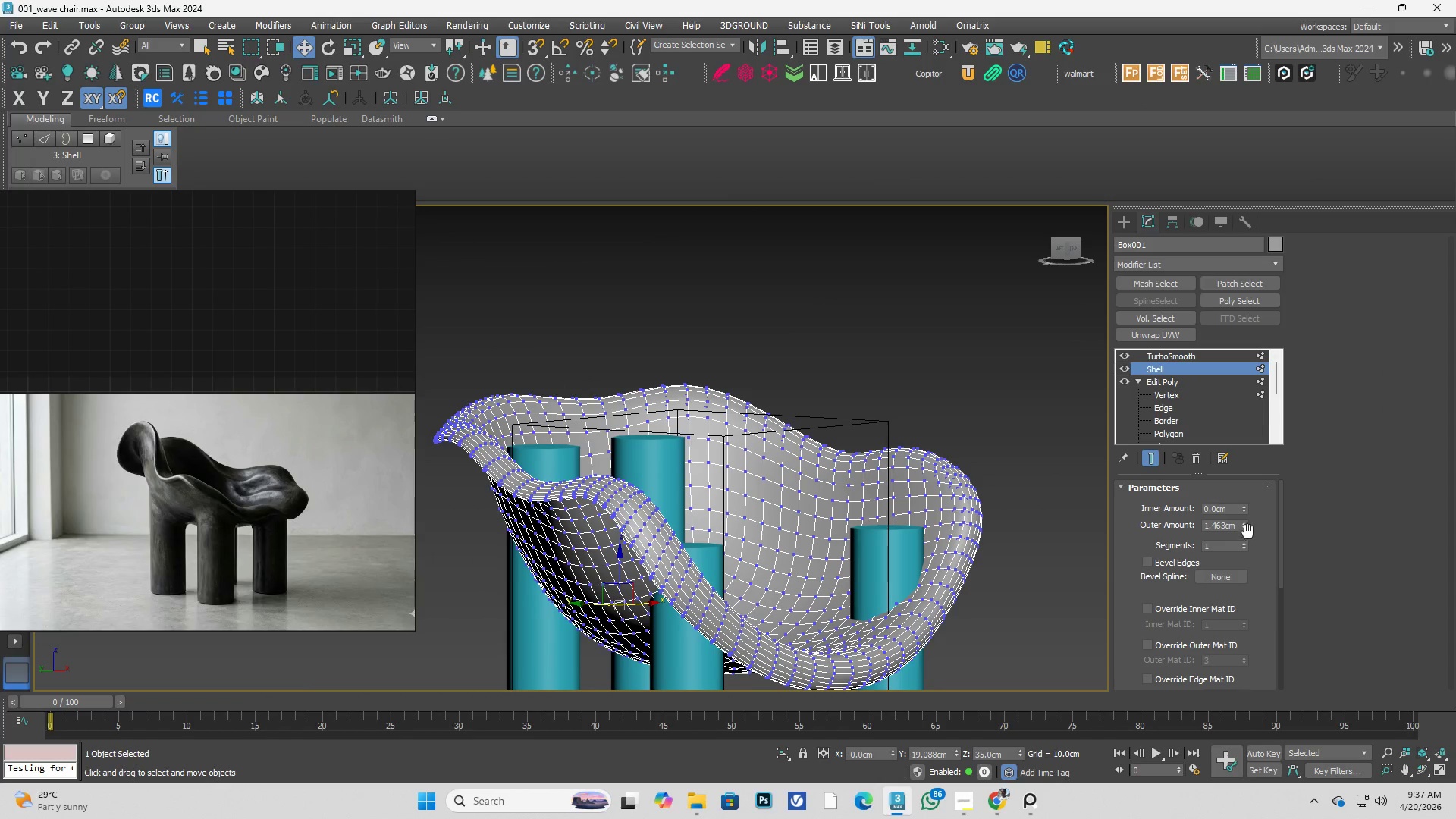 
right_click([1247, 528])
 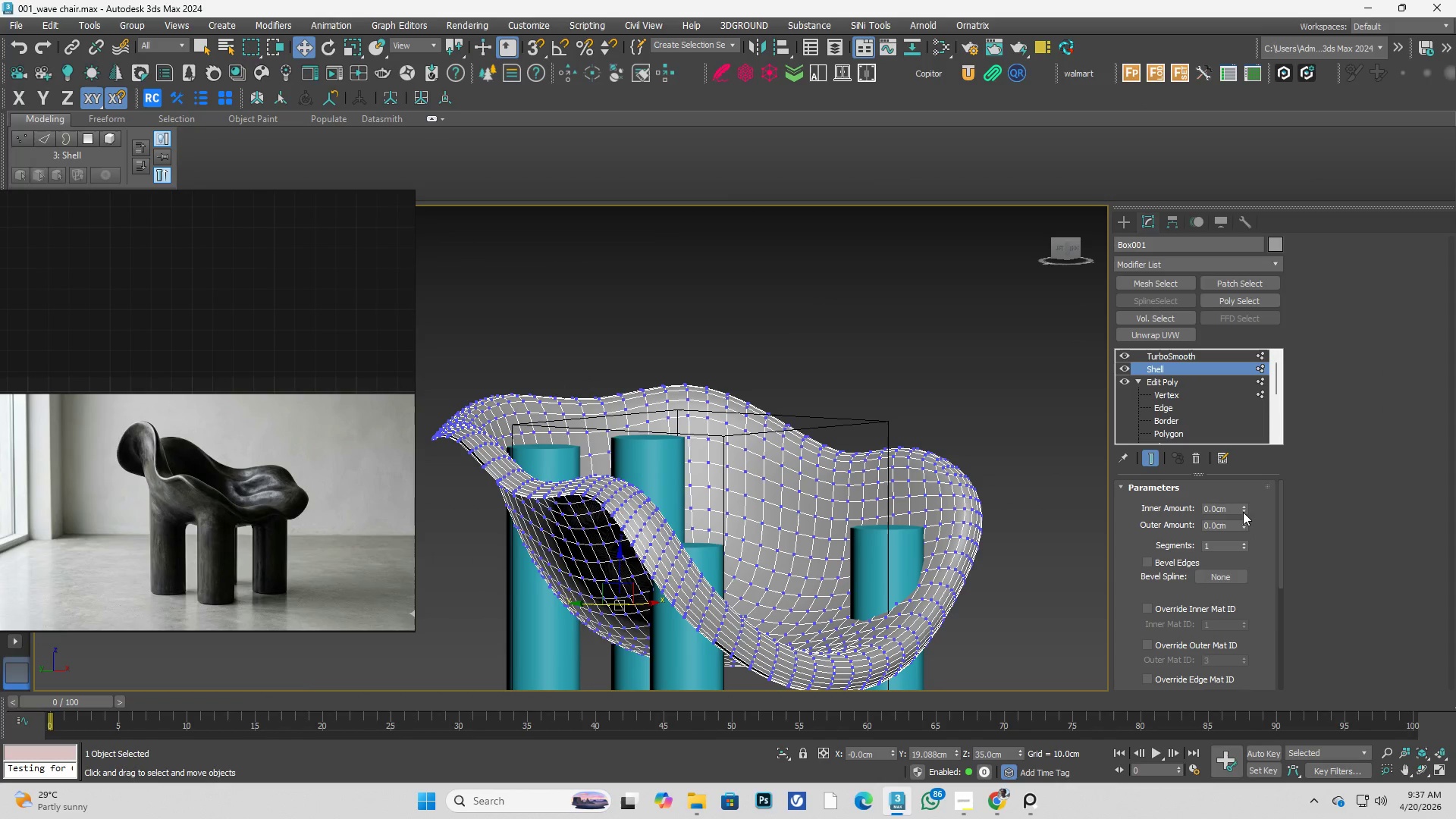 
left_click_drag(start_coordinate=[1243, 512], to_coordinate=[1216, 374])
 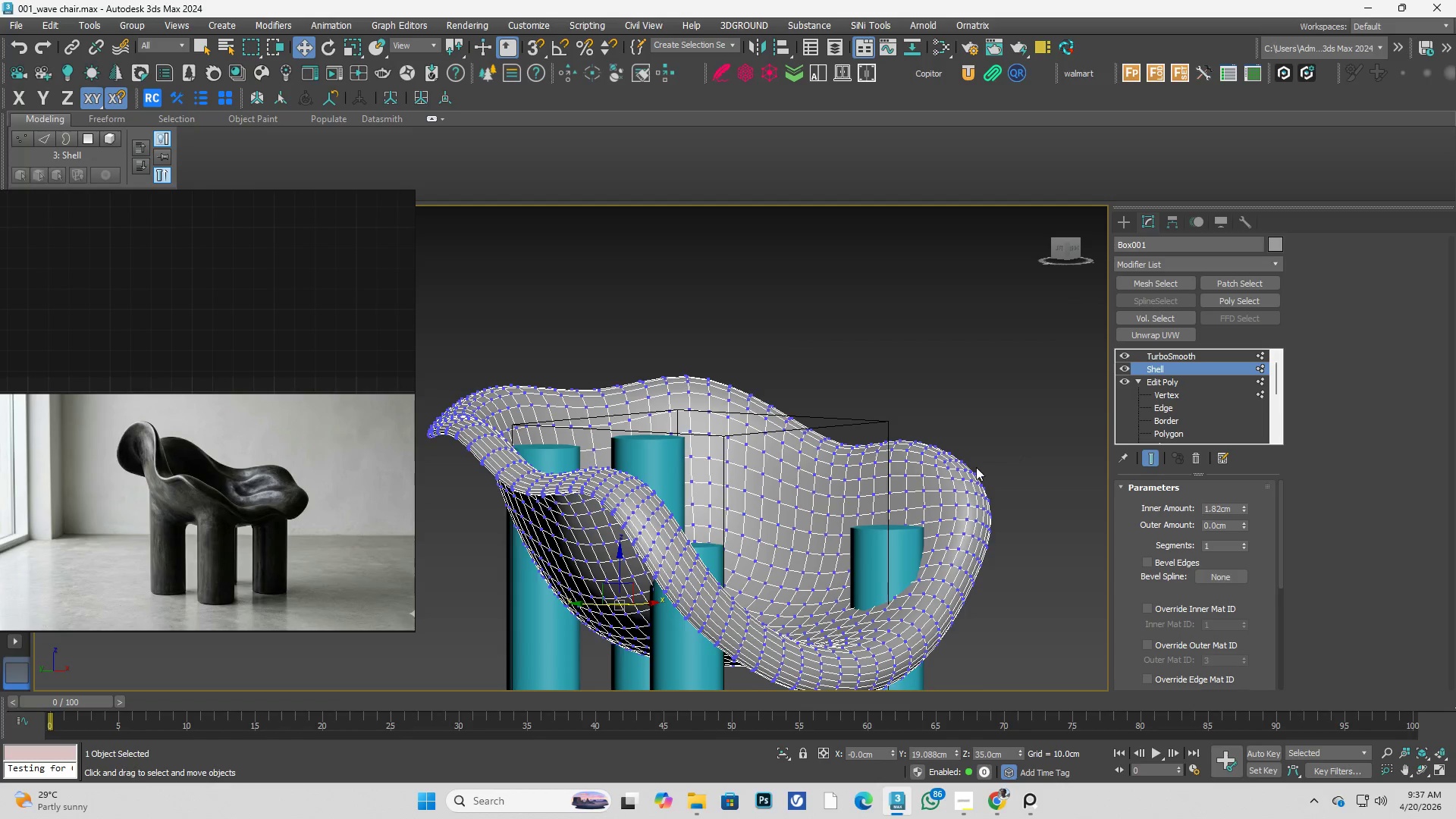 
key(Alt+AltLeft)
 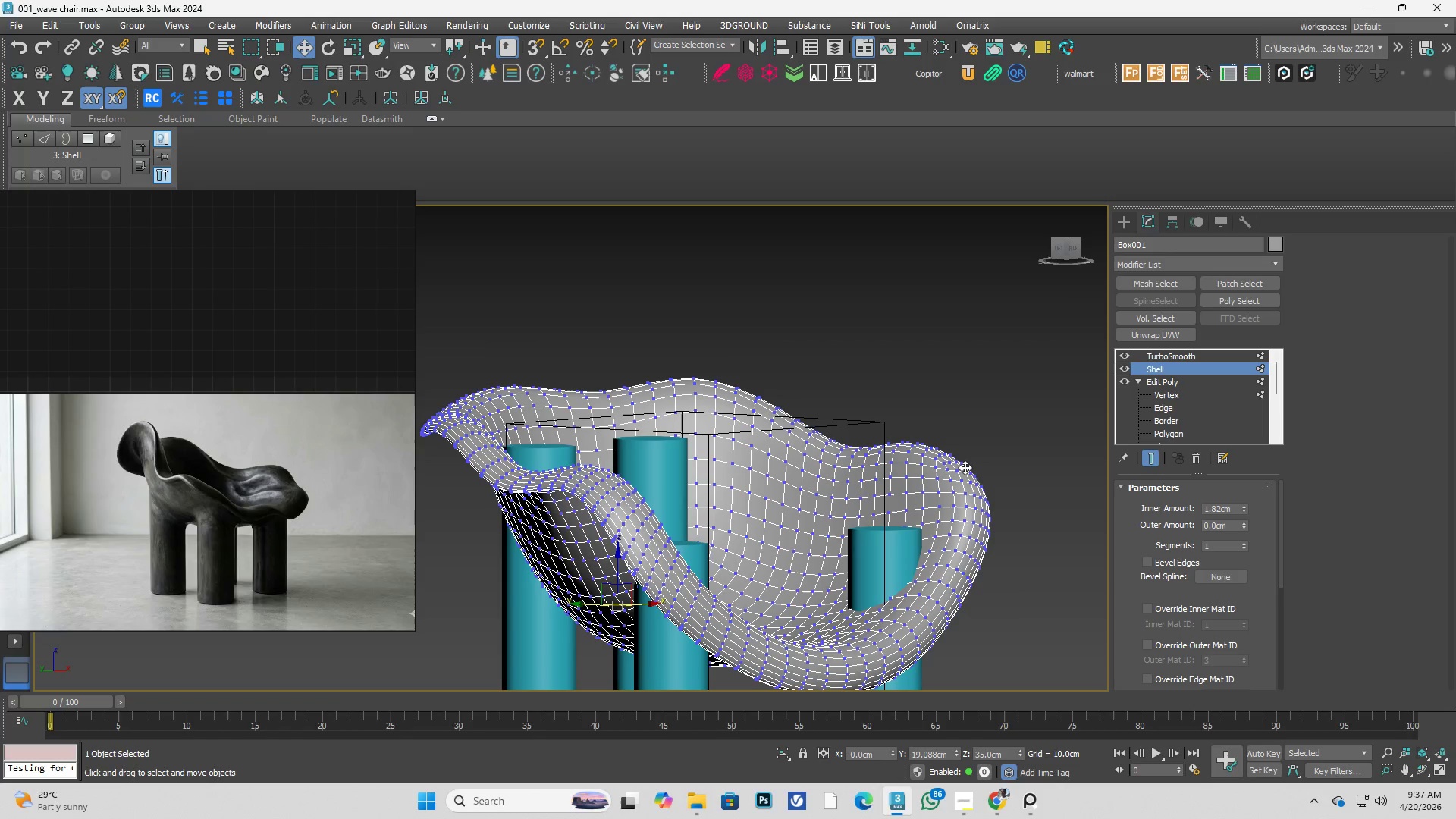 
key(Control+ControlLeft)
 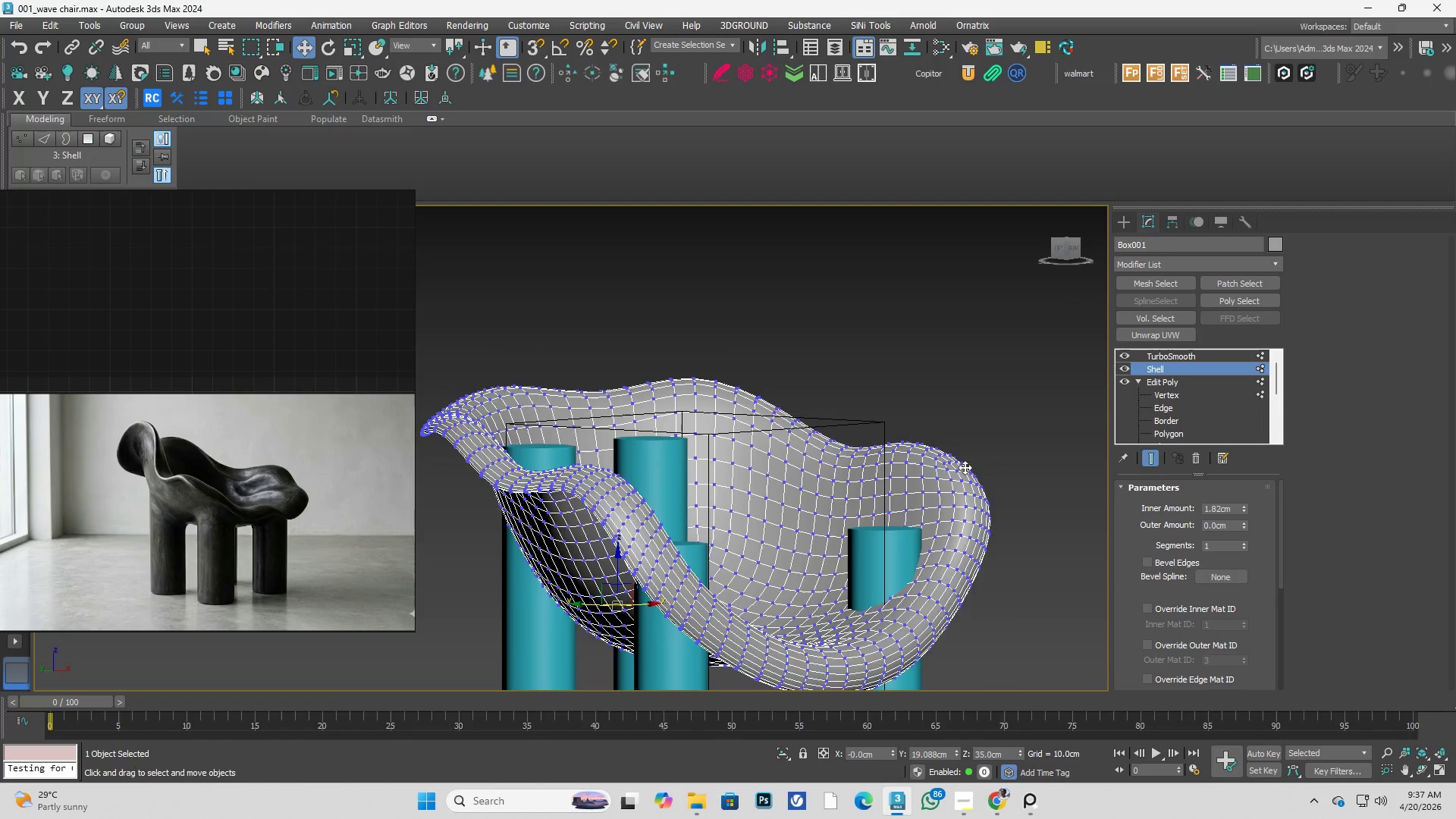 
key(Control+Space)
 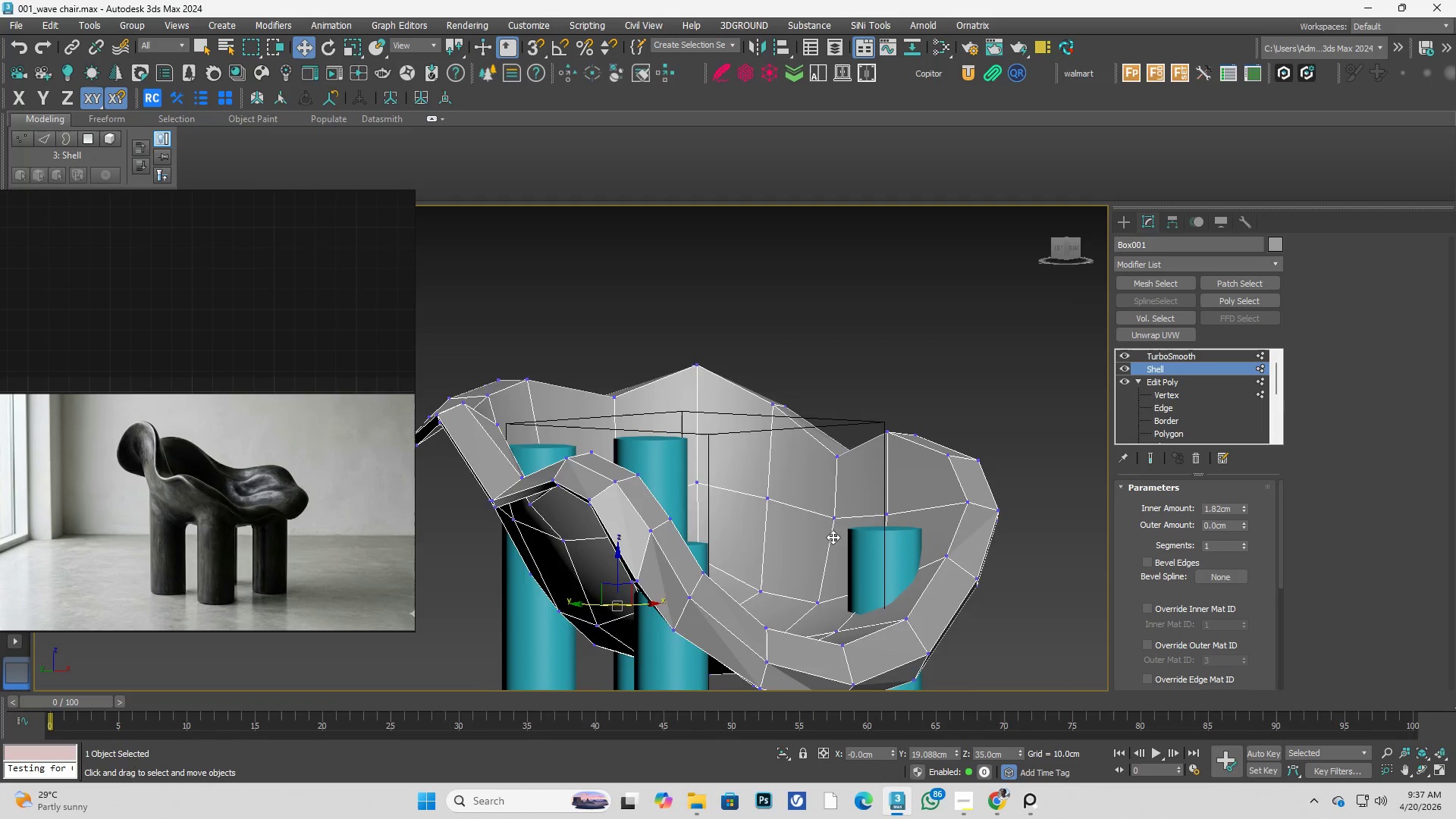 
hold_key(key=AltLeft, duration=0.47)
 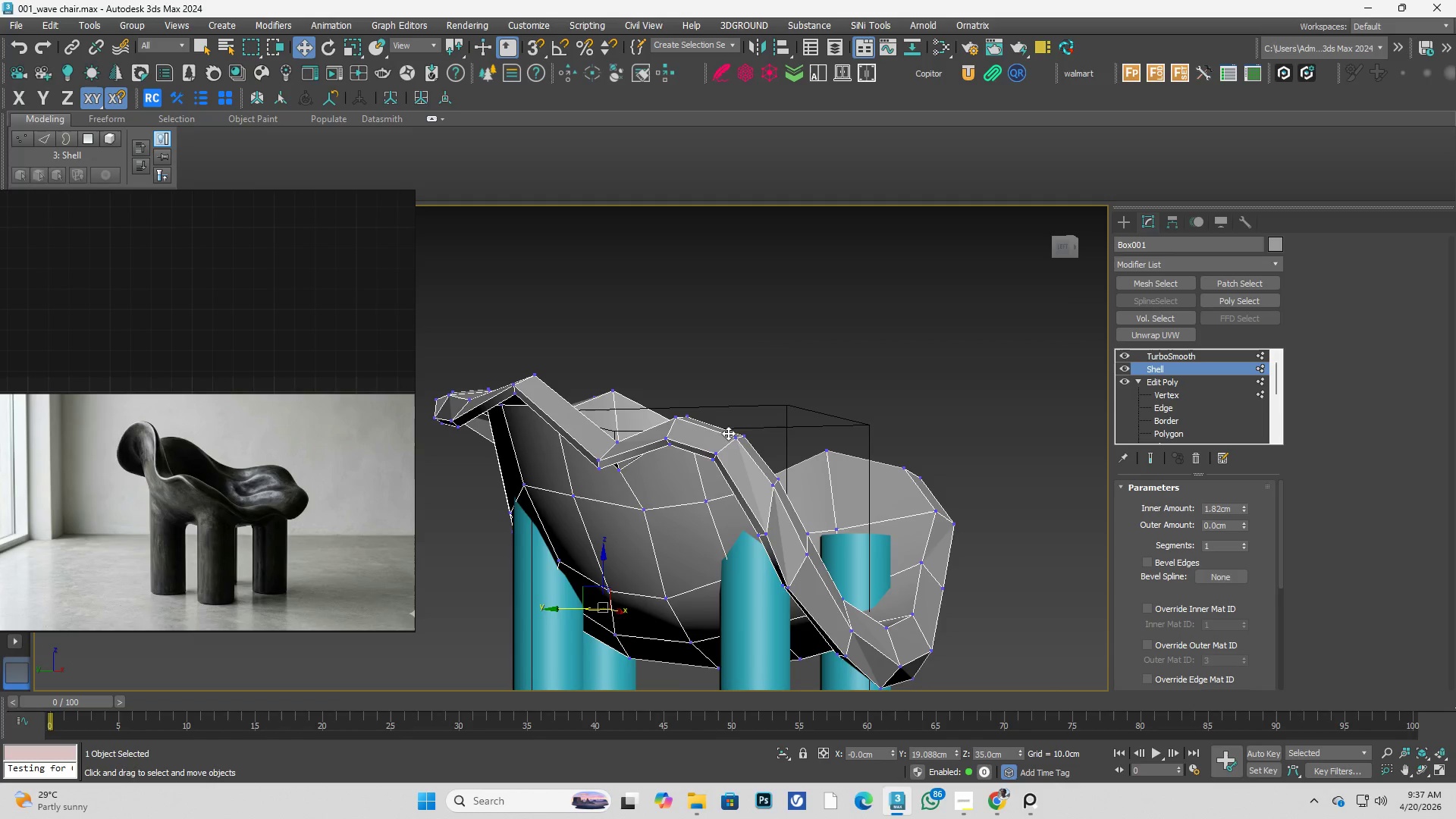 
hold_key(key=AltLeft, duration=0.52)
 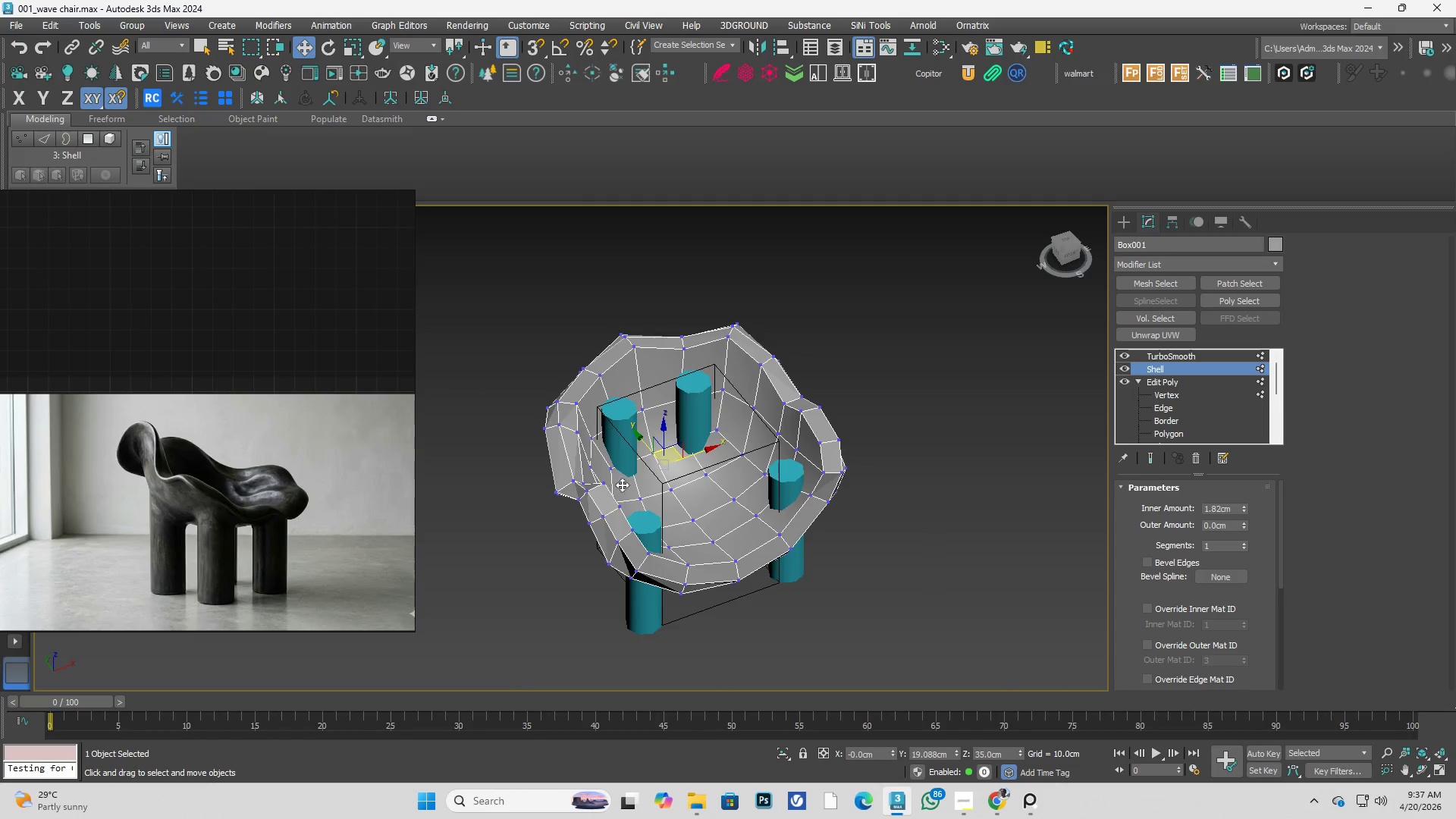 
scroll: coordinate [691, 385], scroll_direction: down, amount: 2.0
 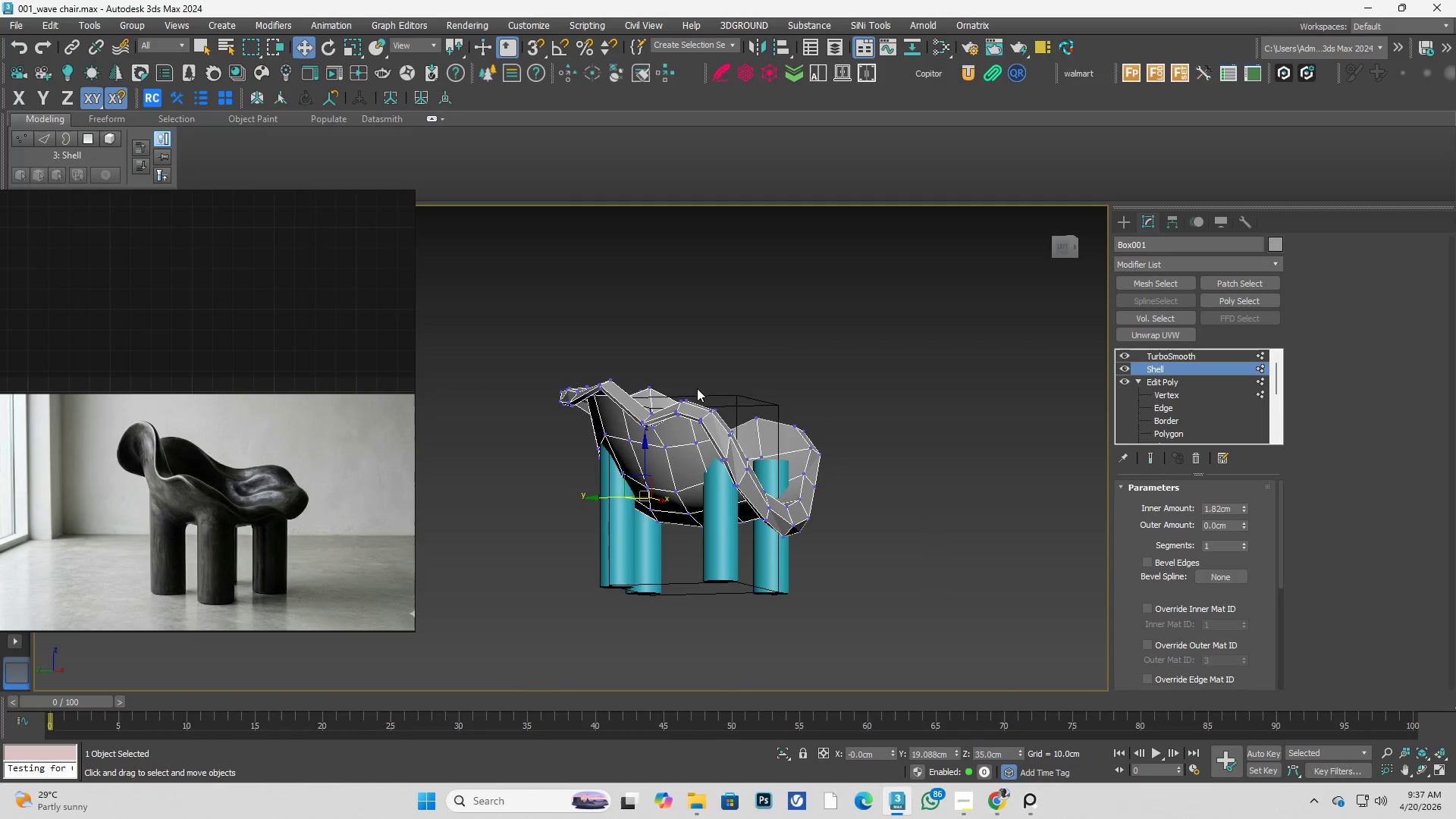 
hold_key(key=AltLeft, duration=0.33)
 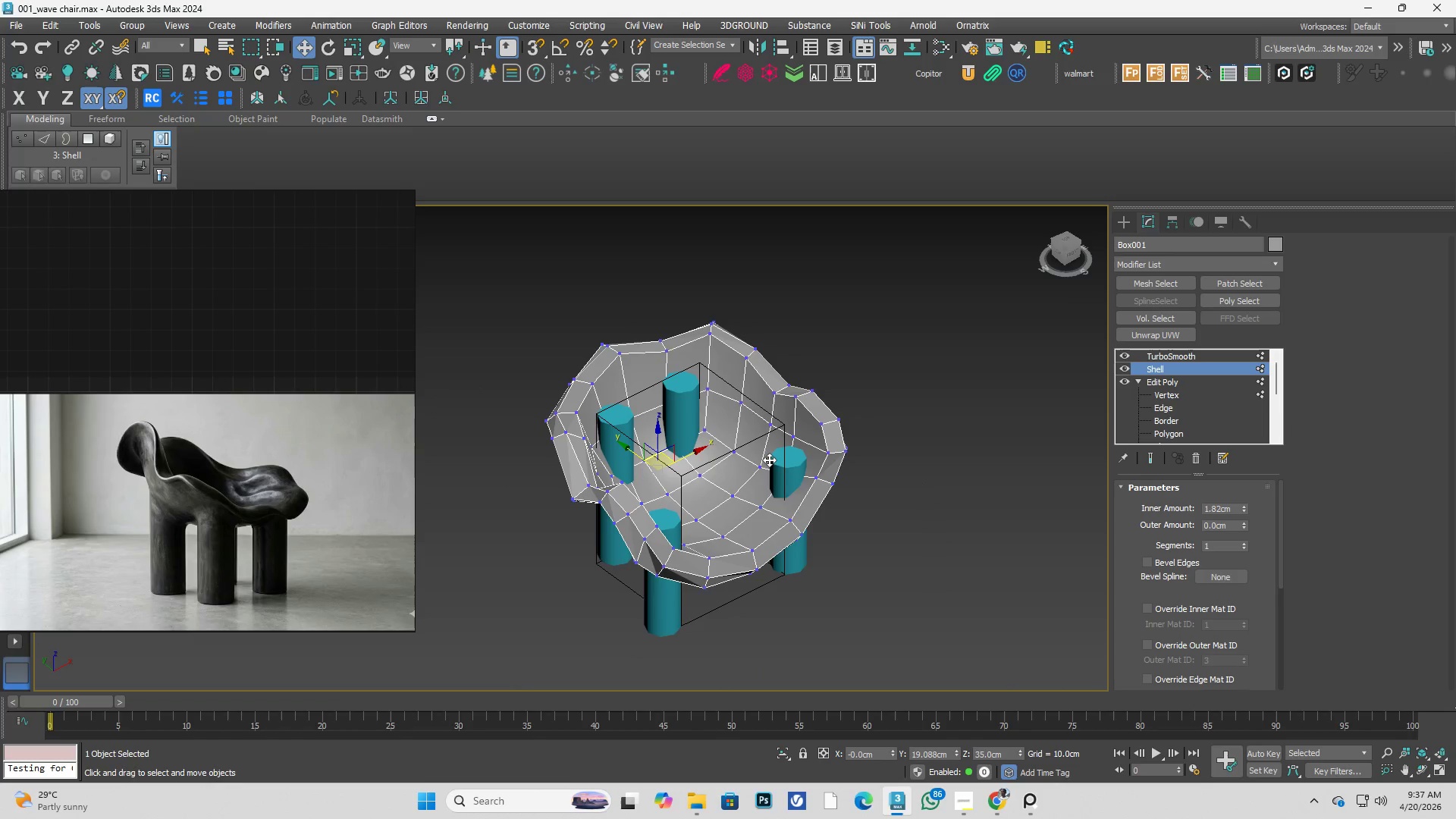 
key(Control+ControlLeft)
 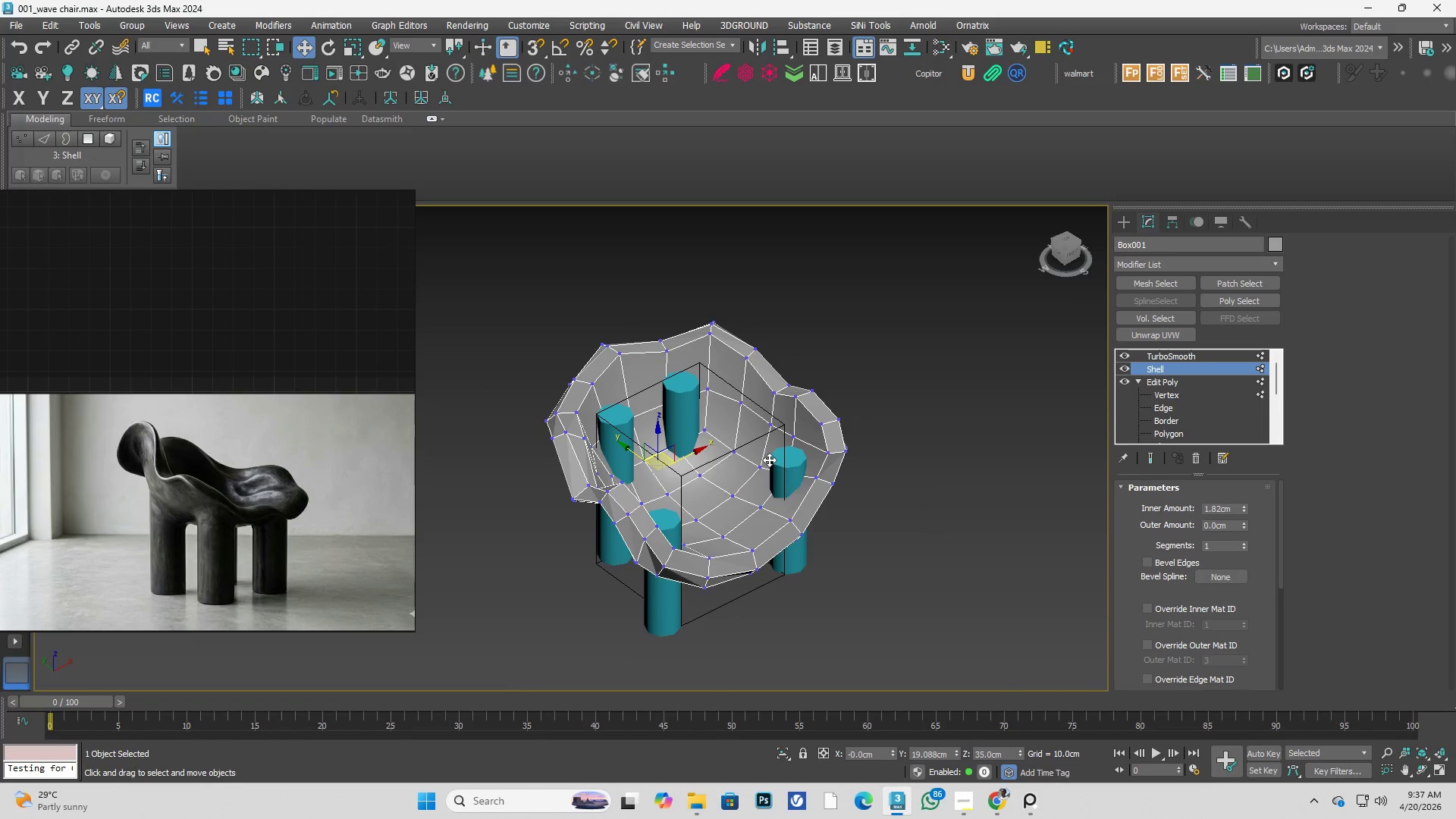 
key(Control+Space)
 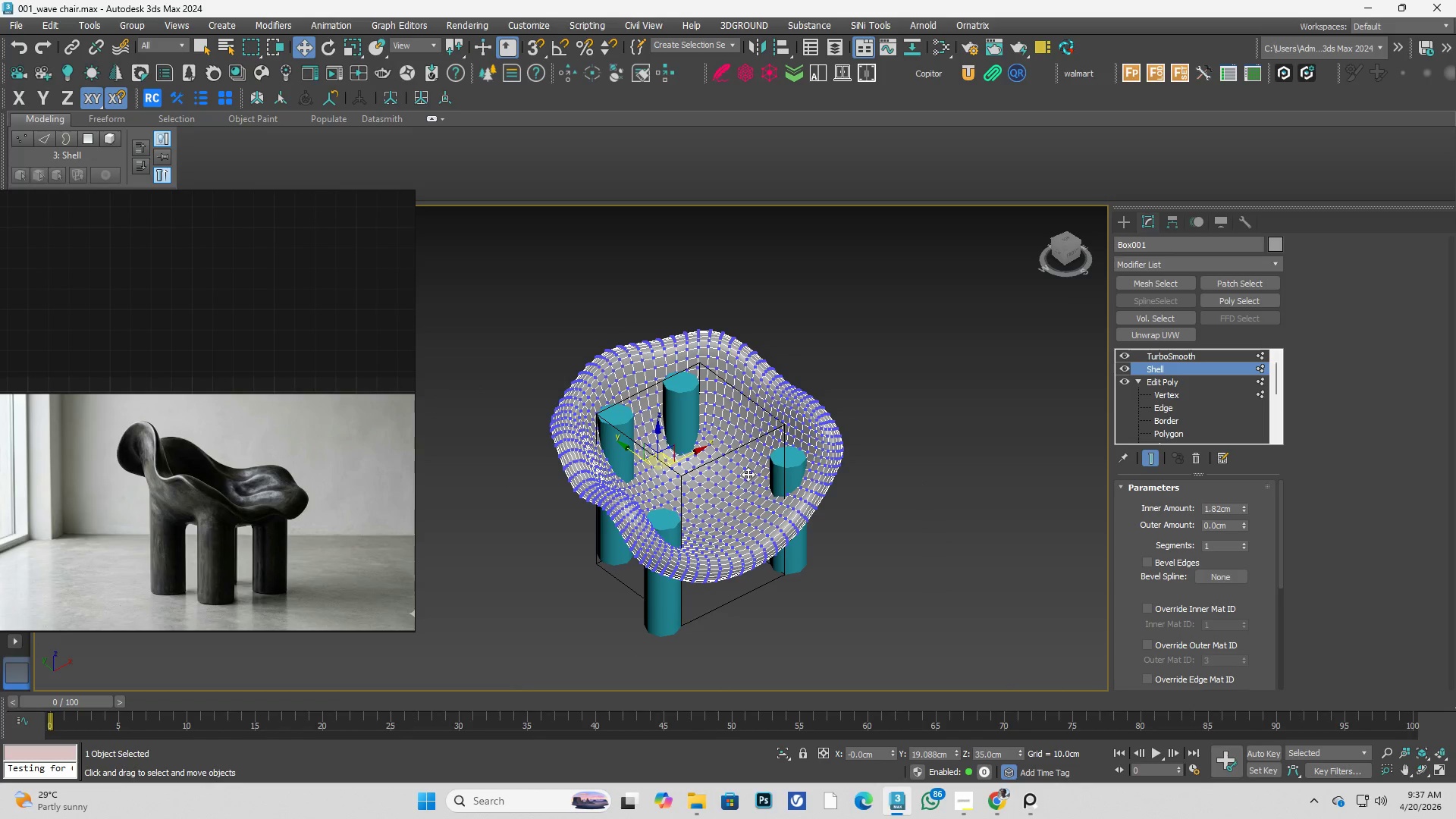 
hold_key(key=AltLeft, duration=1.0)
 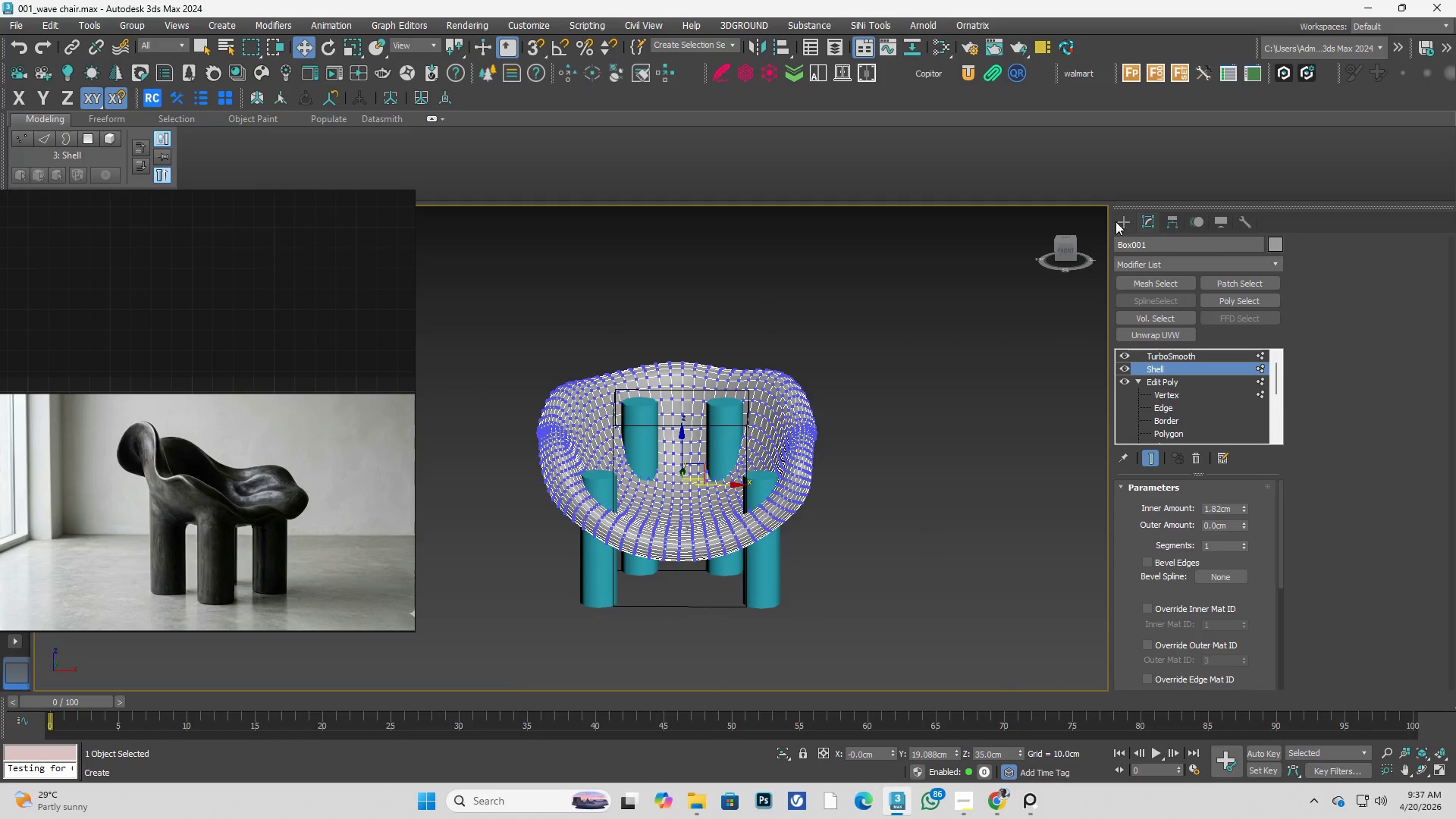 
double_click([1038, 330])
 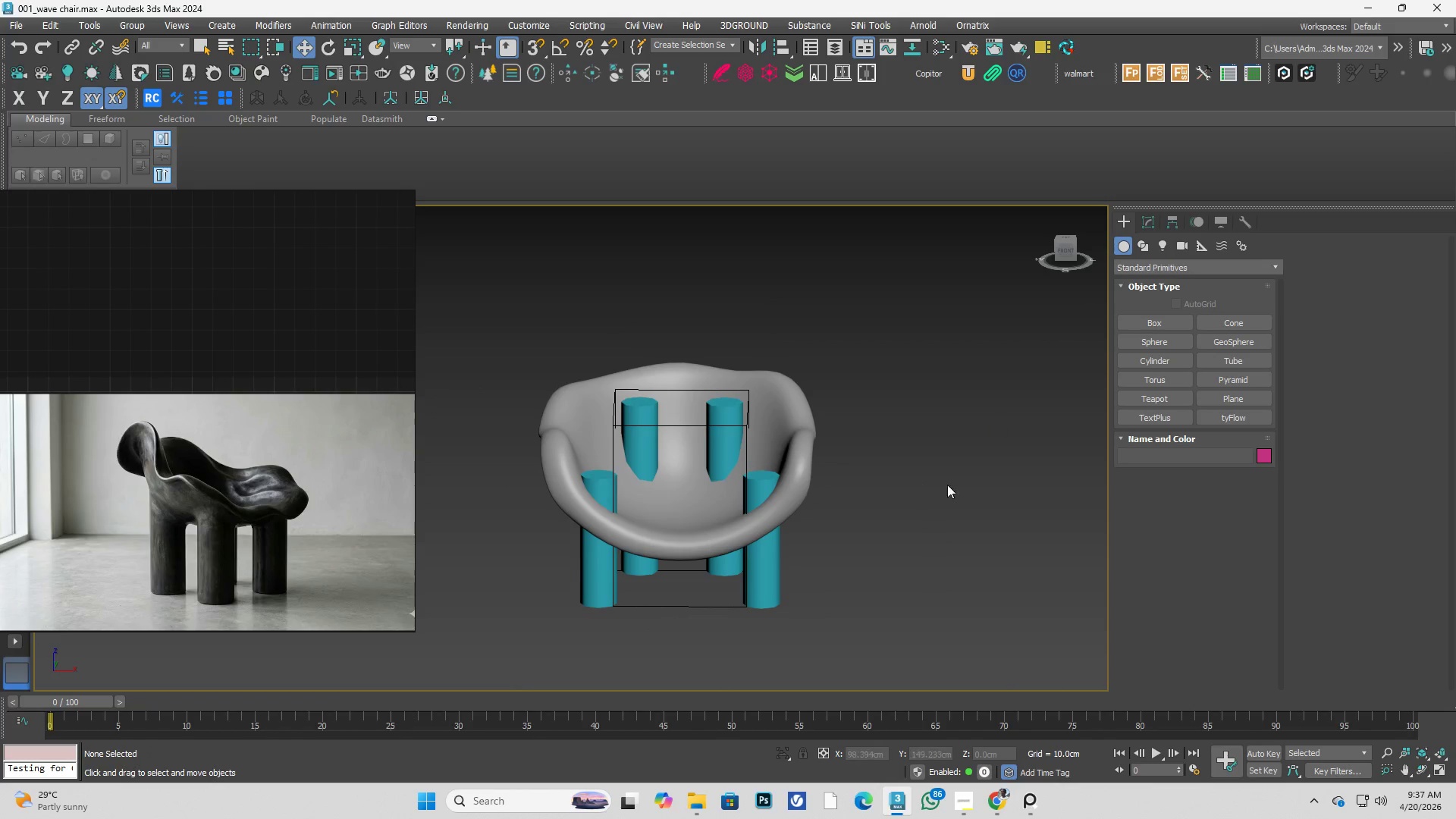 
hold_key(key=AltLeft, duration=0.52)
 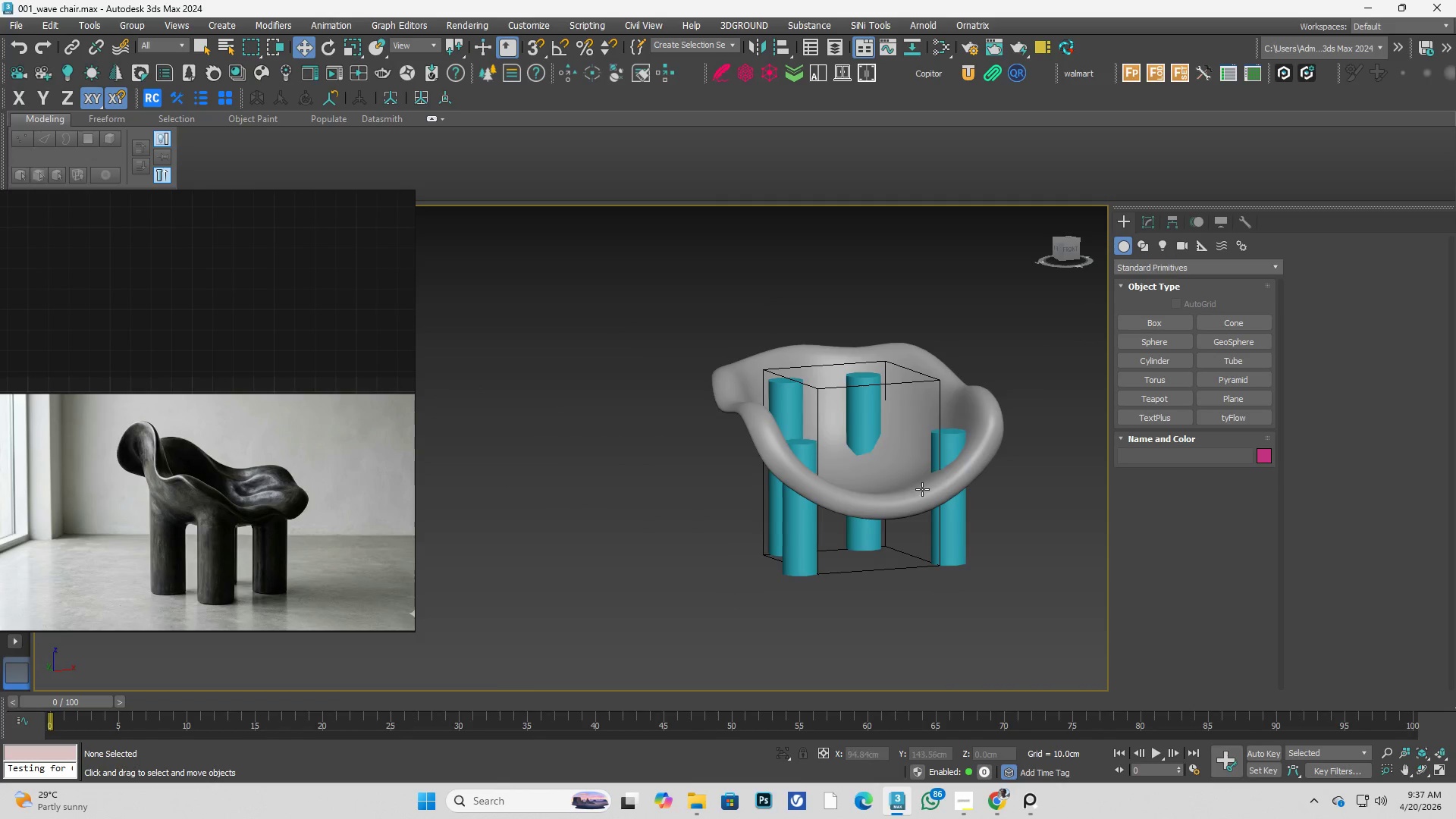 
left_click([875, 534])
 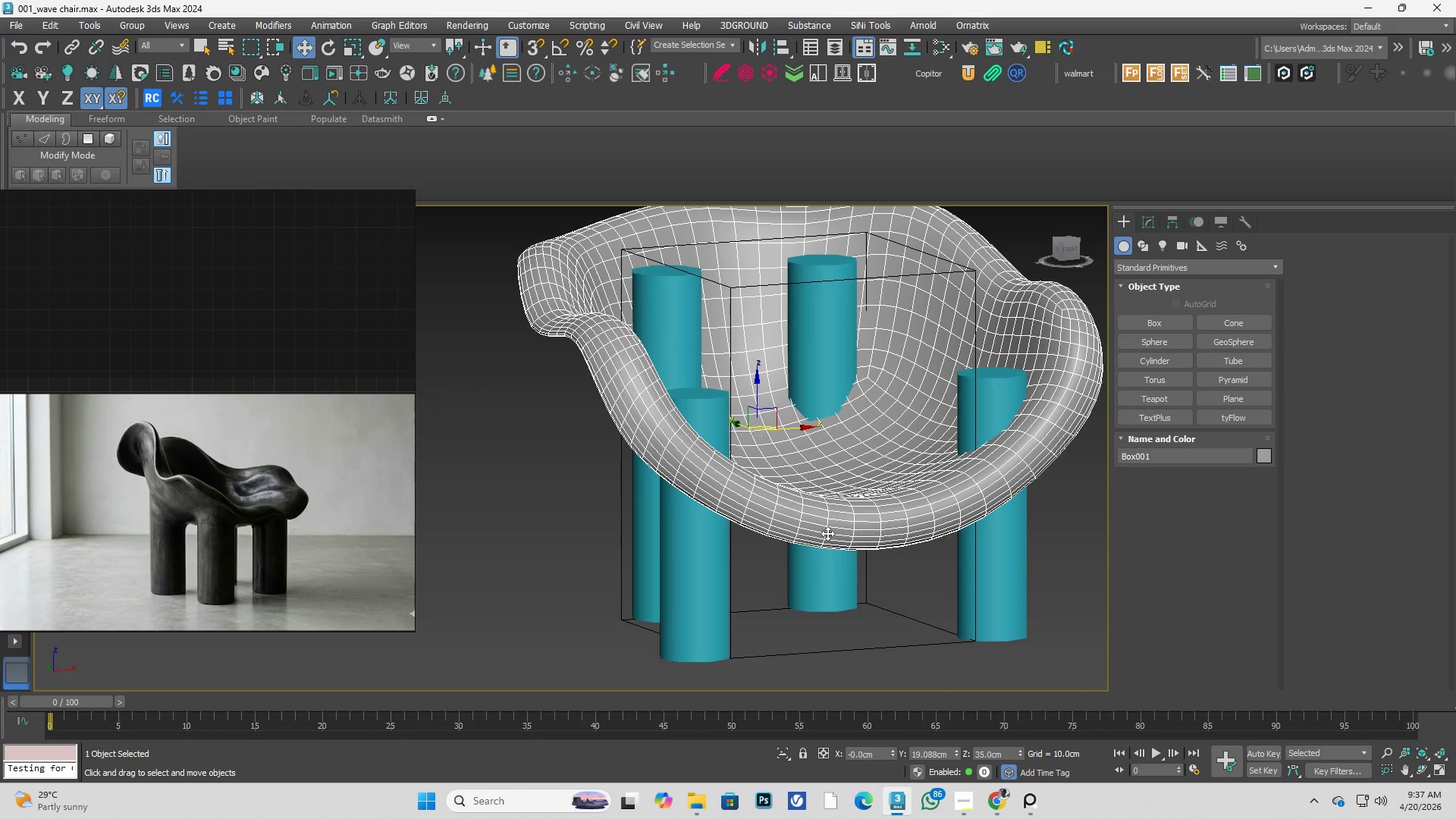 
scroll: coordinate [905, 490], scroll_direction: up, amount: 2.0
 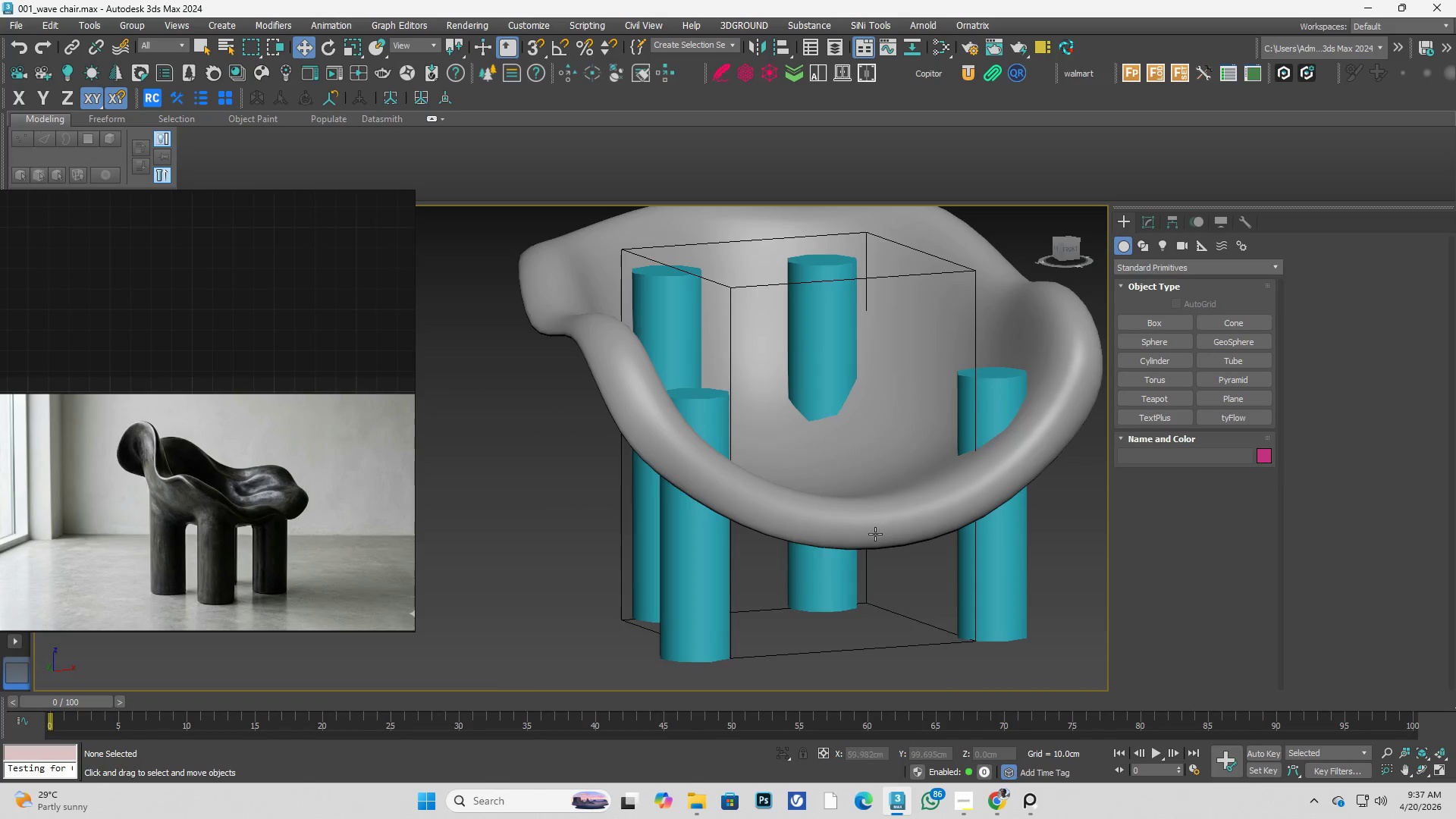 
hold_key(key=AltLeft, duration=0.33)
 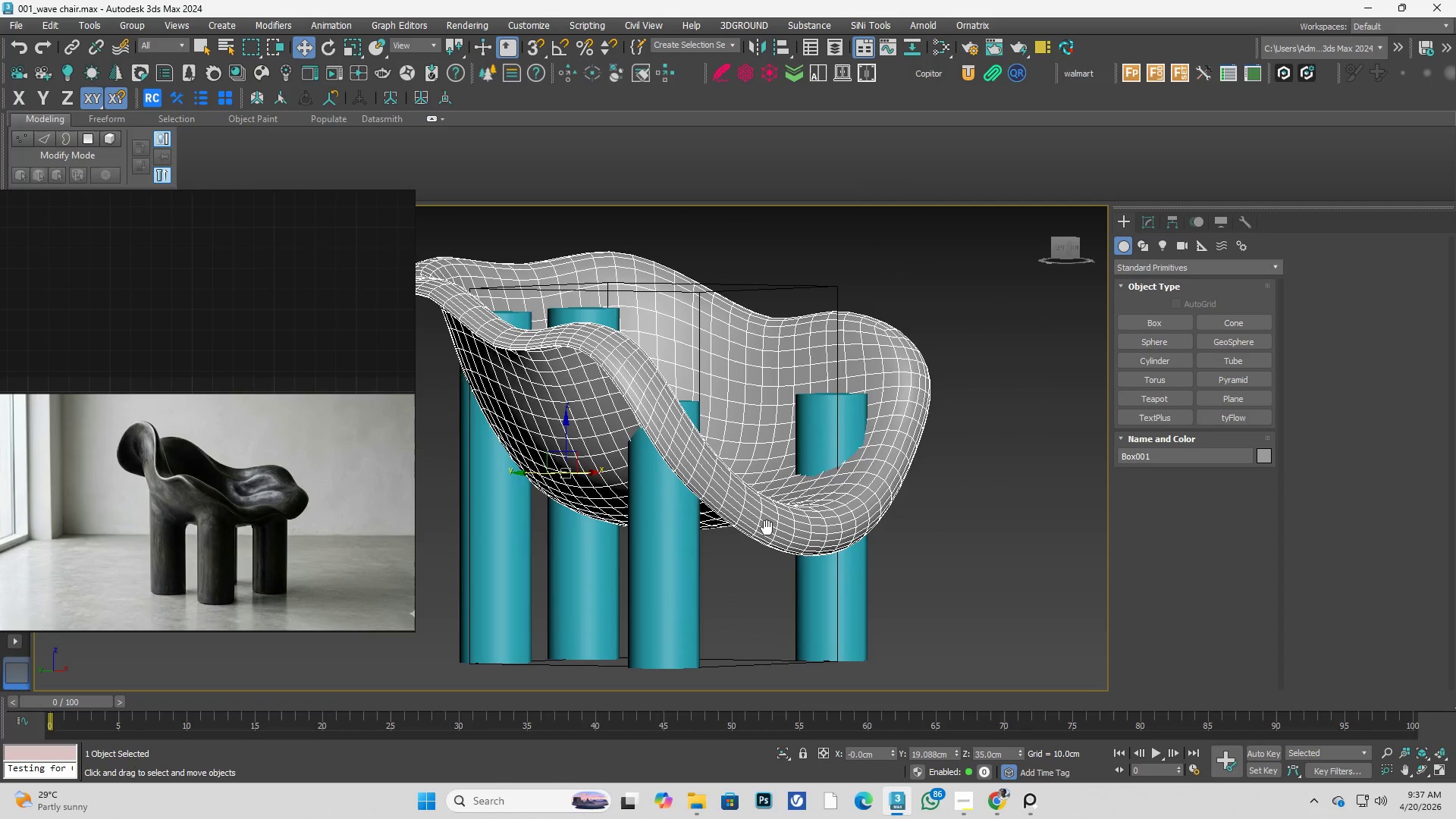 
hold_key(key=AltLeft, duration=0.39)
 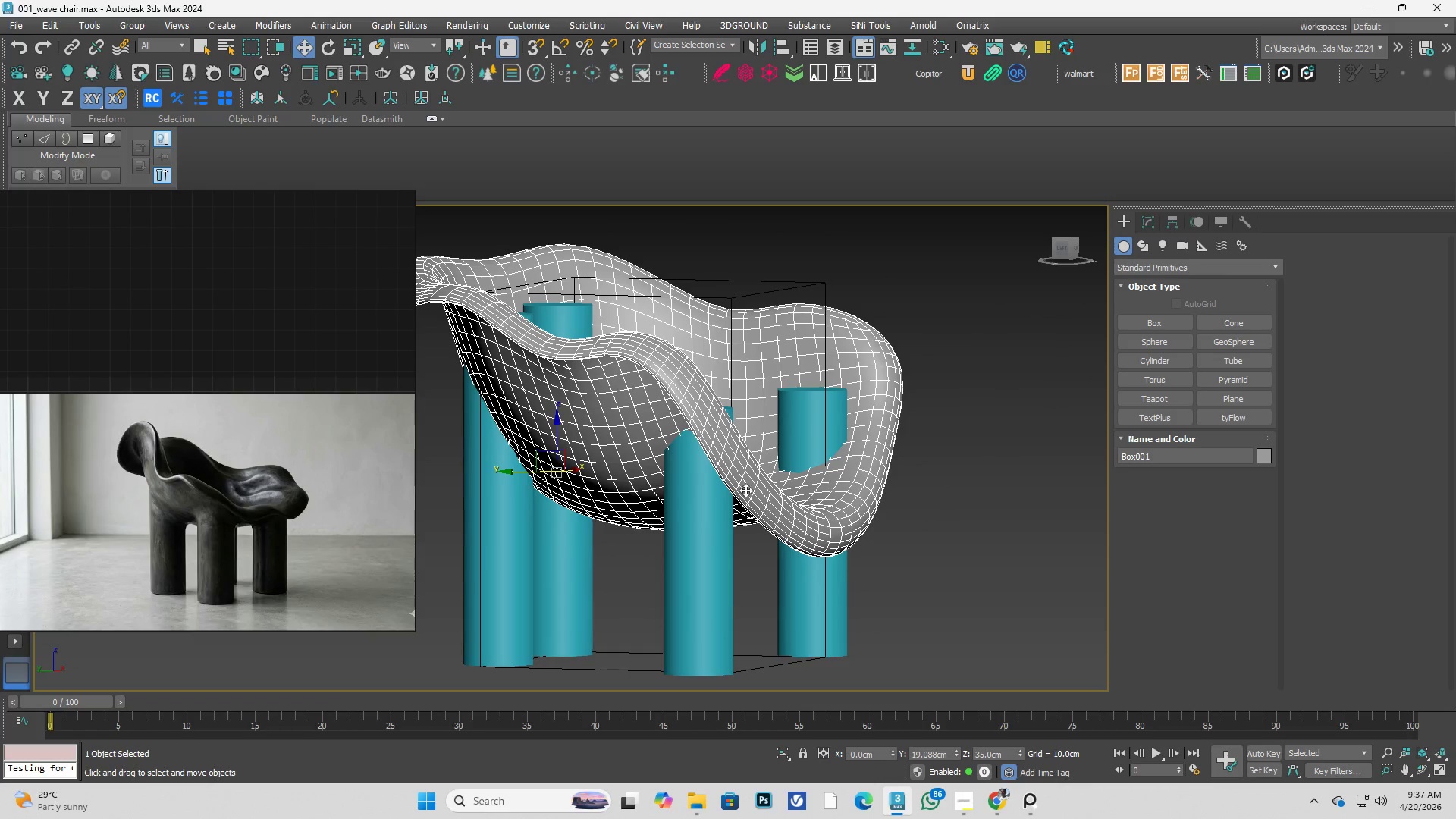 
hold_key(key=AltLeft, duration=0.38)
 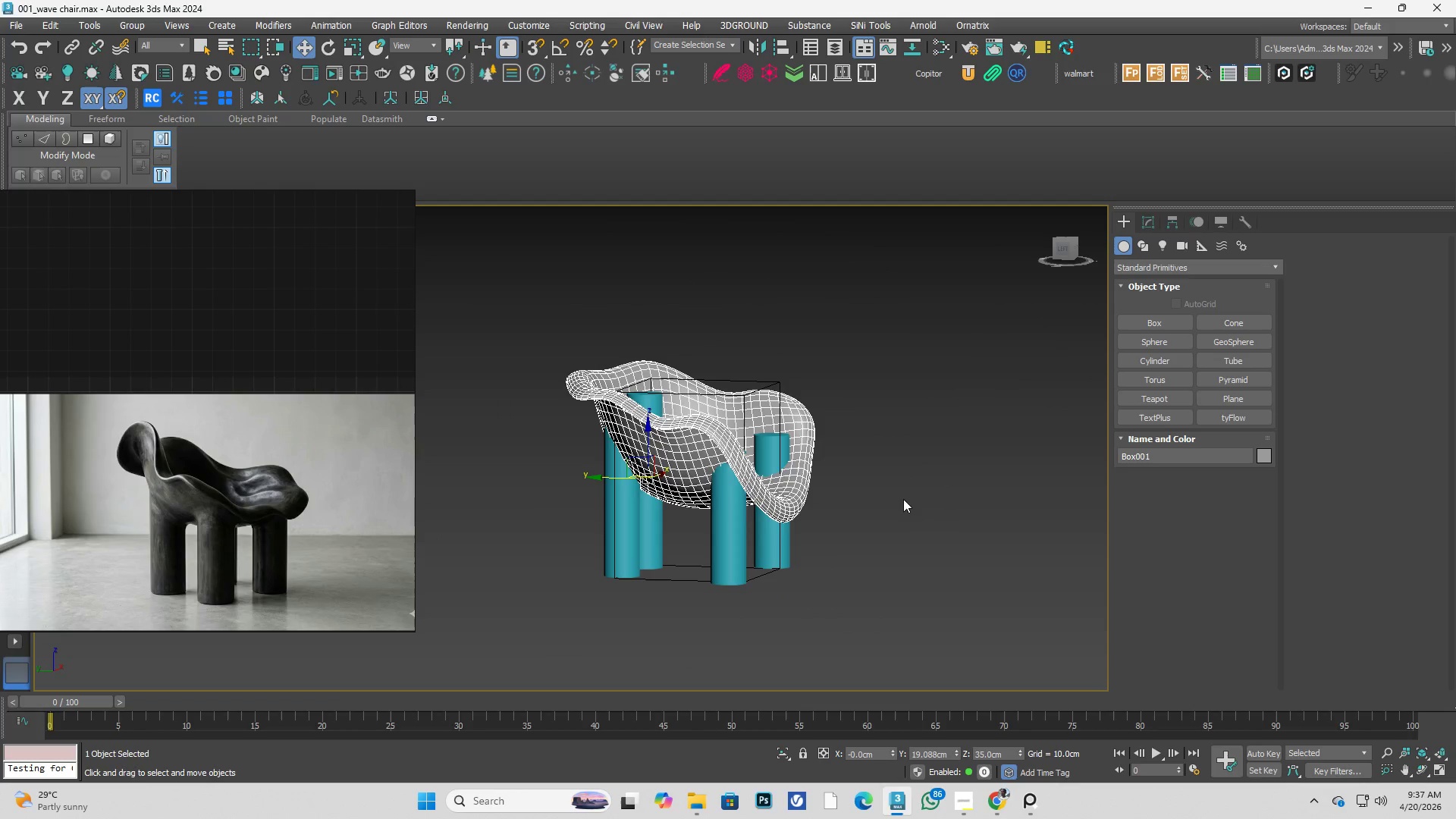 
scroll: coordinate [742, 486], scroll_direction: down, amount: 2.0
 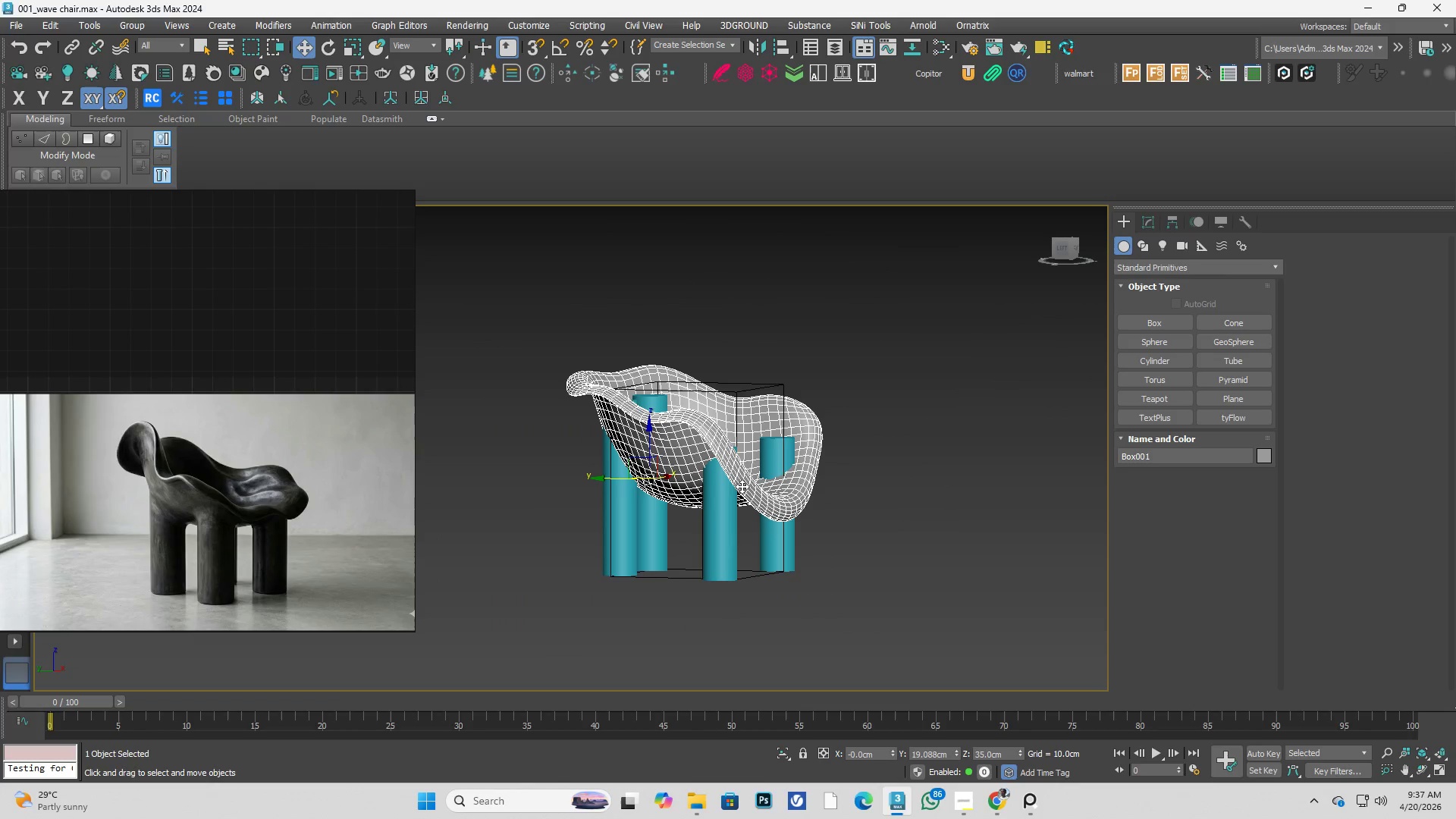 
left_click([912, 500])
 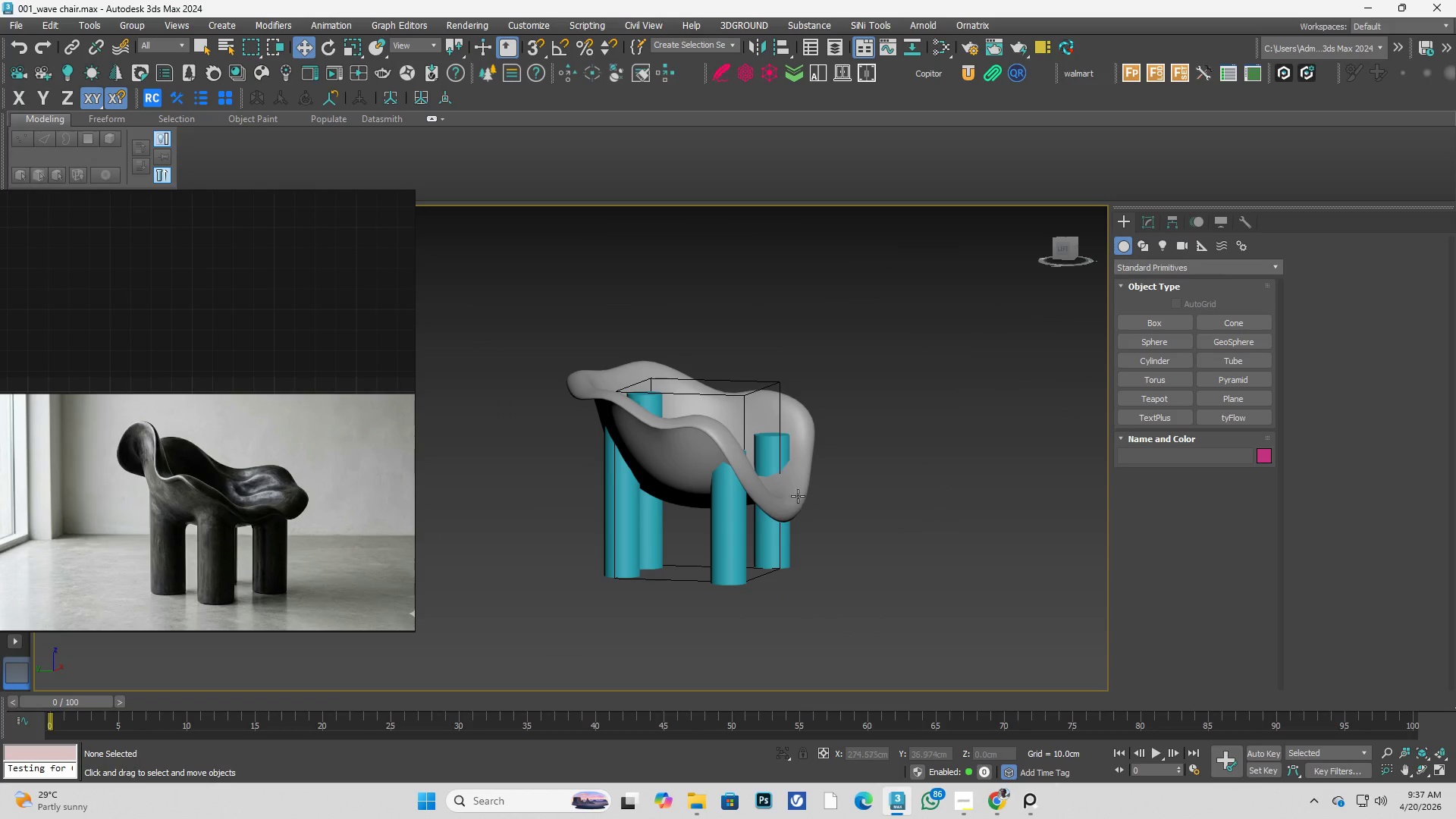 
scroll: coordinate [795, 491], scroll_direction: up, amount: 1.0
 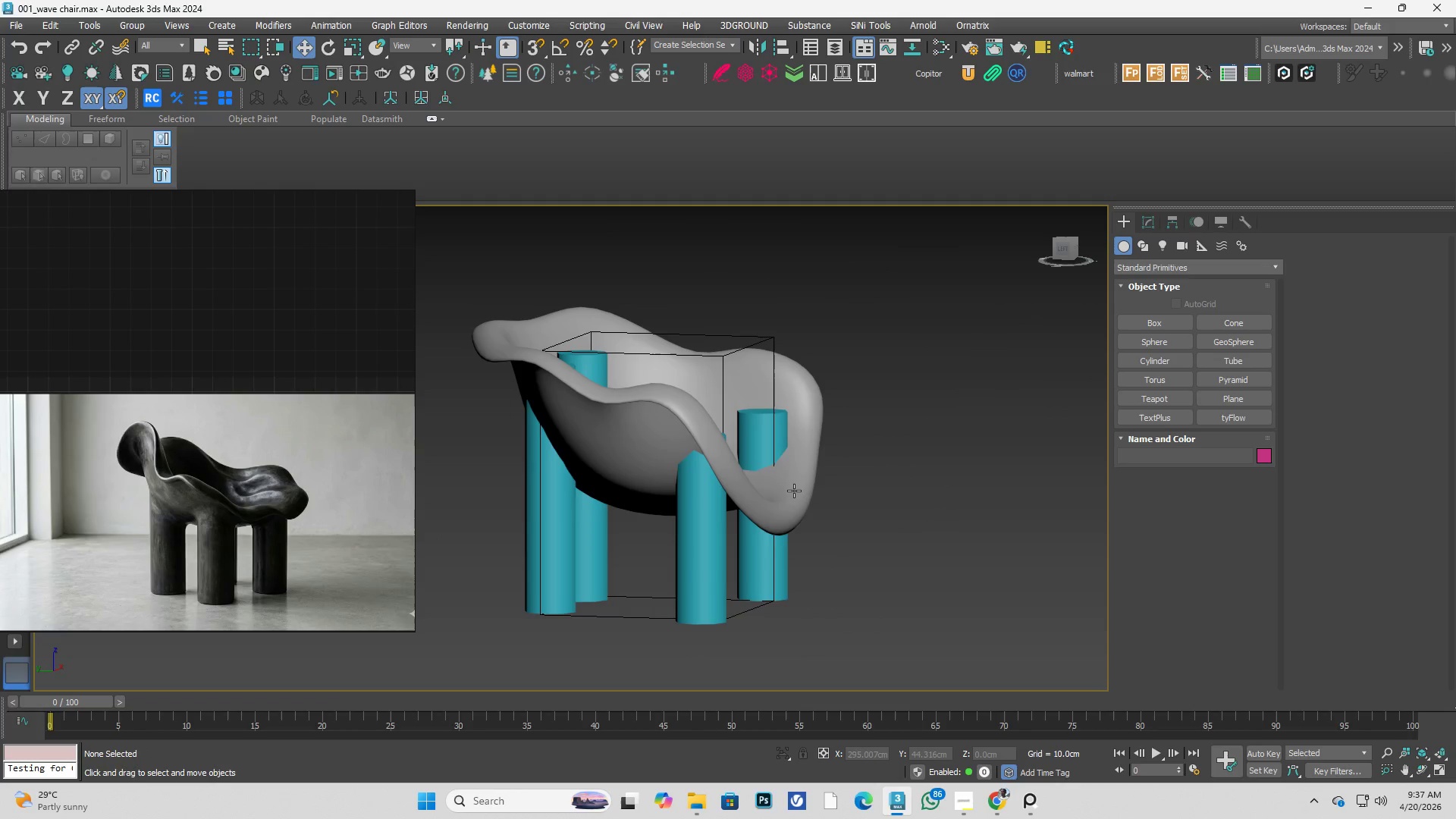 
left_click([794, 491])
 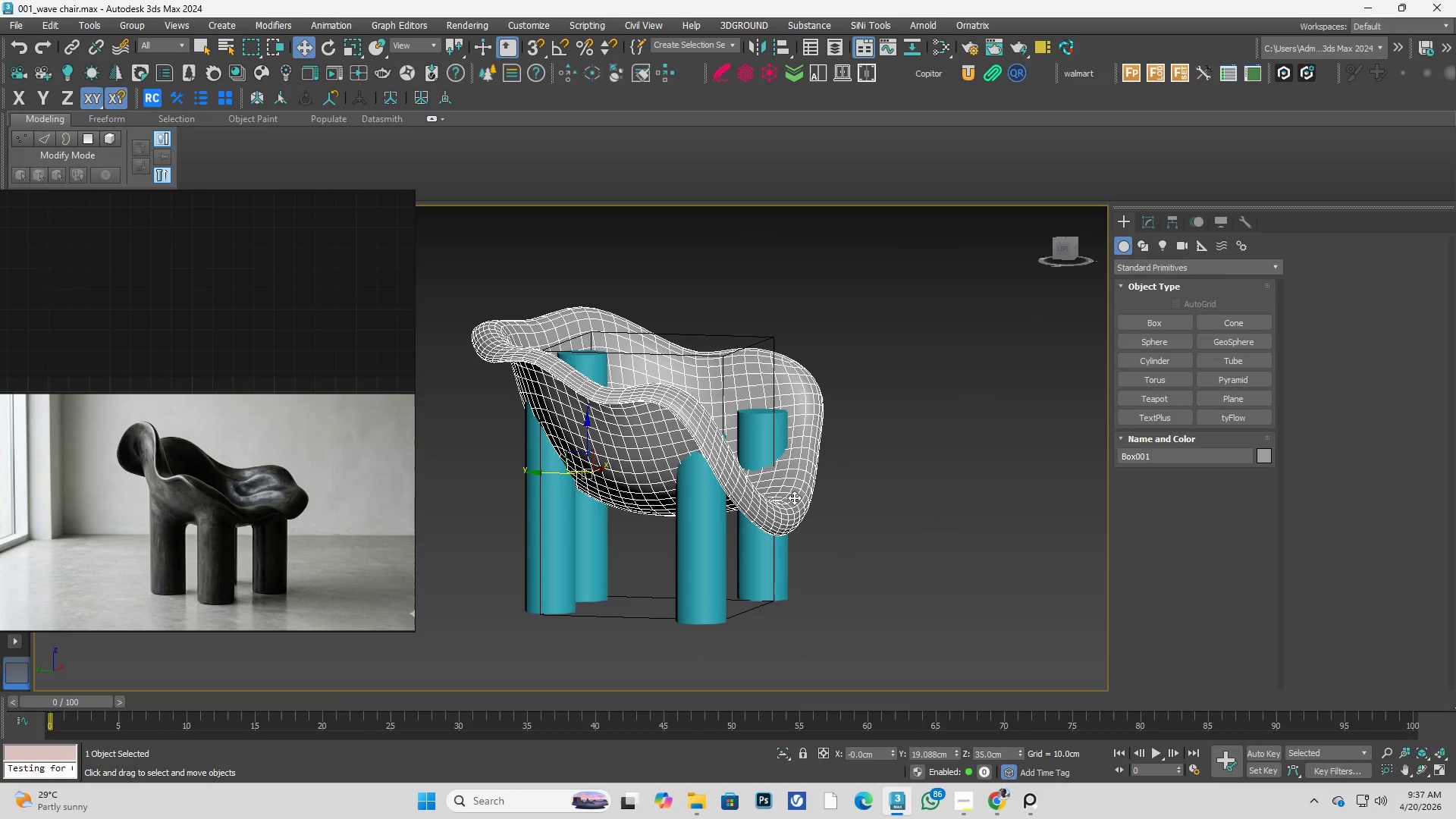 
hold_key(key=AltLeft, duration=2.91)
 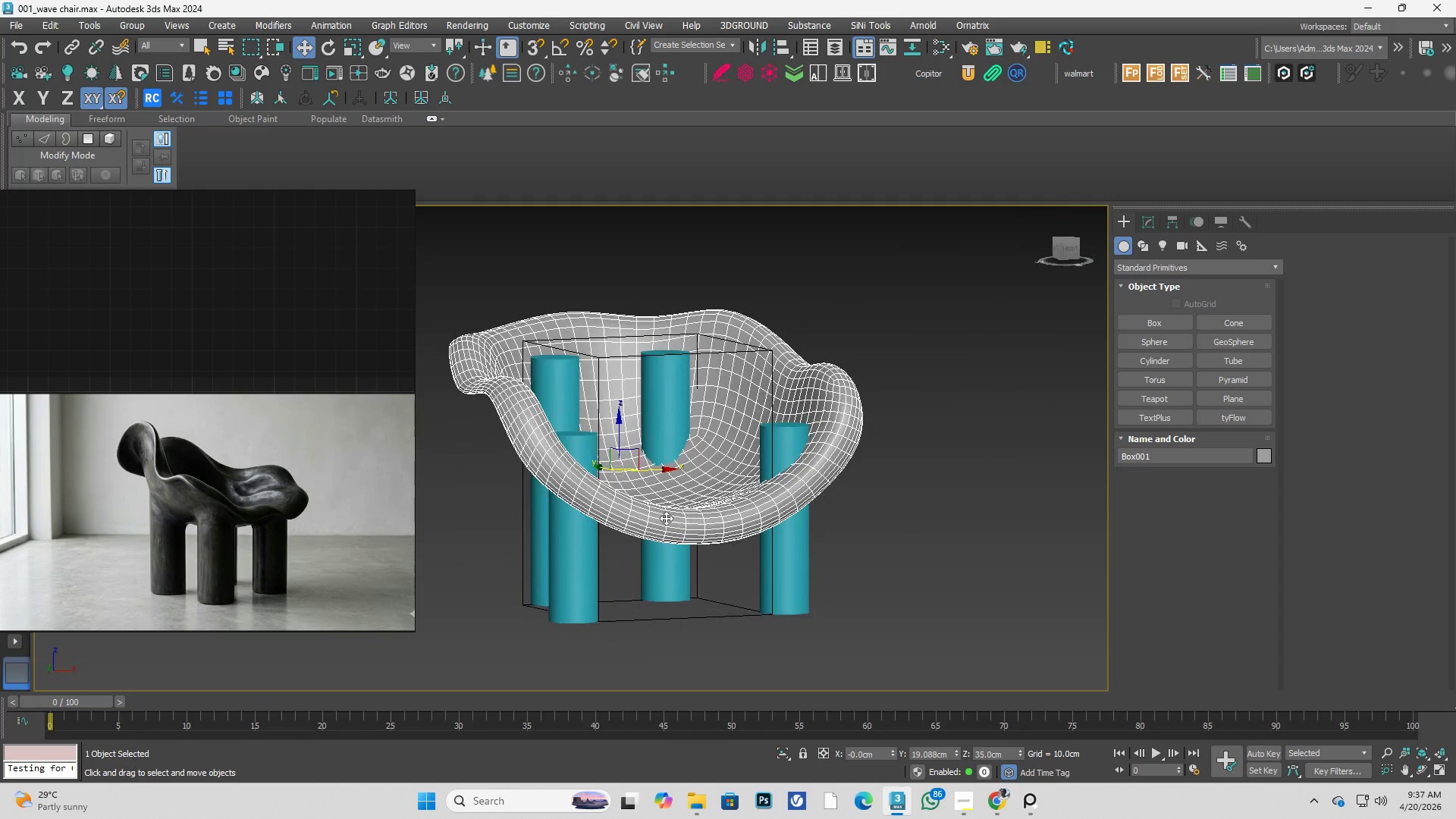 
hold_key(key=AltLeft, duration=0.34)
 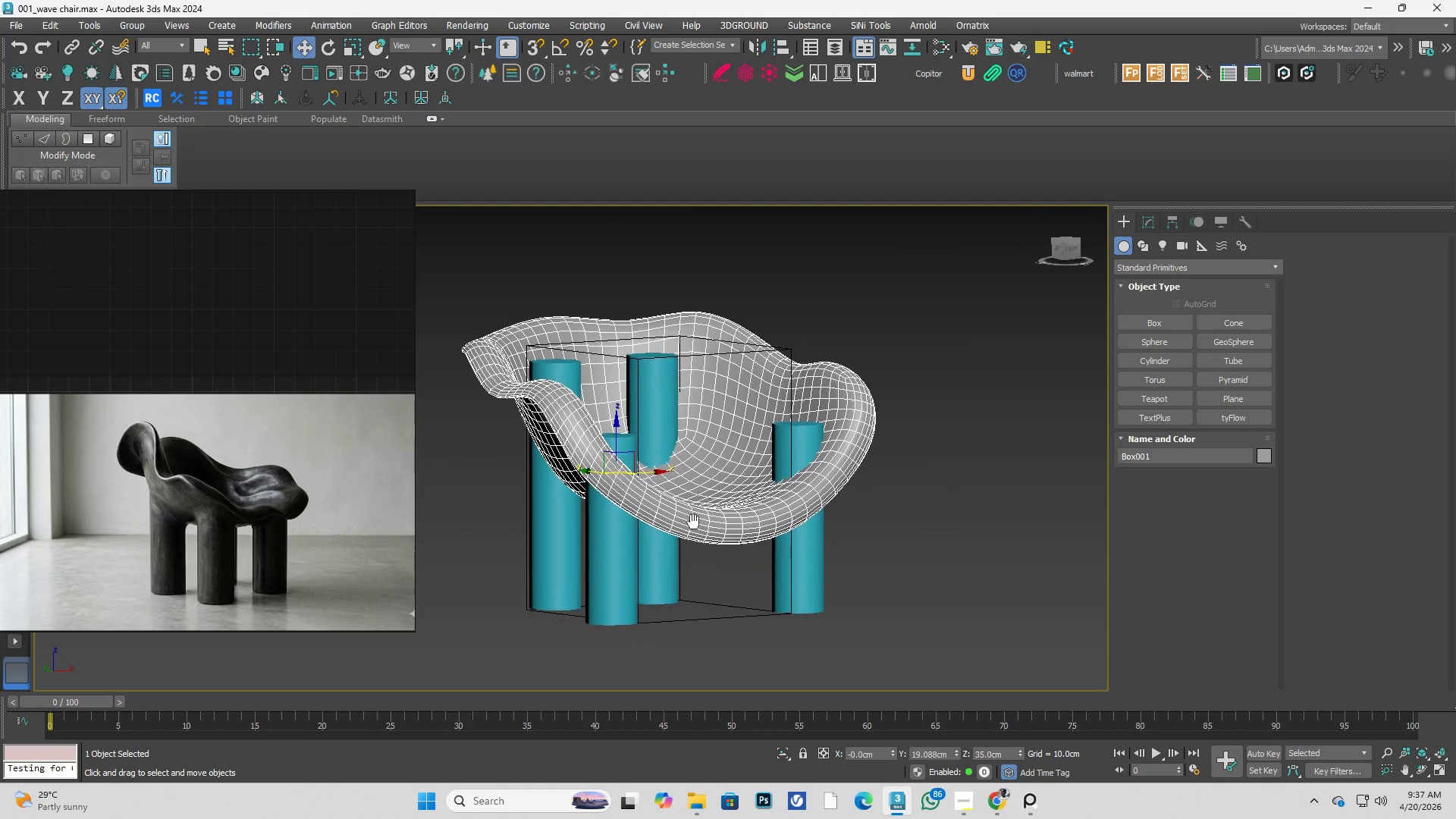 
hold_key(key=AltLeft, duration=0.31)
 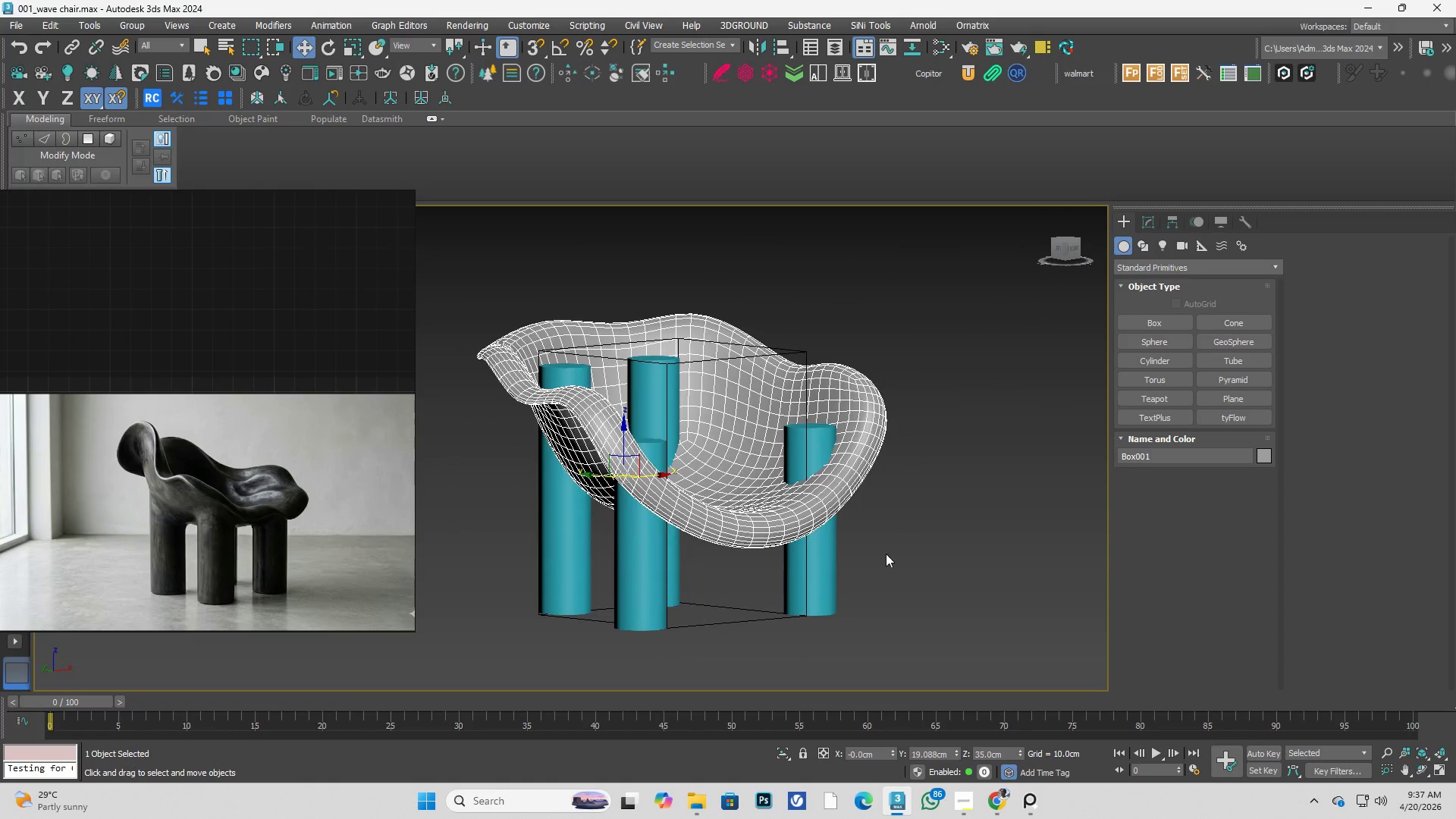 
left_click([911, 554])
 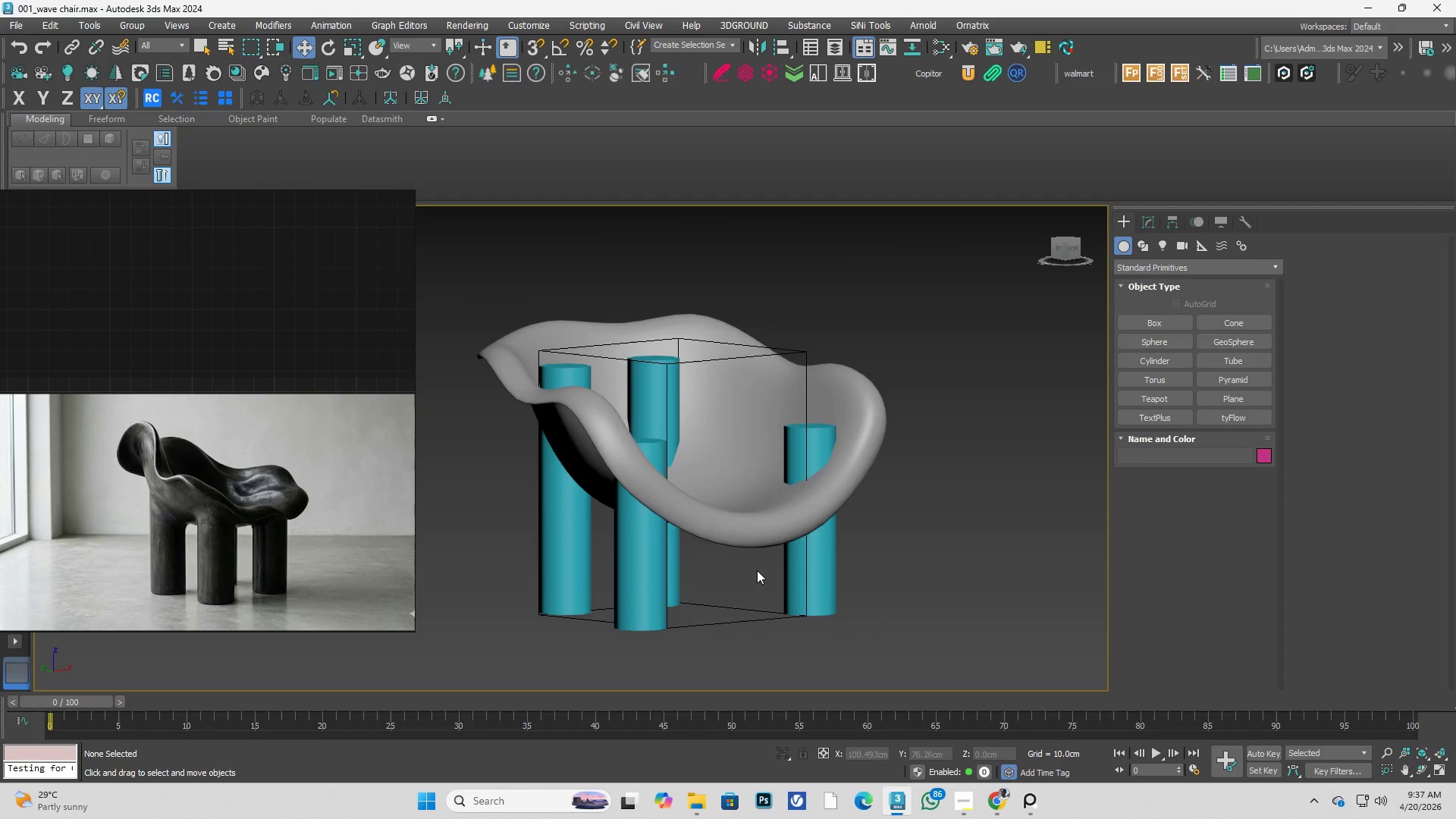 
scroll: coordinate [756, 570], scroll_direction: down, amount: 1.0
 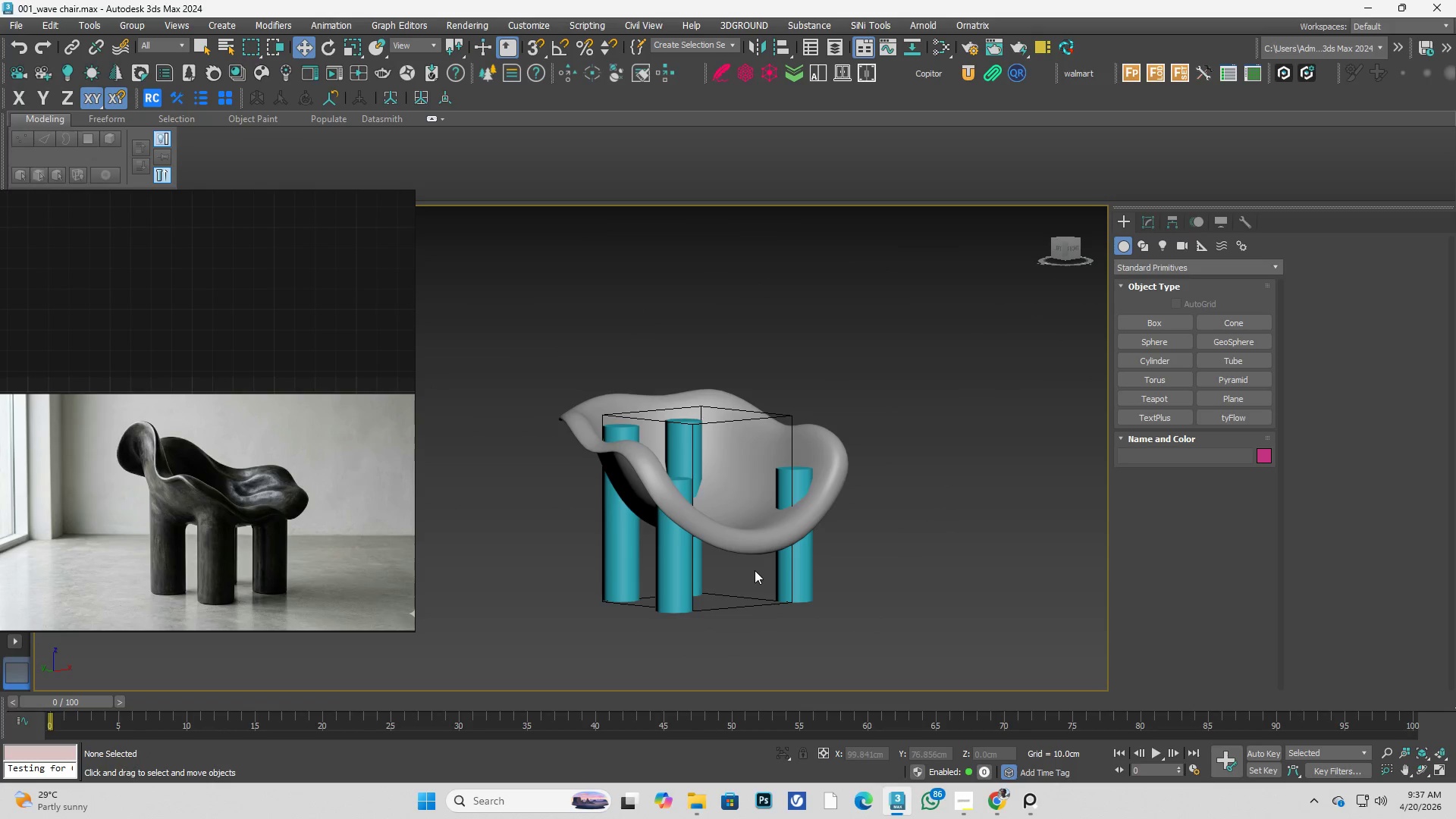 
left_click([745, 544])
 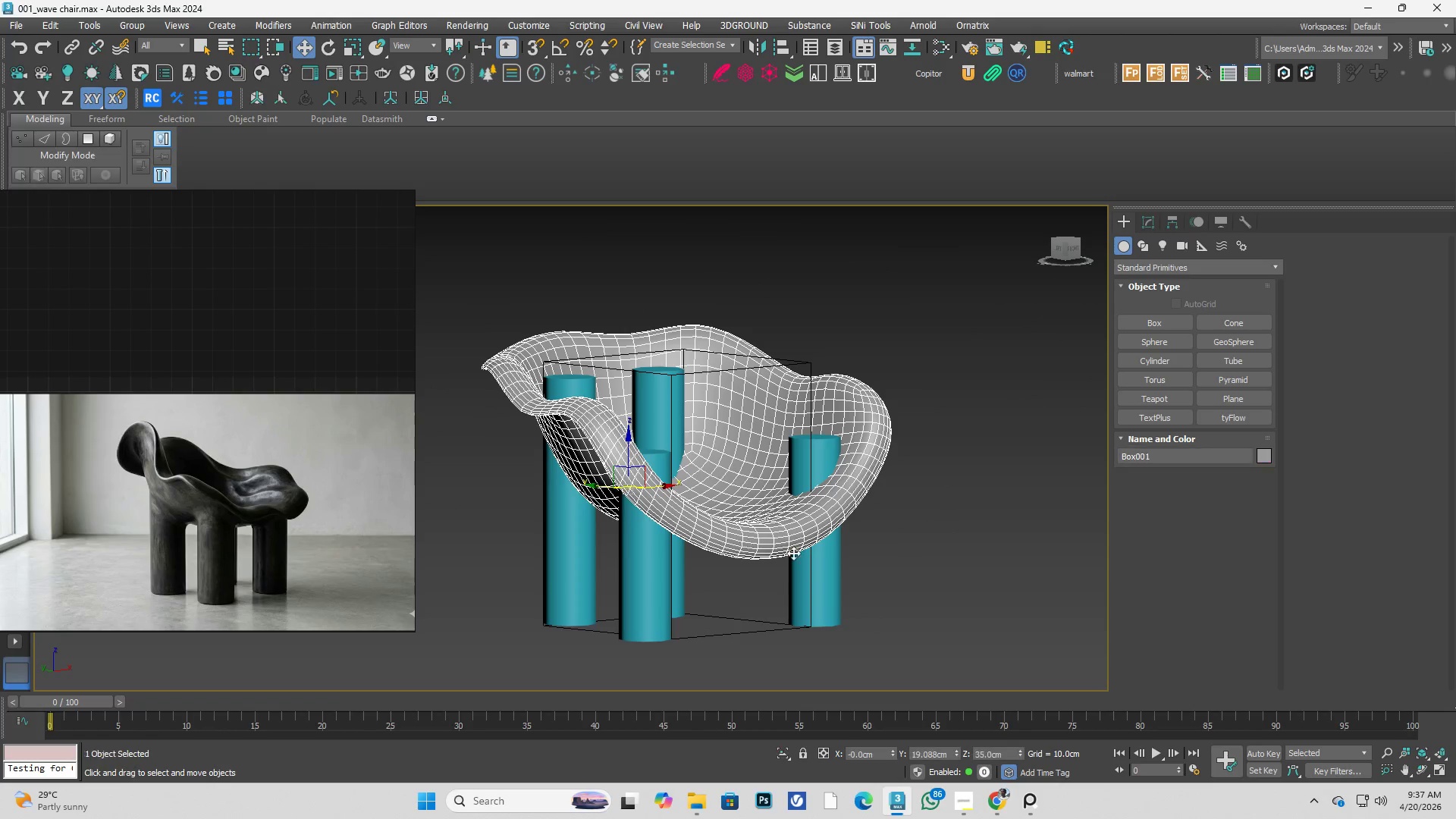 
hold_key(key=AltLeft, duration=2.95)
 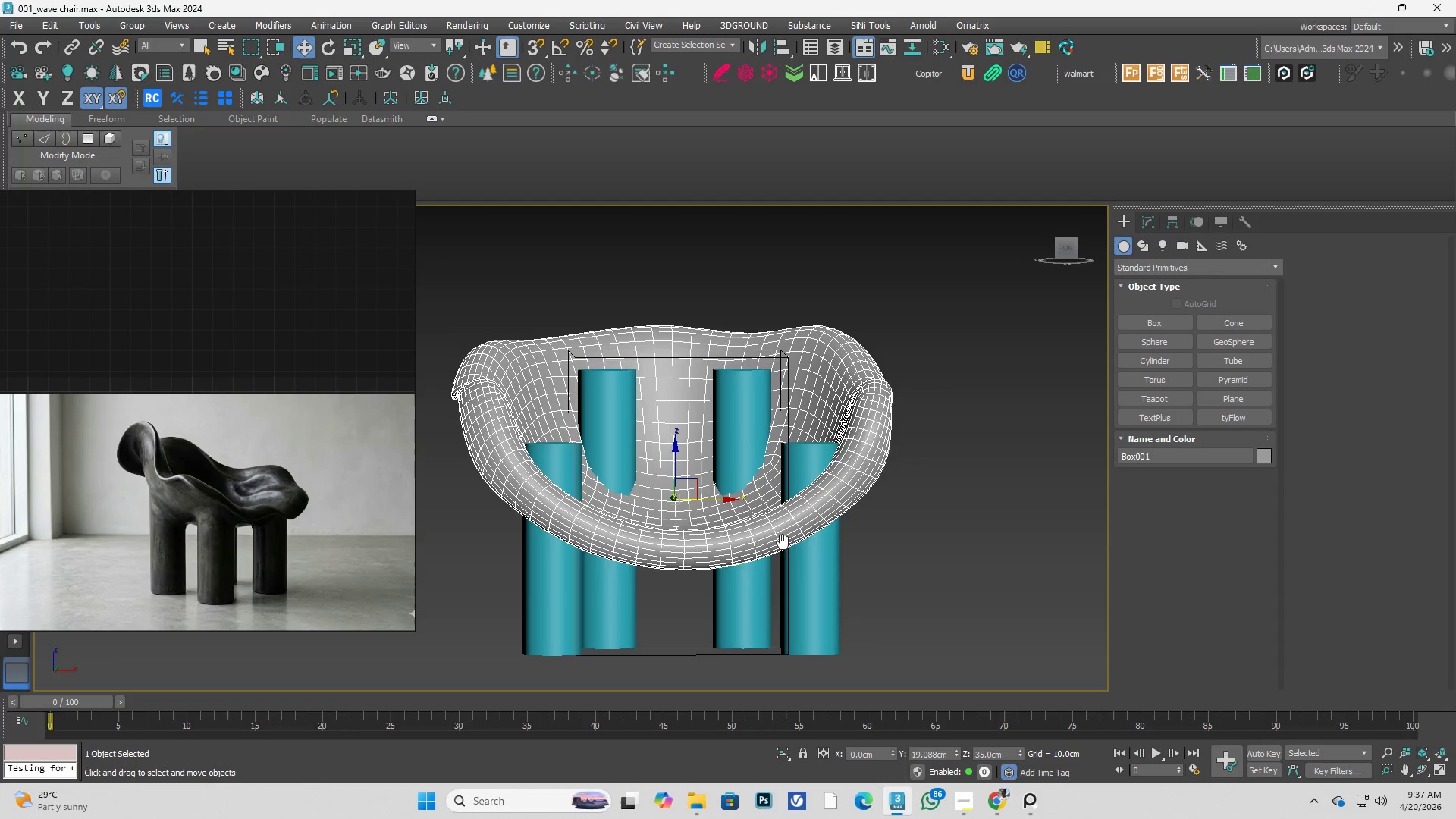 
scroll: coordinate [795, 554], scroll_direction: up, amount: 2.0
 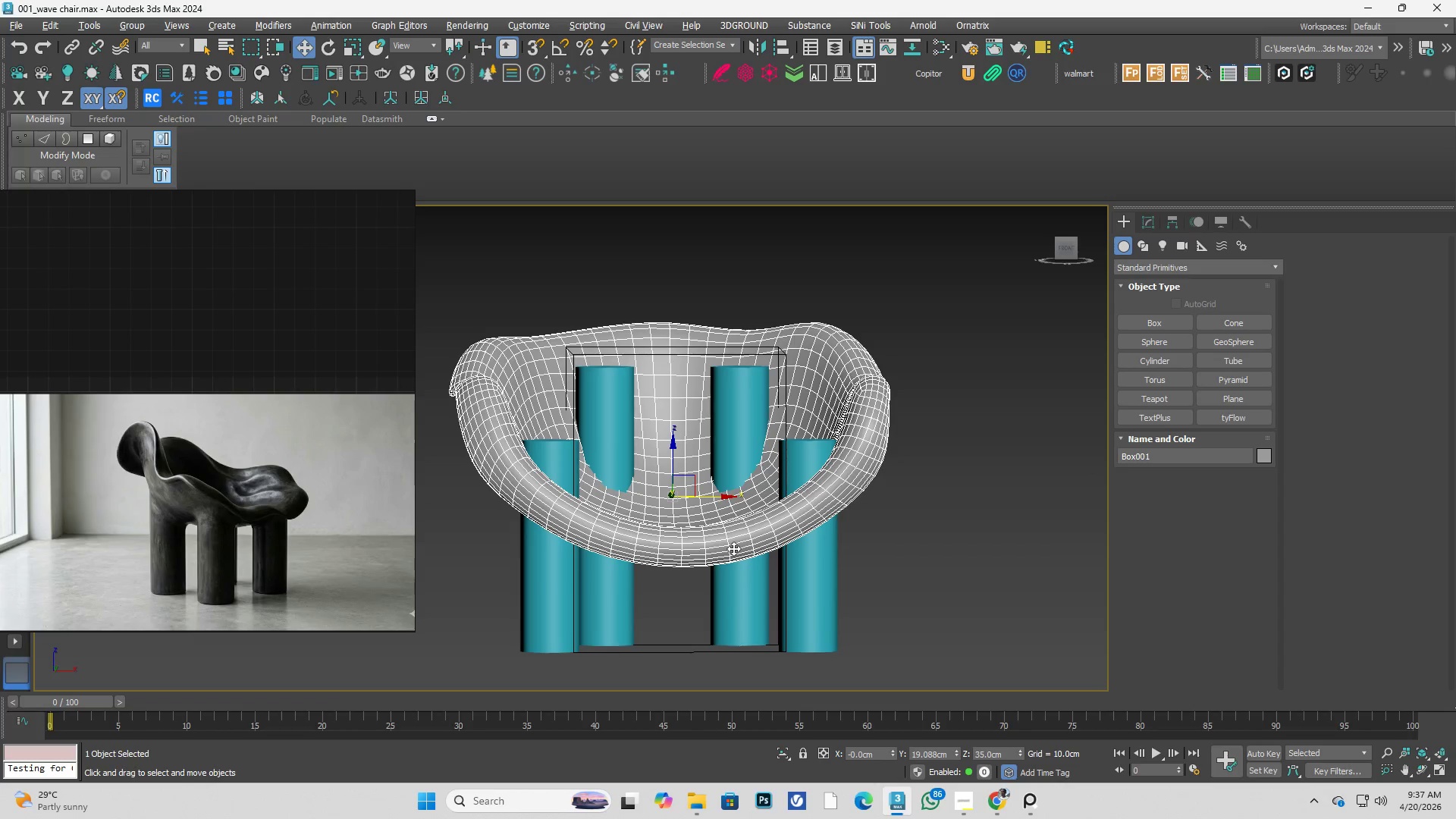 
key(Alt+AltLeft)
 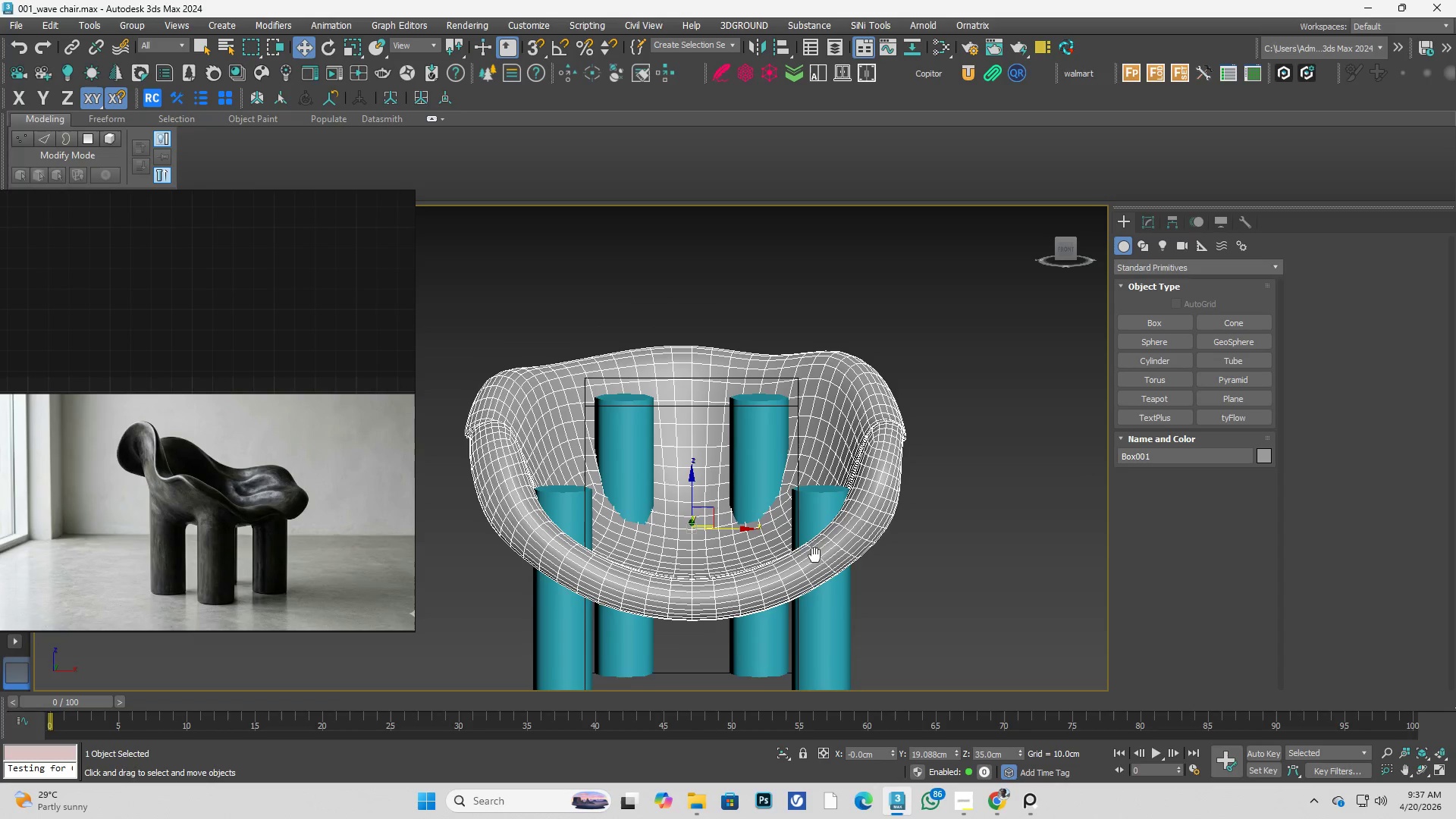 
hold_key(key=AltLeft, duration=0.39)
 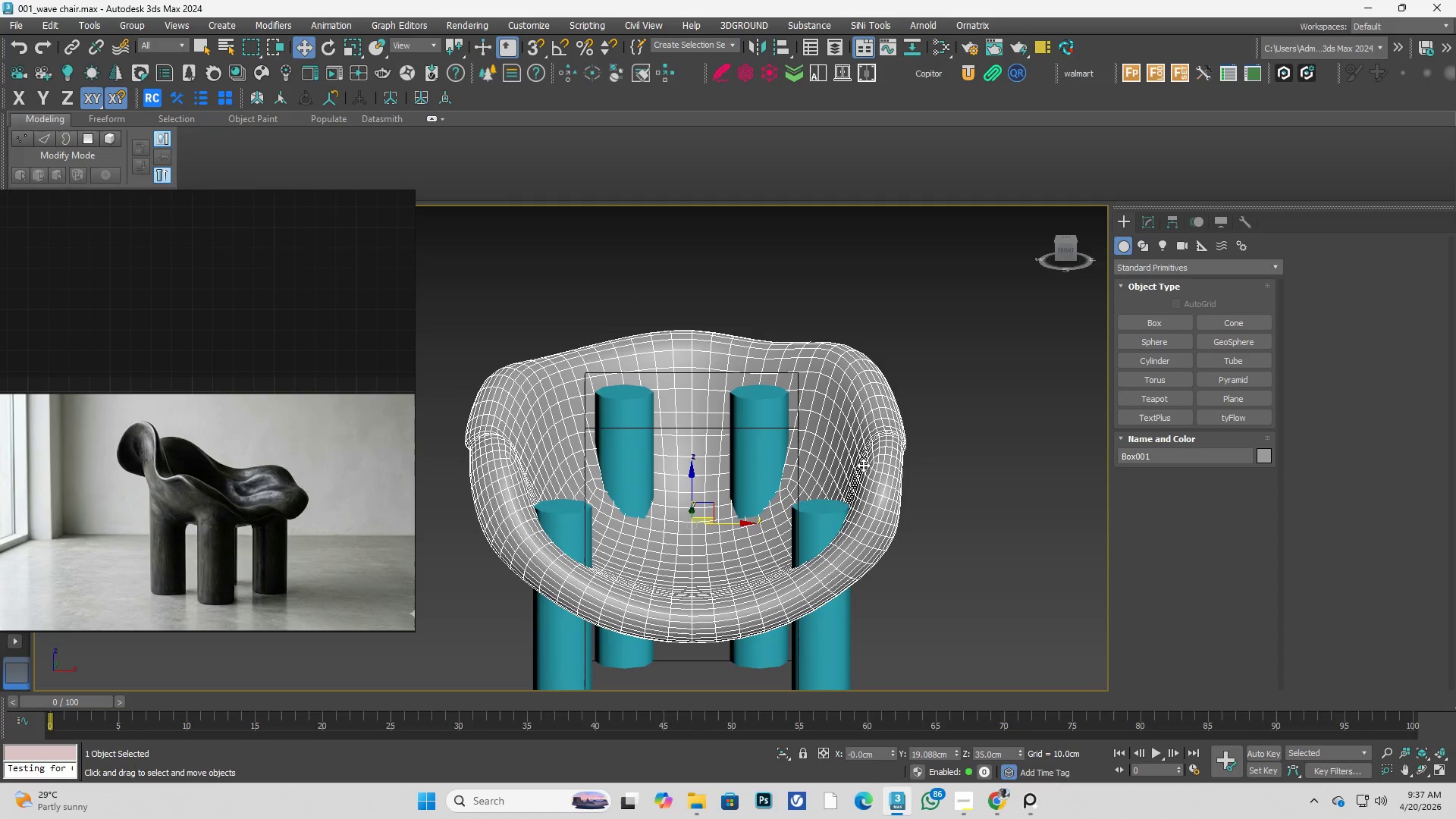 
key(Alt+AltLeft)
 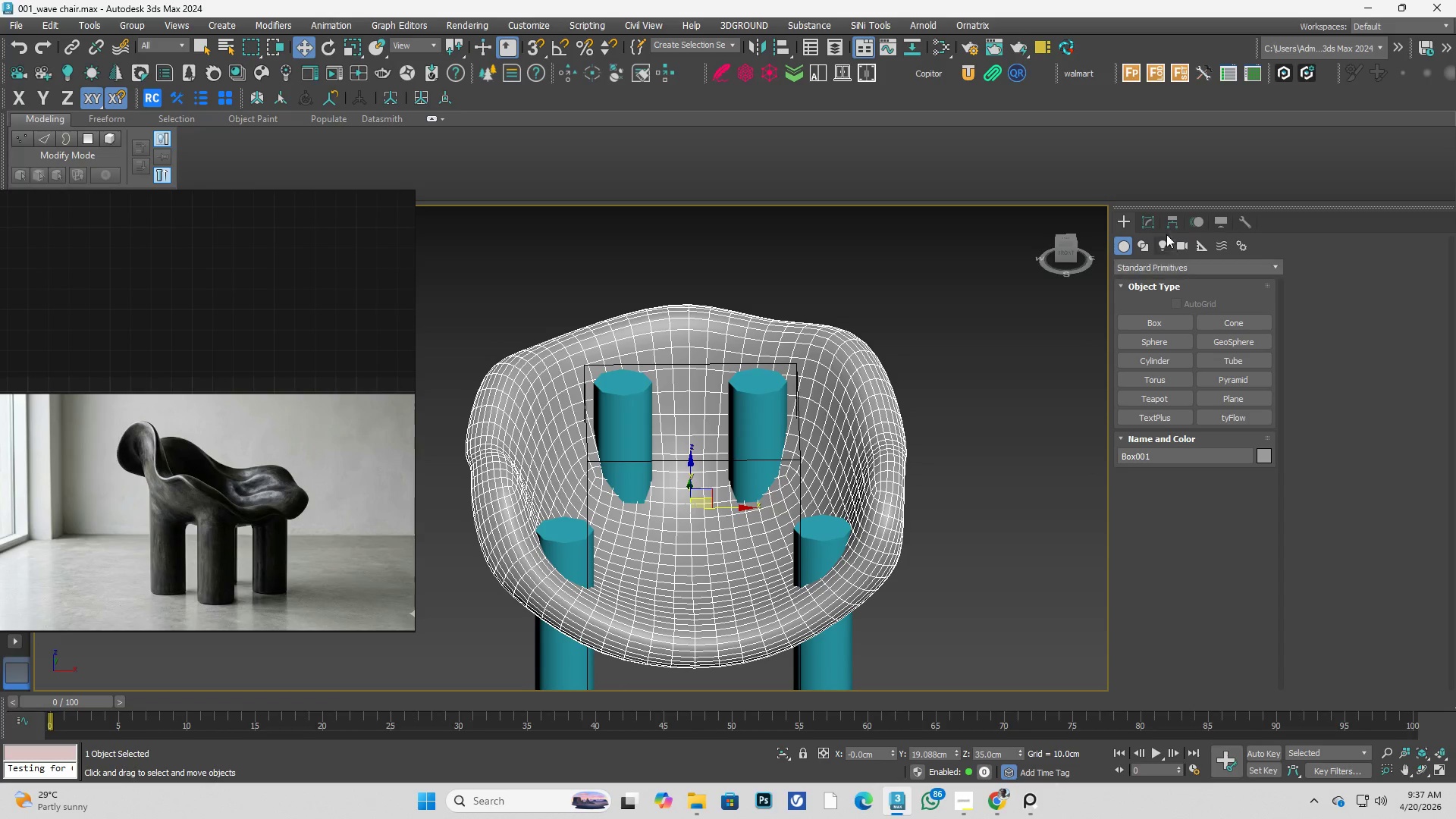 
left_click([1157, 224])
 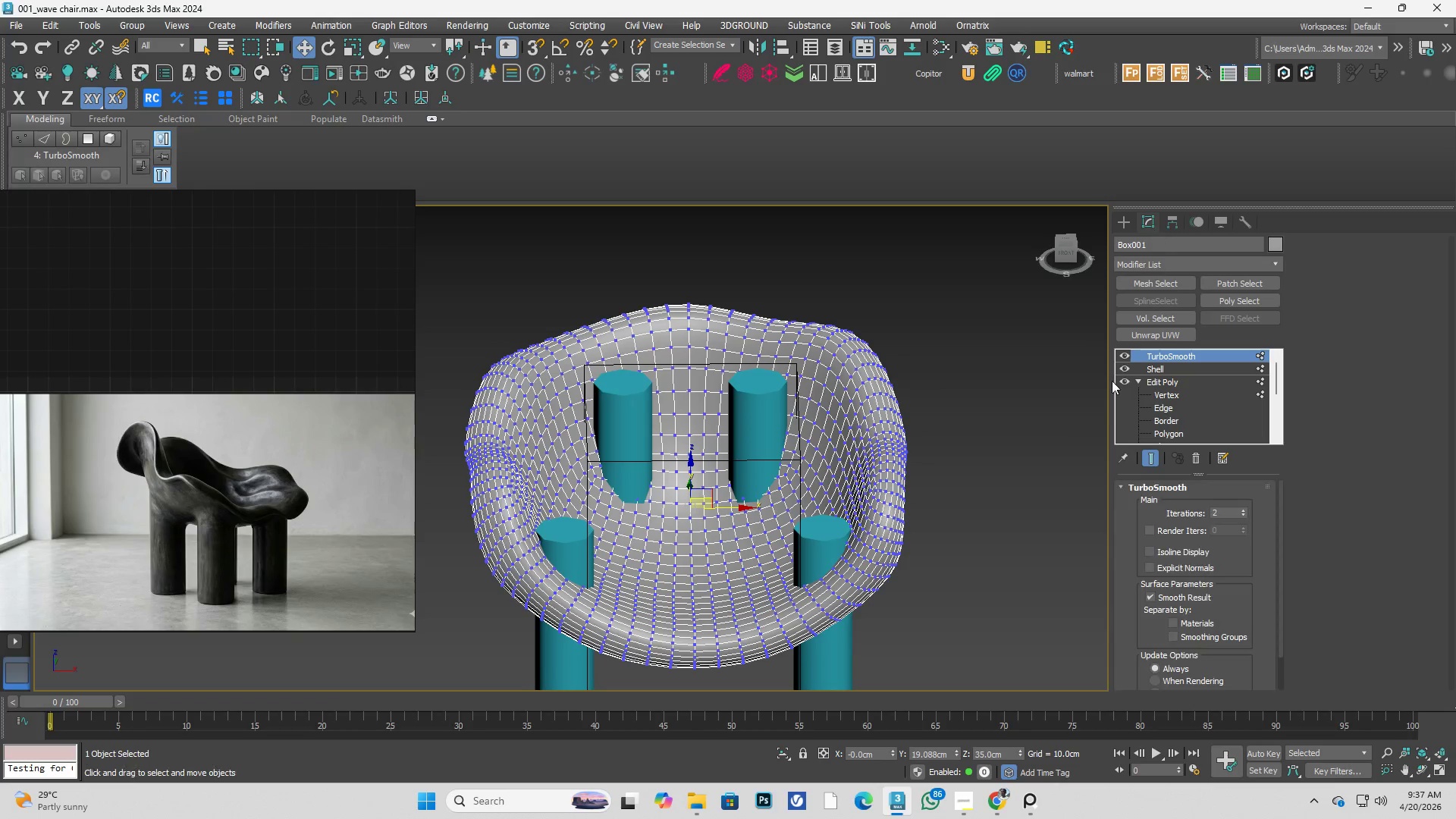 
hold_key(key=AltLeft, duration=0.53)
 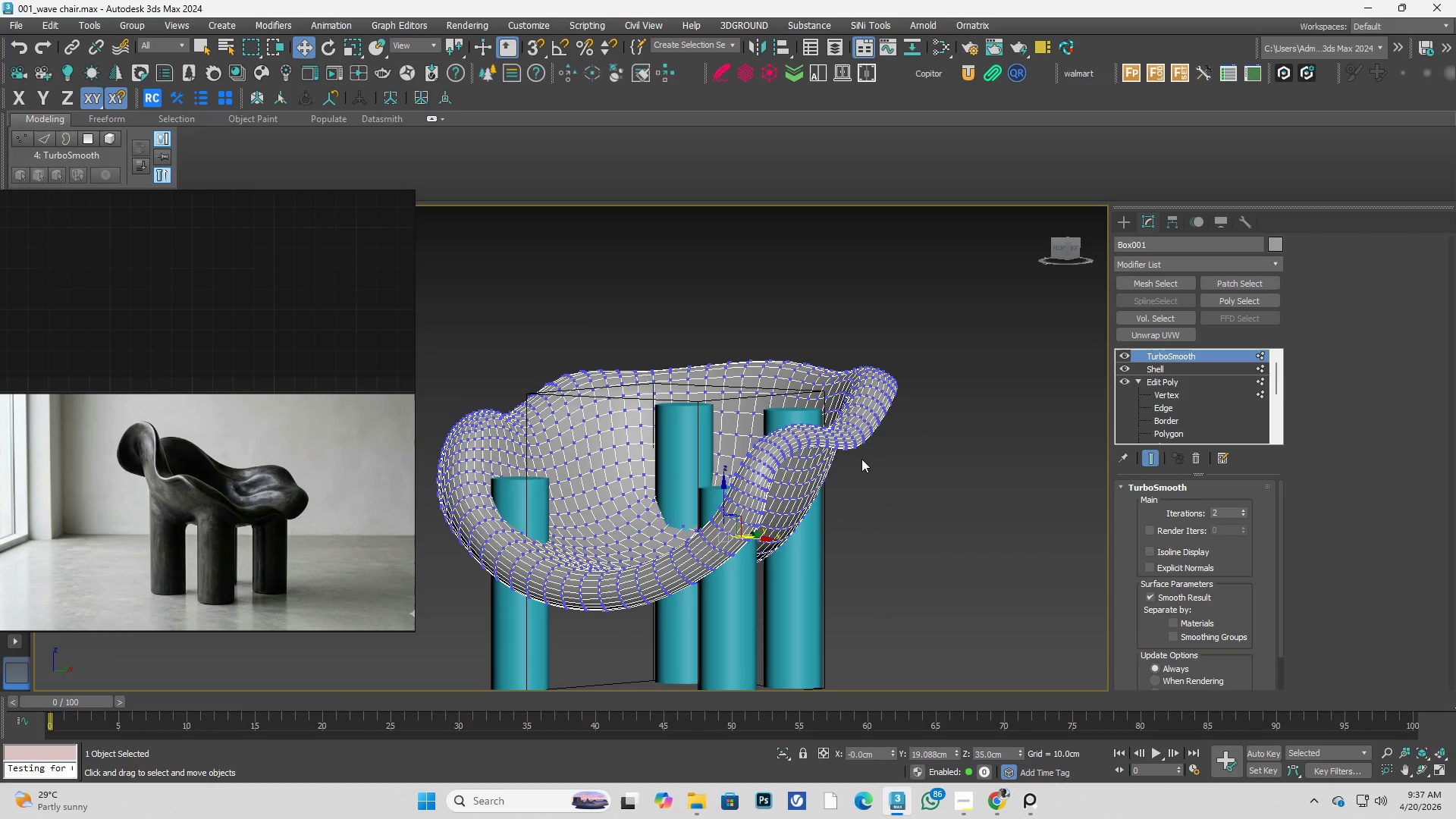 
key(Control+ControlLeft)
 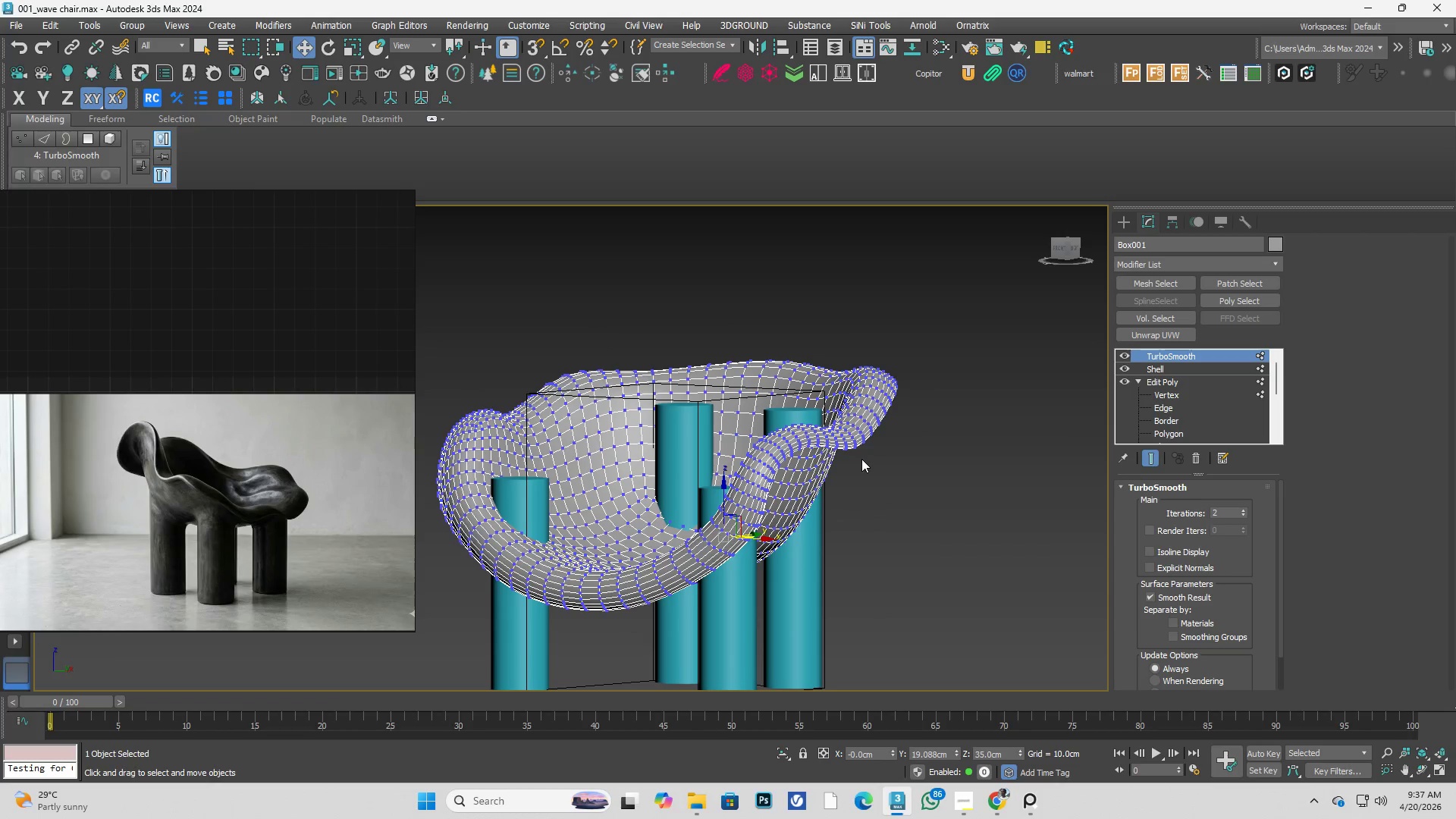 
key(Control+Space)
 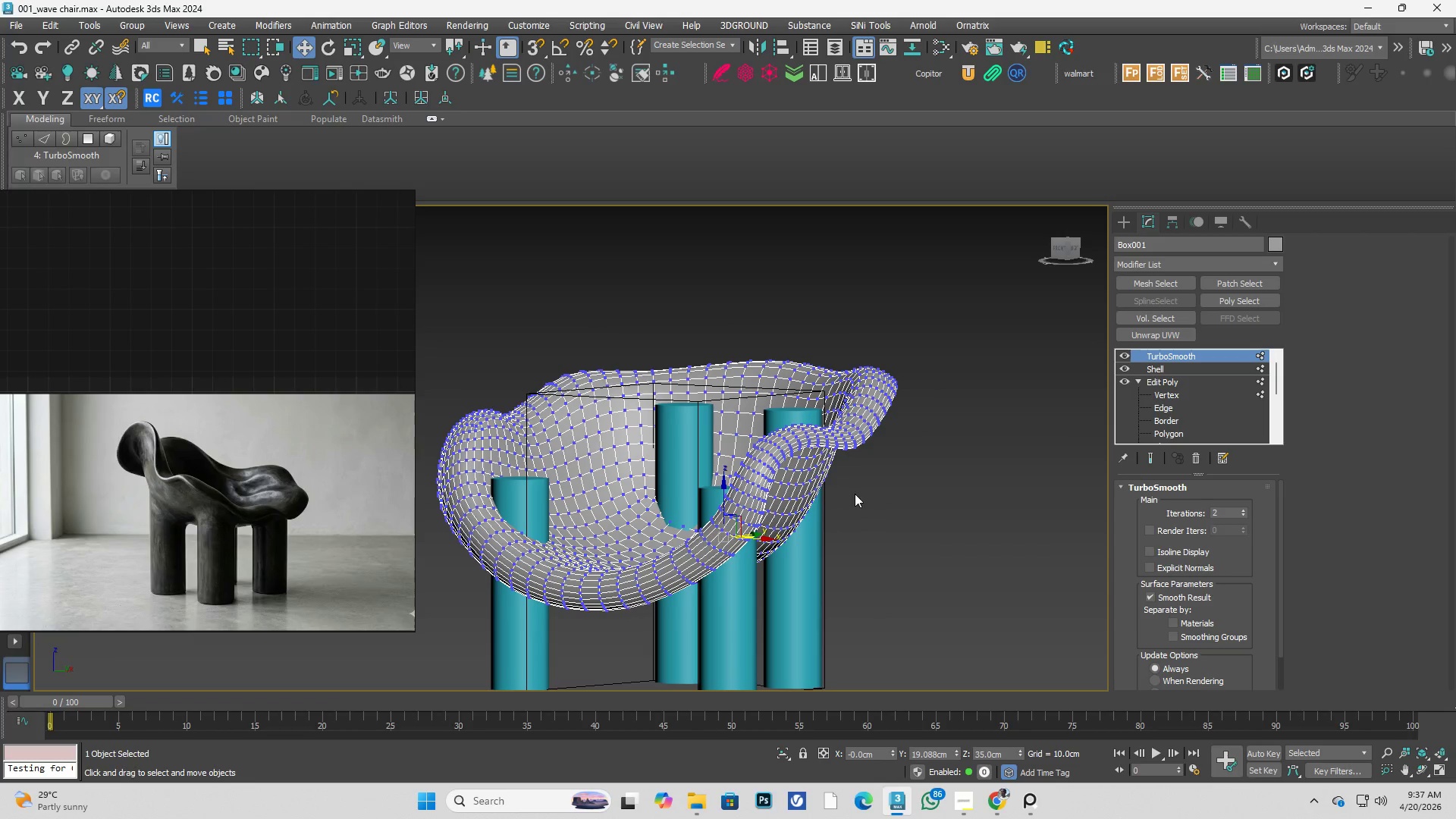 
key(Control+ControlLeft)
 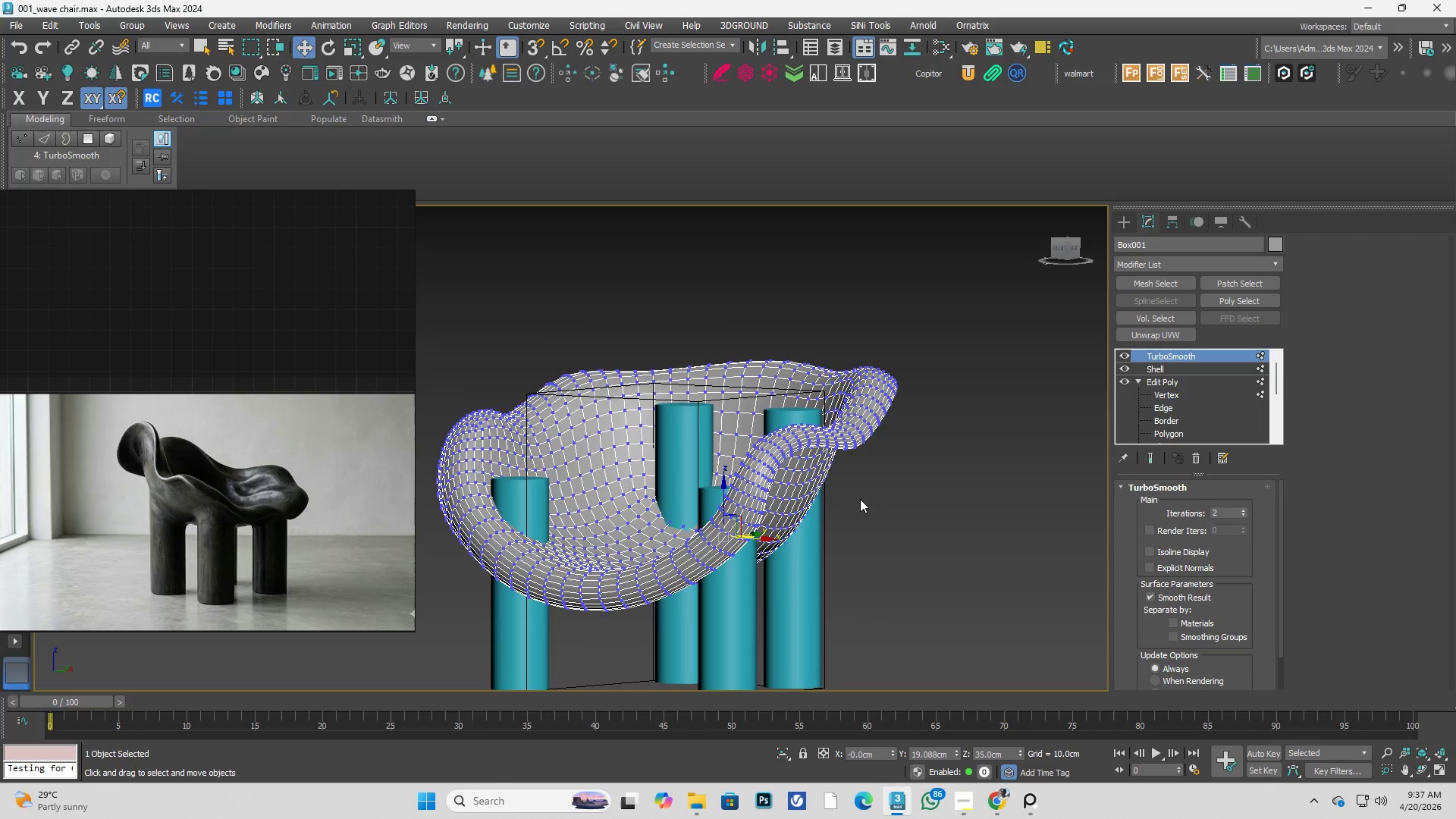 
key(Control+Space)
 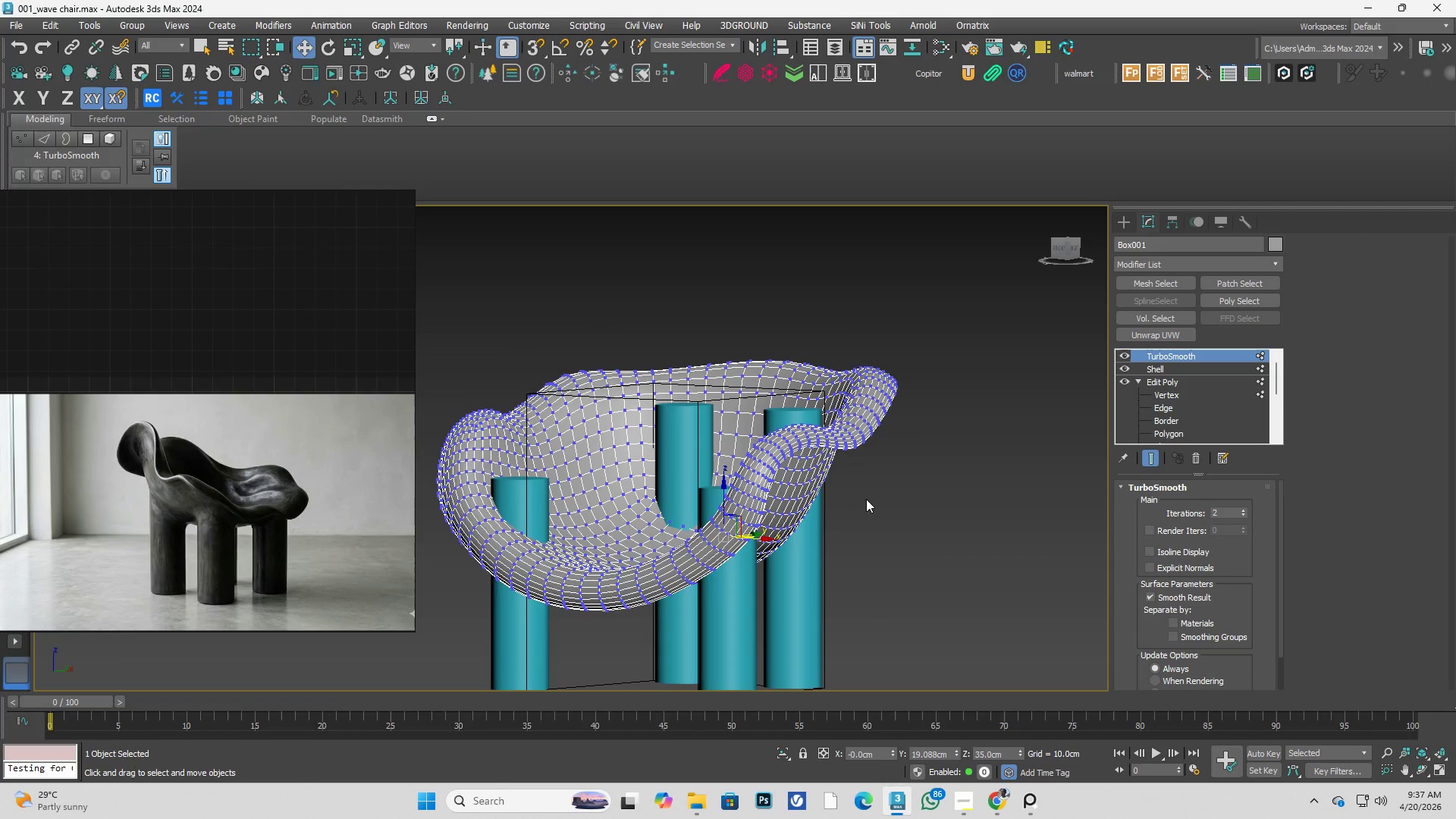 
key(Alt+AltLeft)
 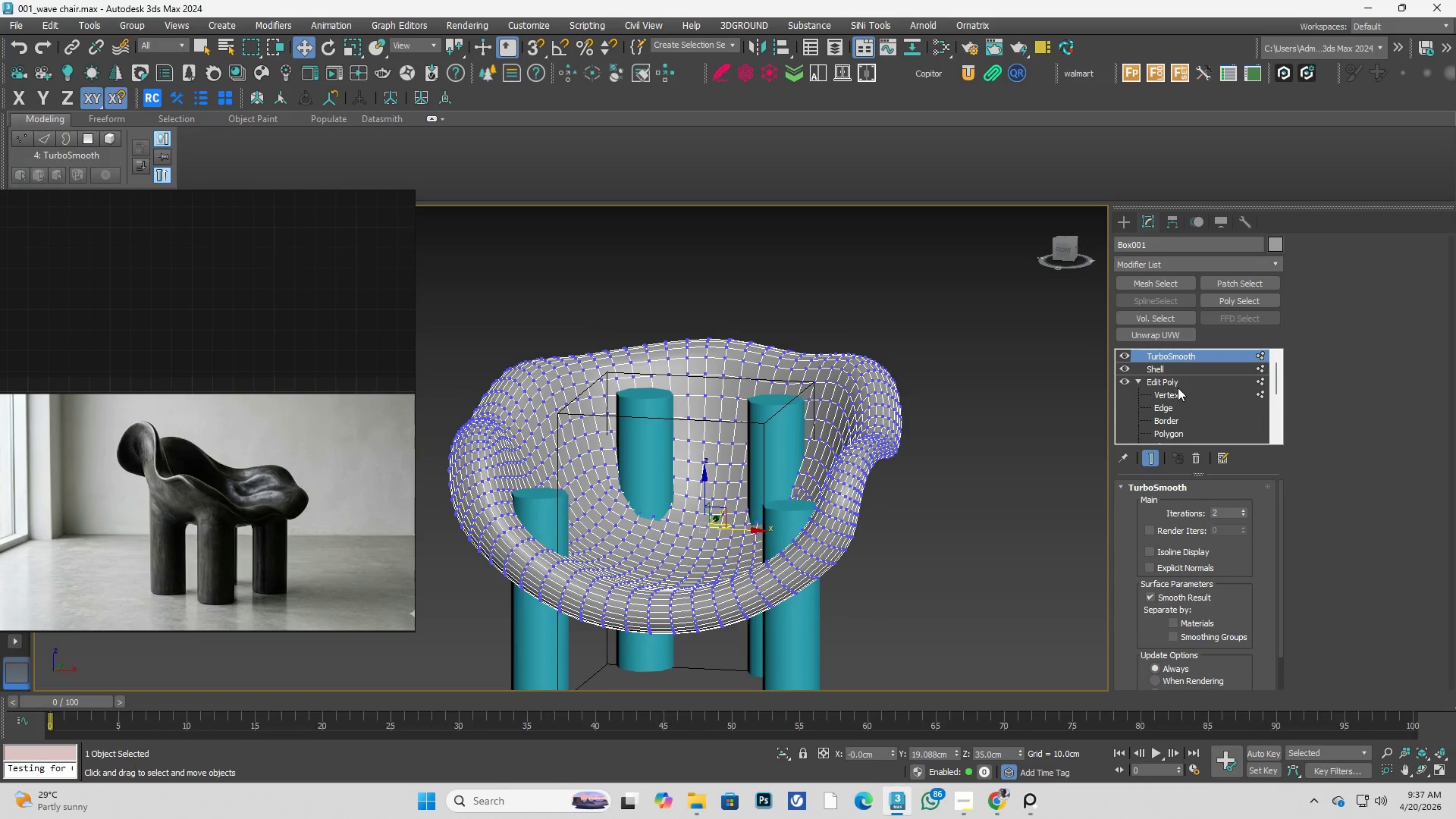 
left_click([1178, 392])
 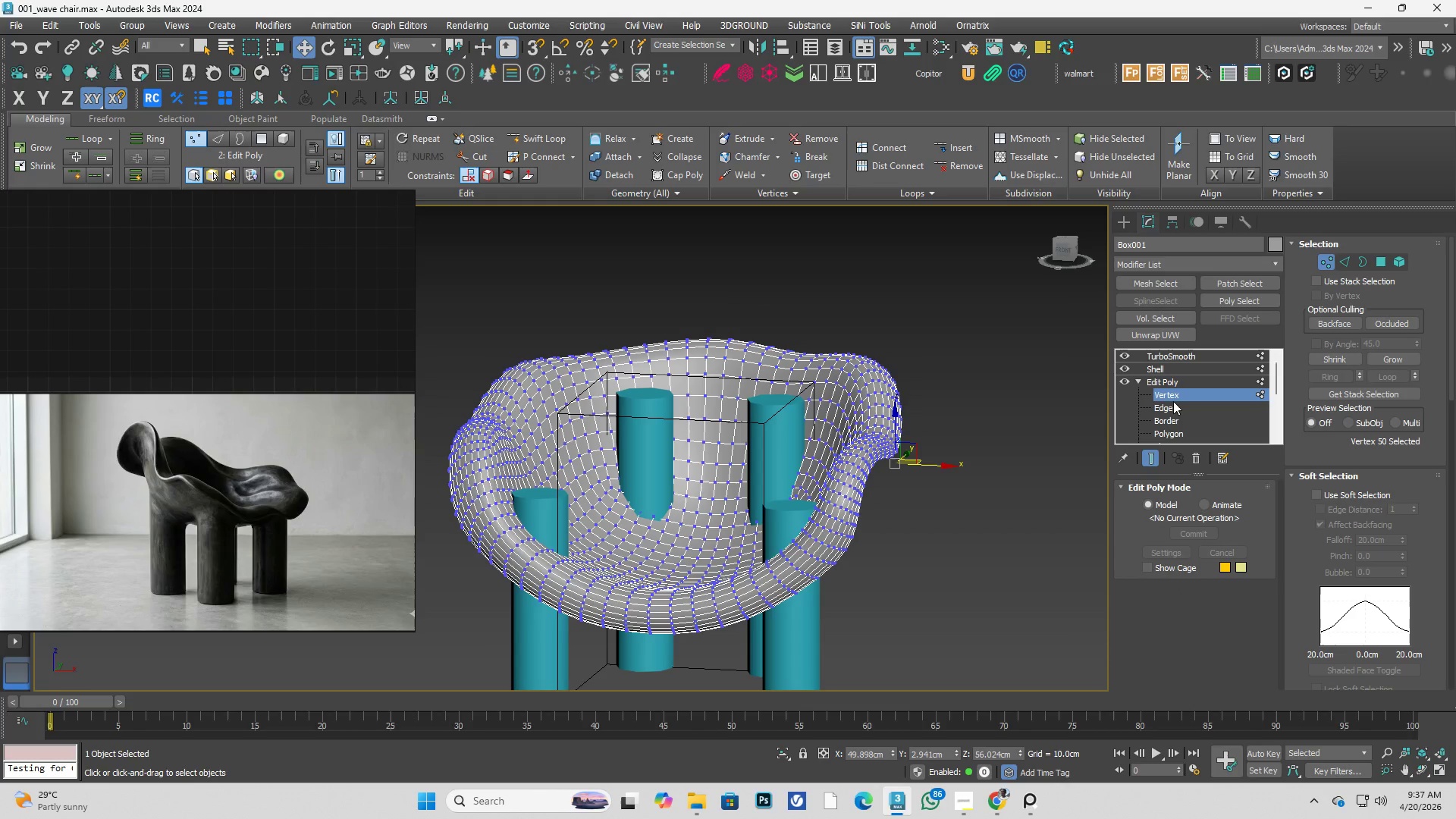 
left_click([1173, 404])
 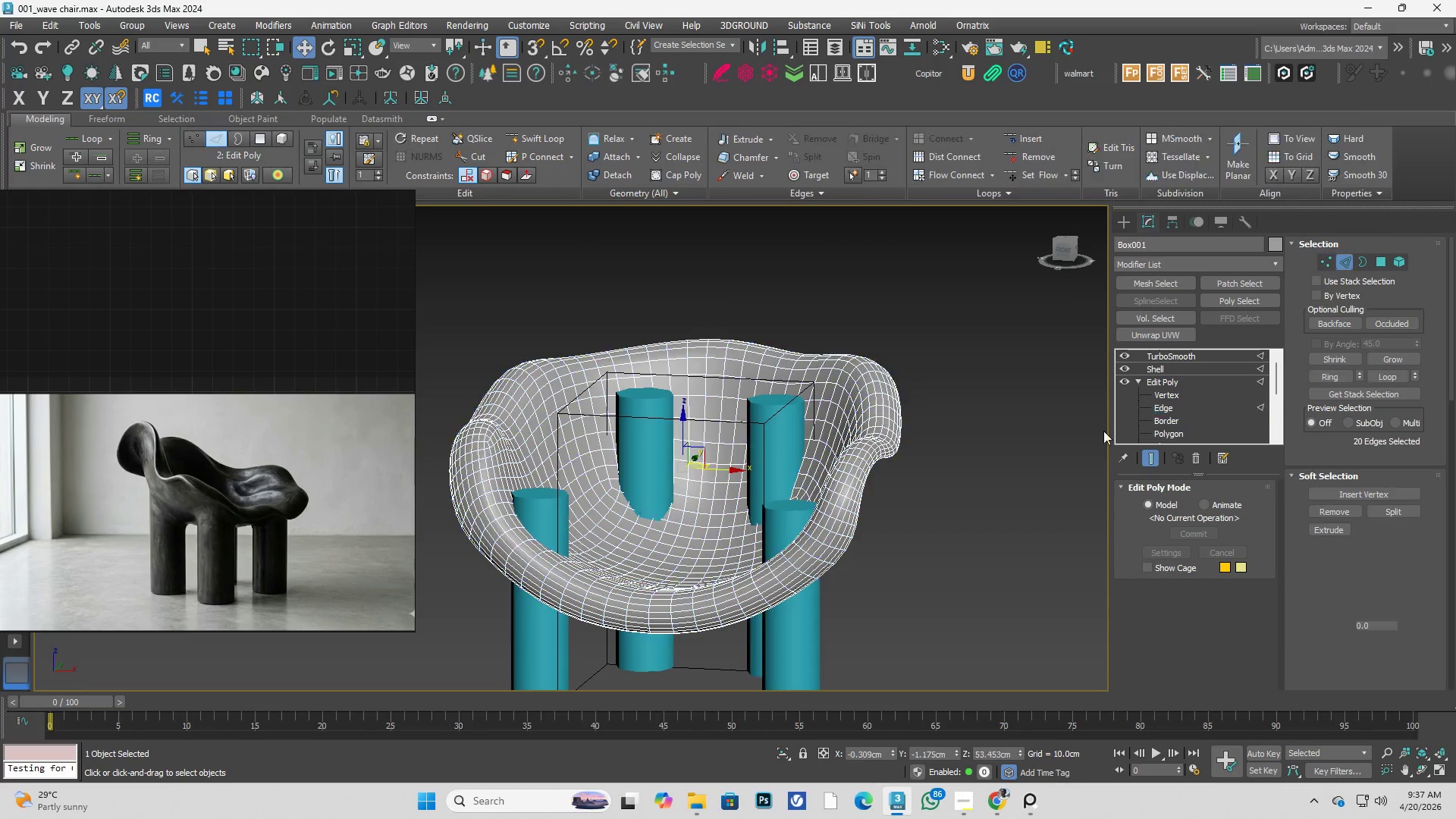 
hold_key(key=AltLeft, duration=0.42)
 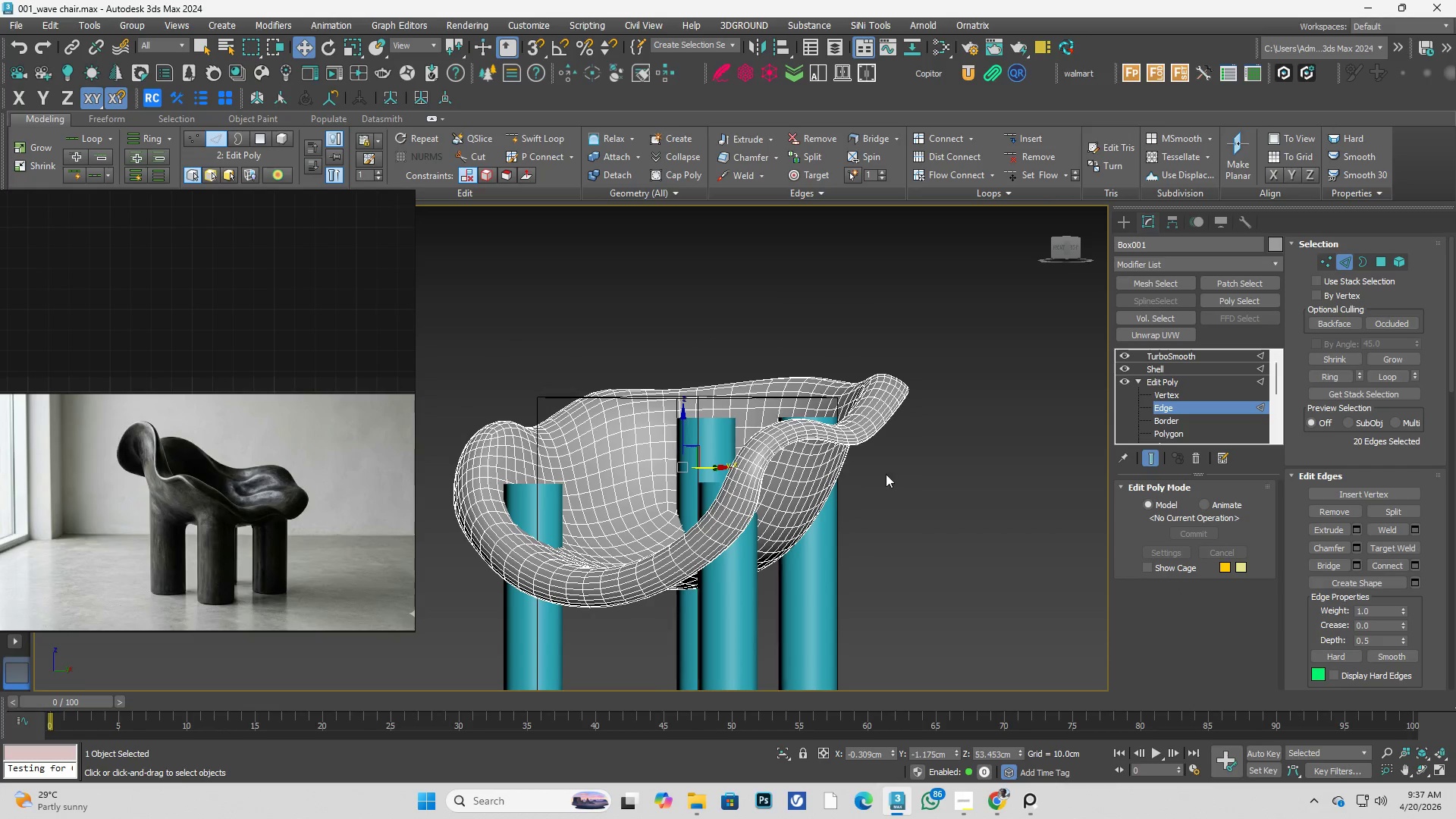 
key(Control+ControlLeft)
 